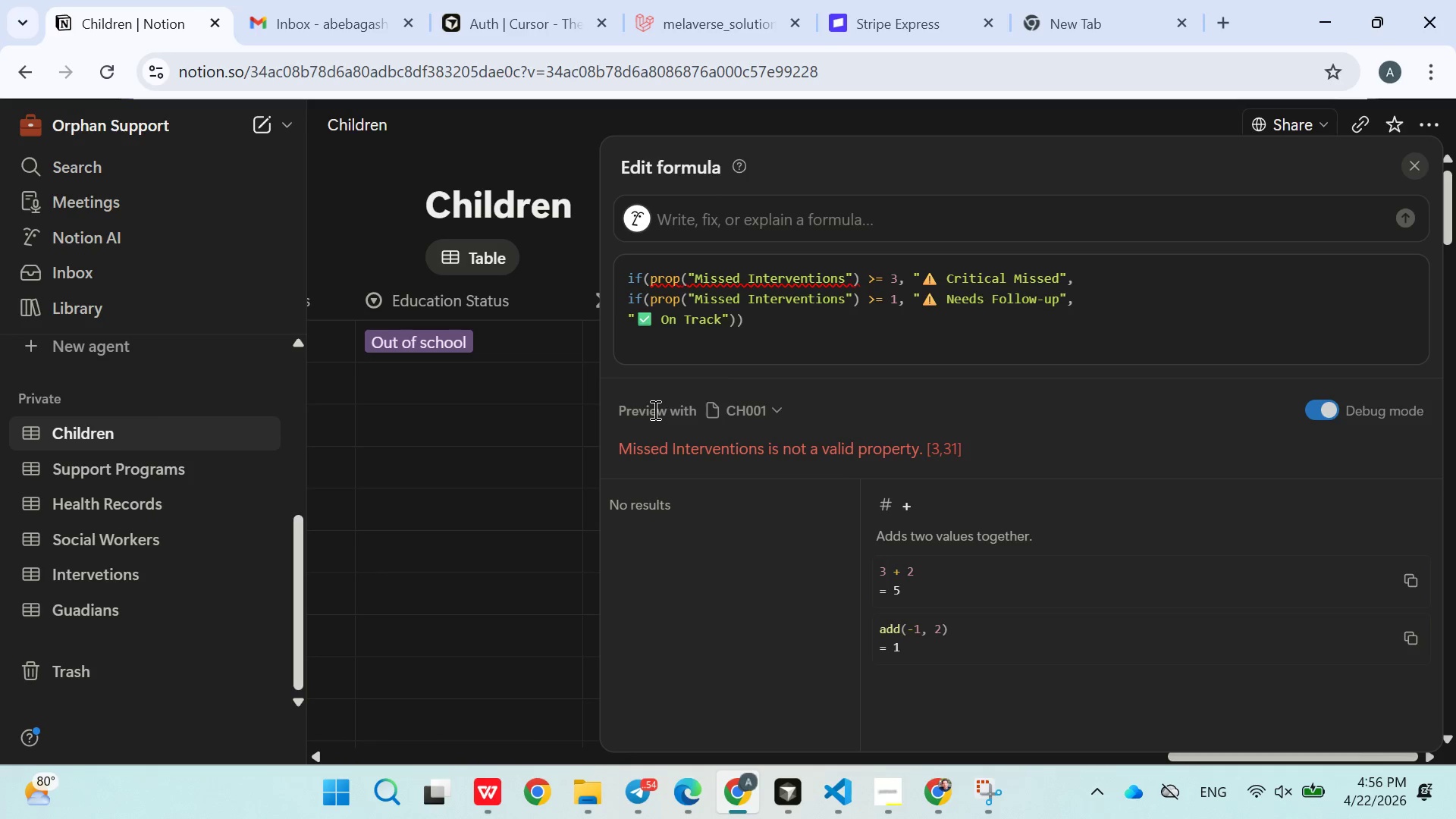 
double_click([812, 284])
 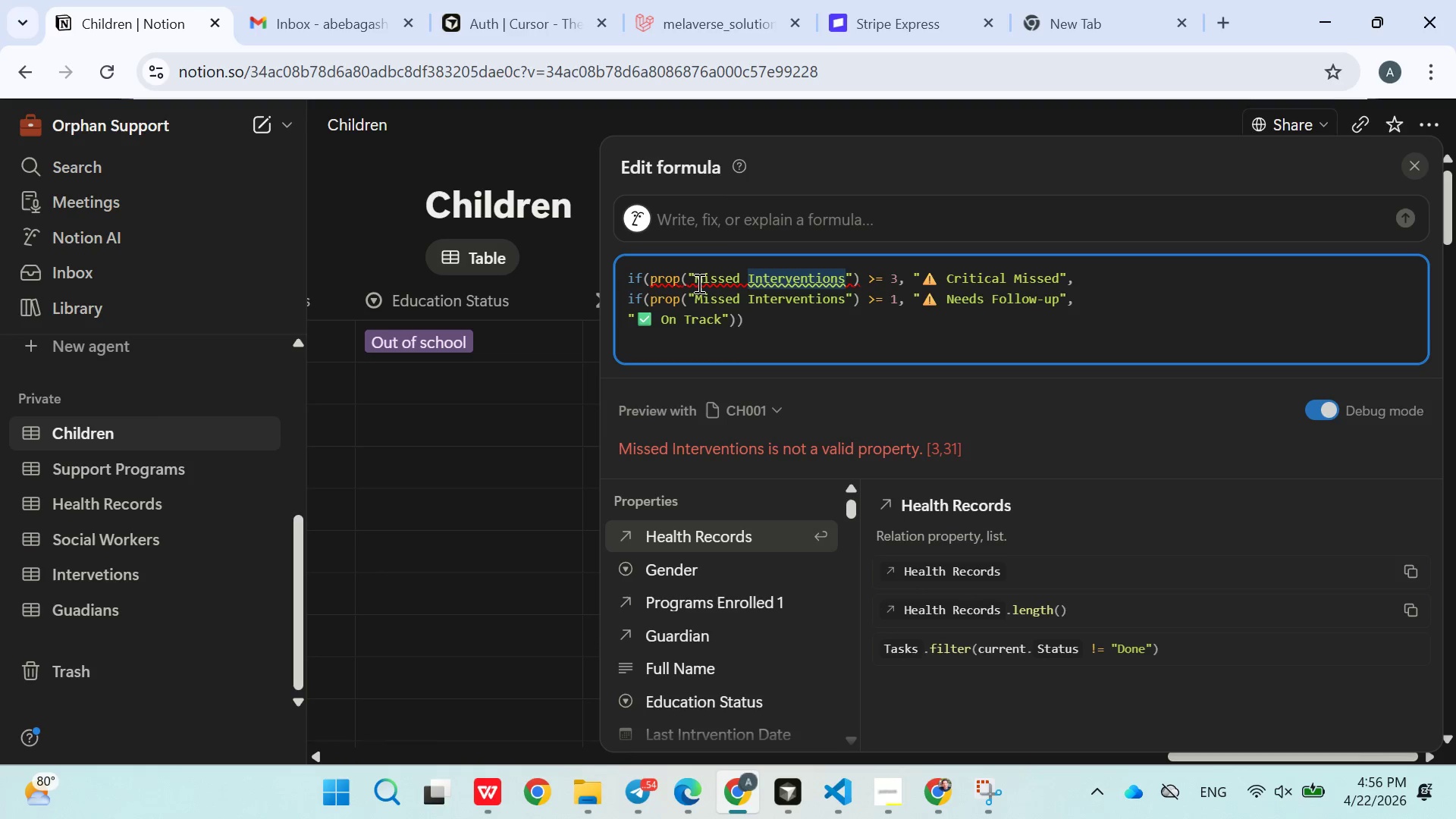 
left_click([704, 284])
 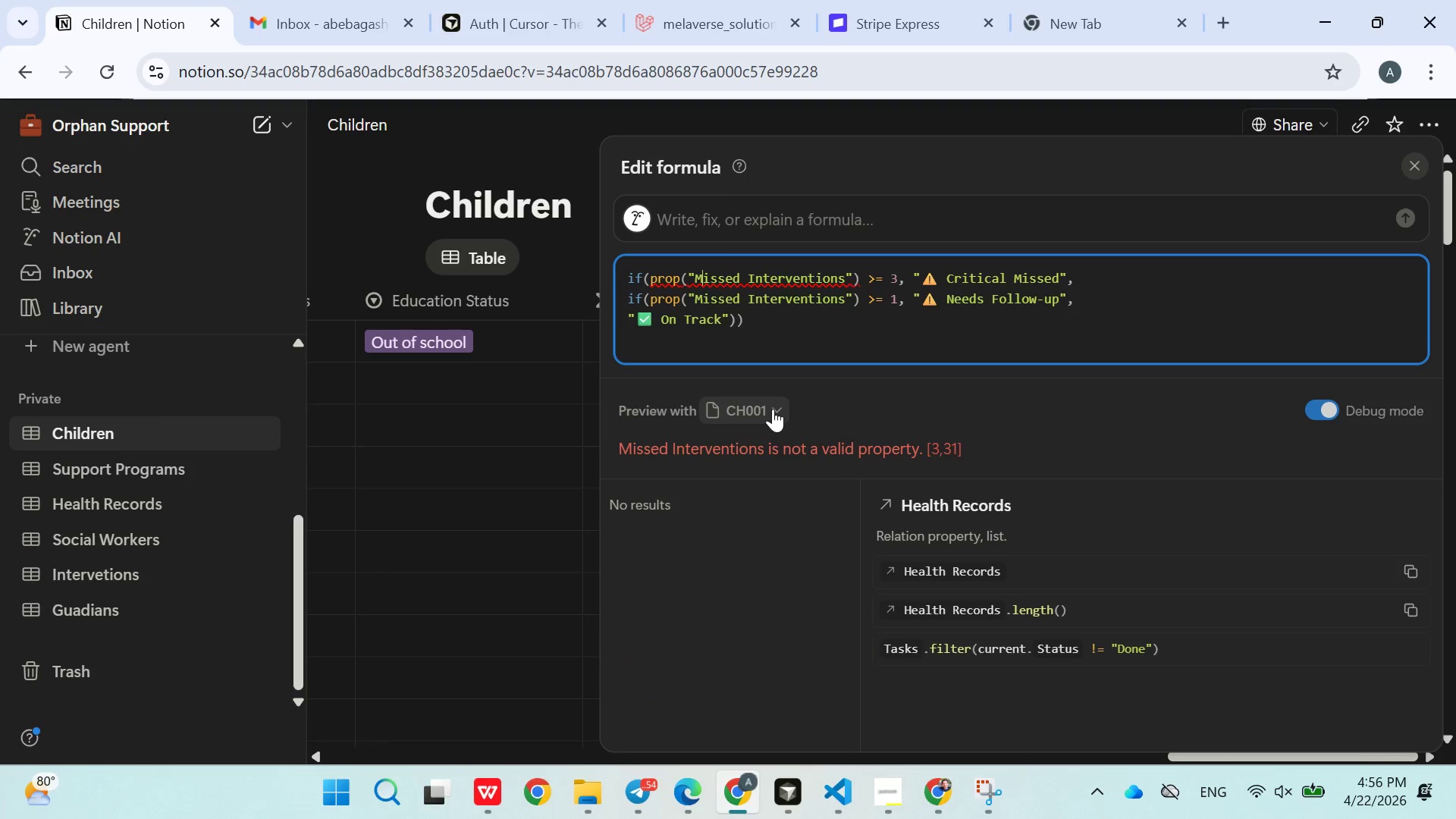 
key(Backspace)
 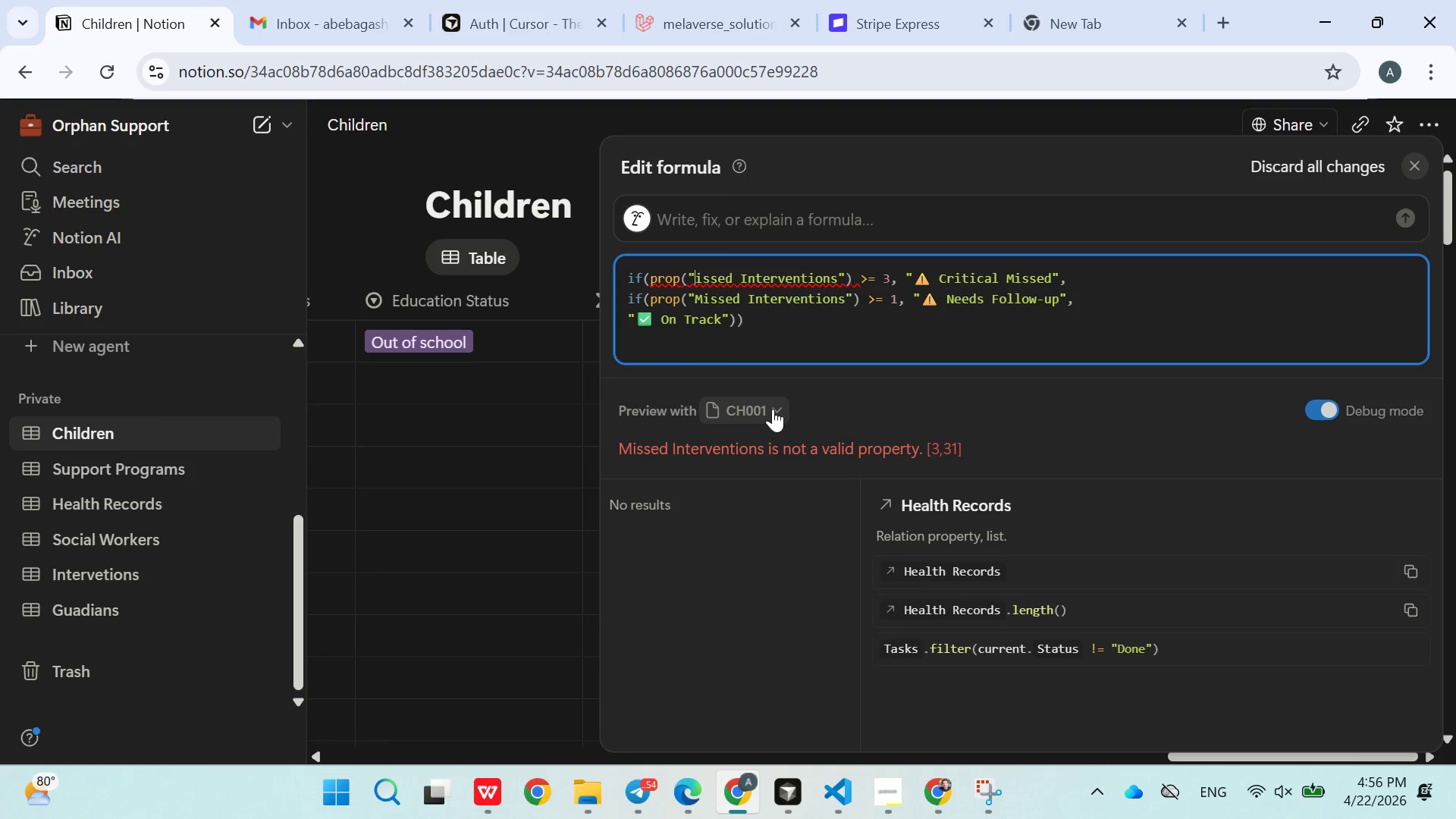 
key(Shift+M)
 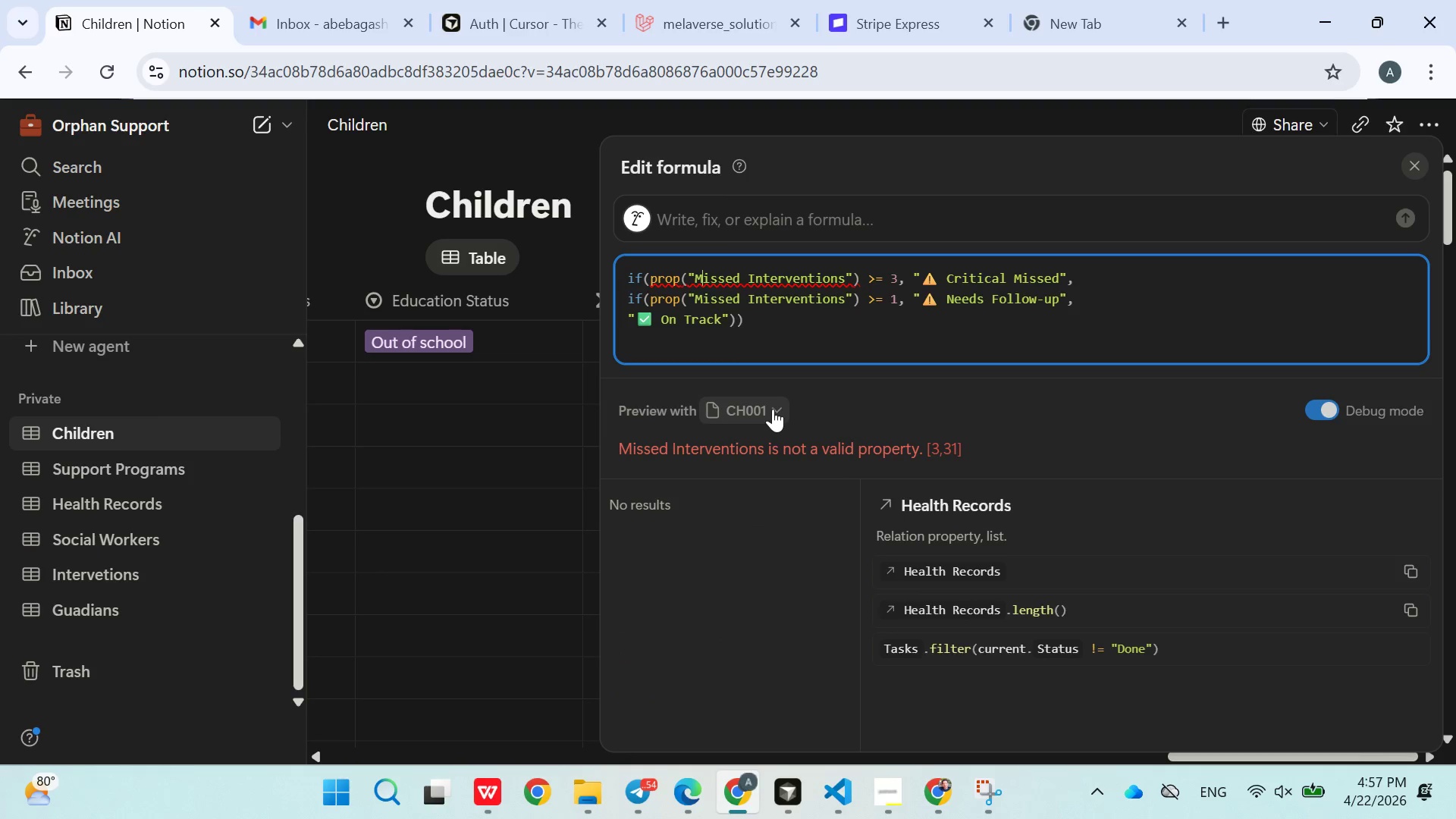 
key(Backspace)
 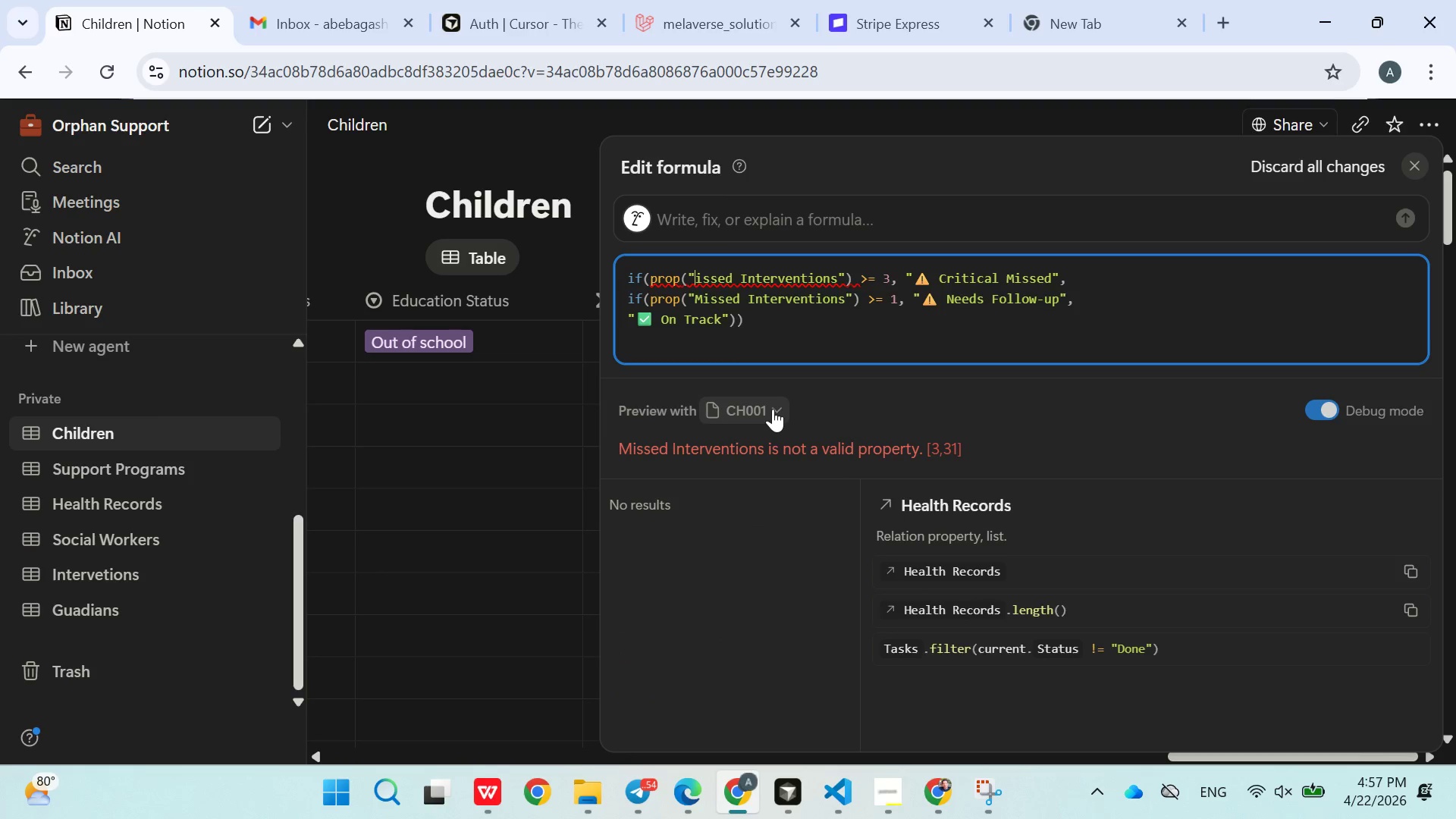 
key(Shift+M)
 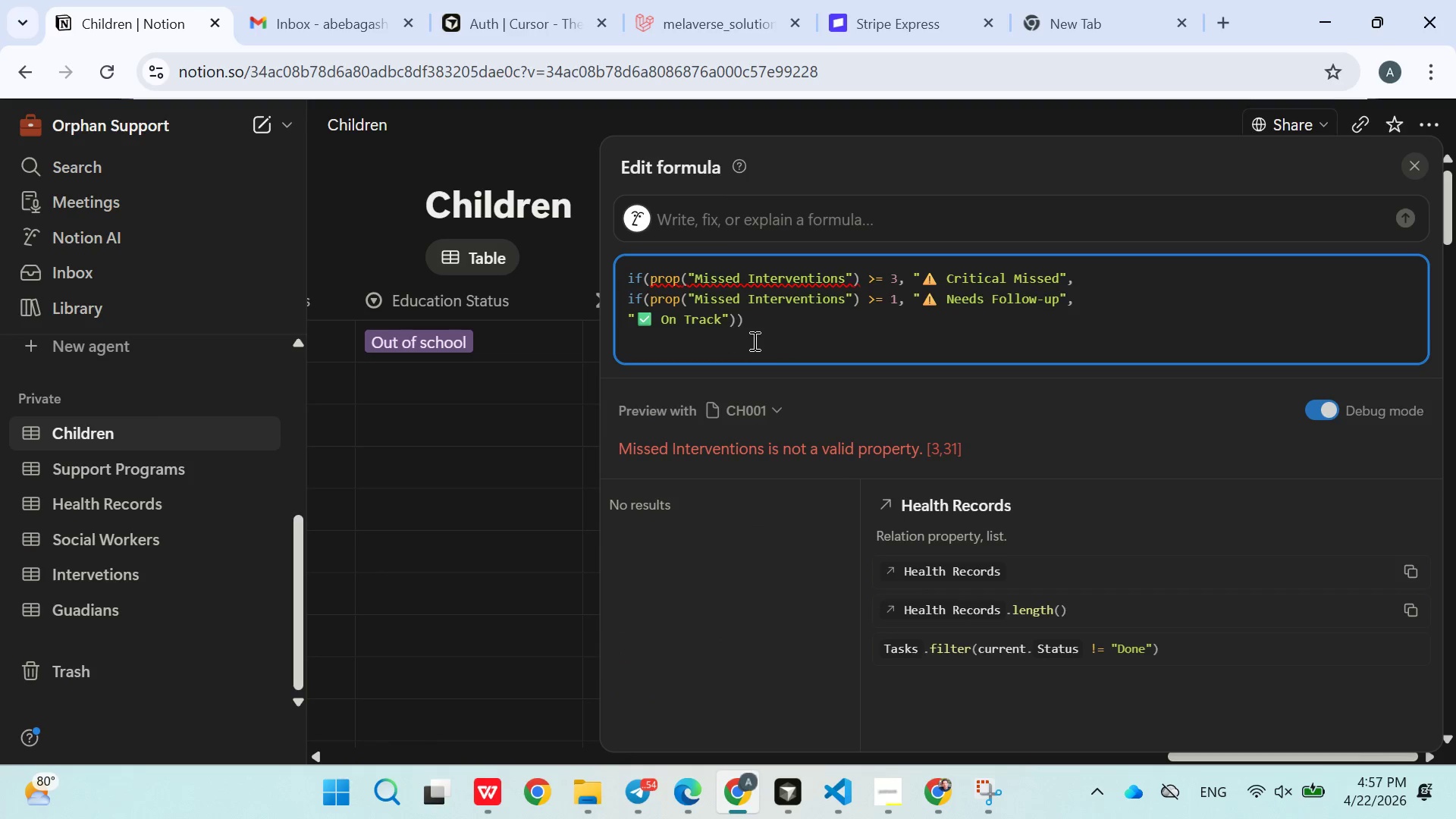 
left_click([787, 342])
 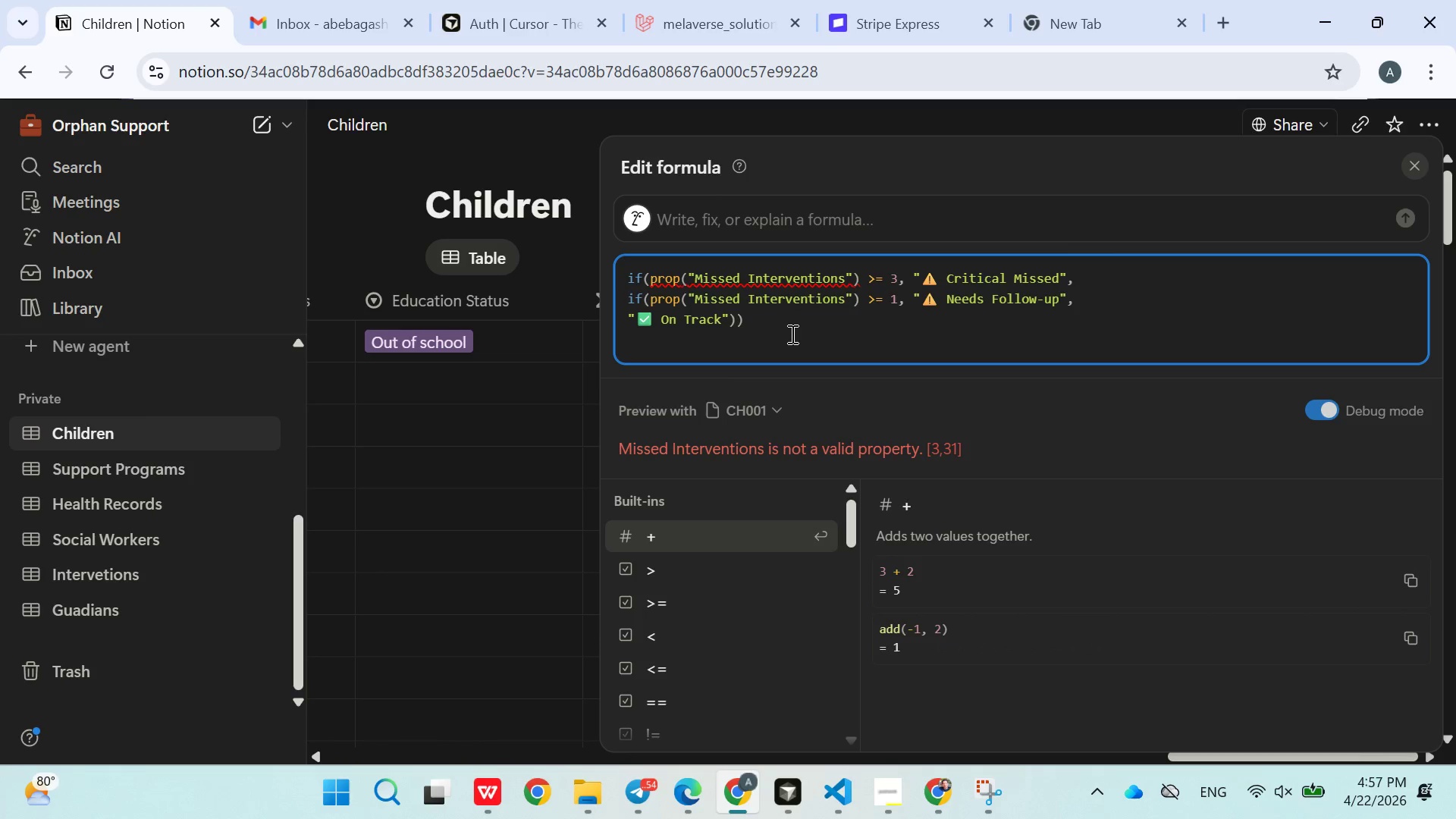 
wait(6.77)
 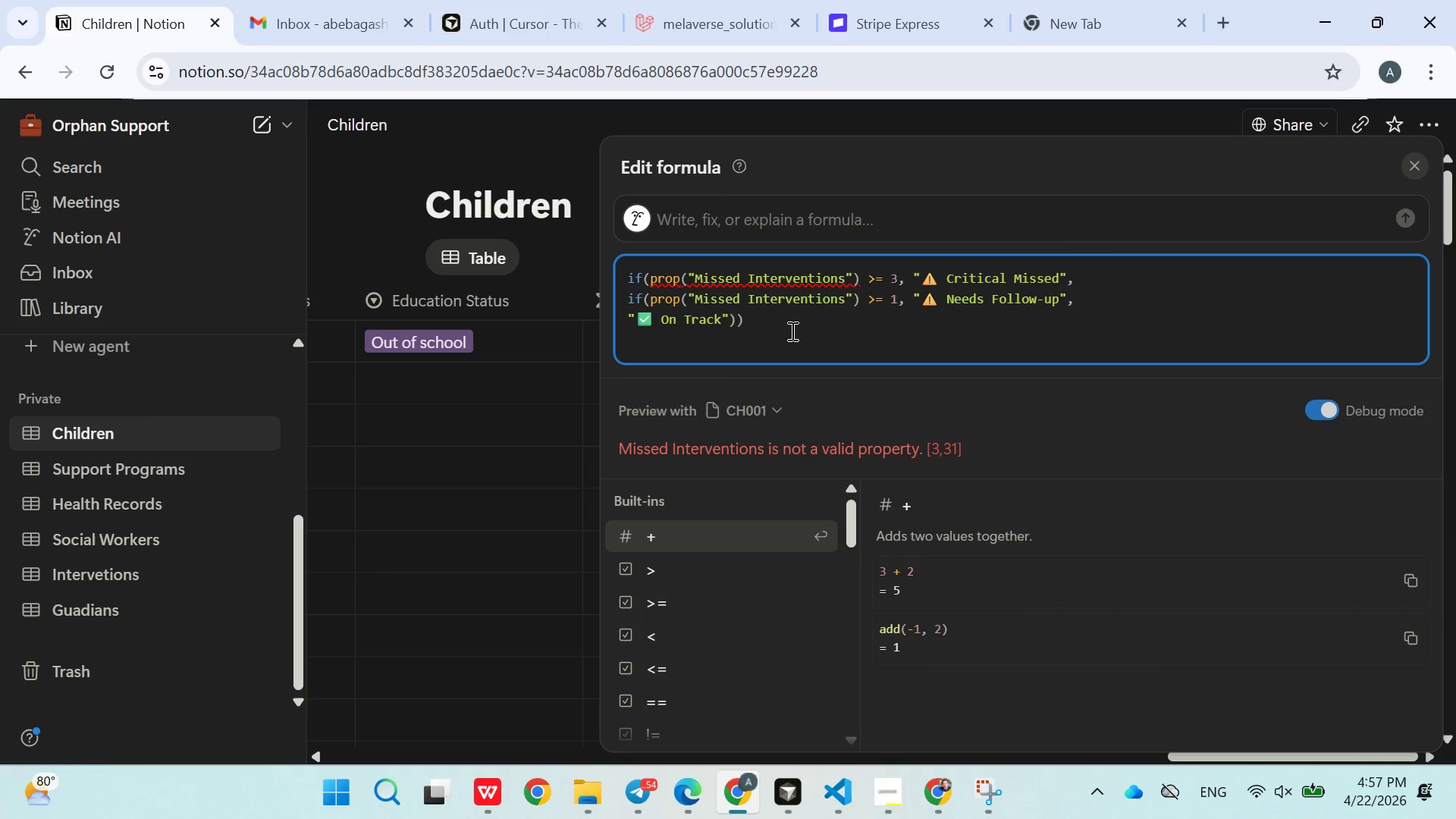 
left_click([752, 285])
 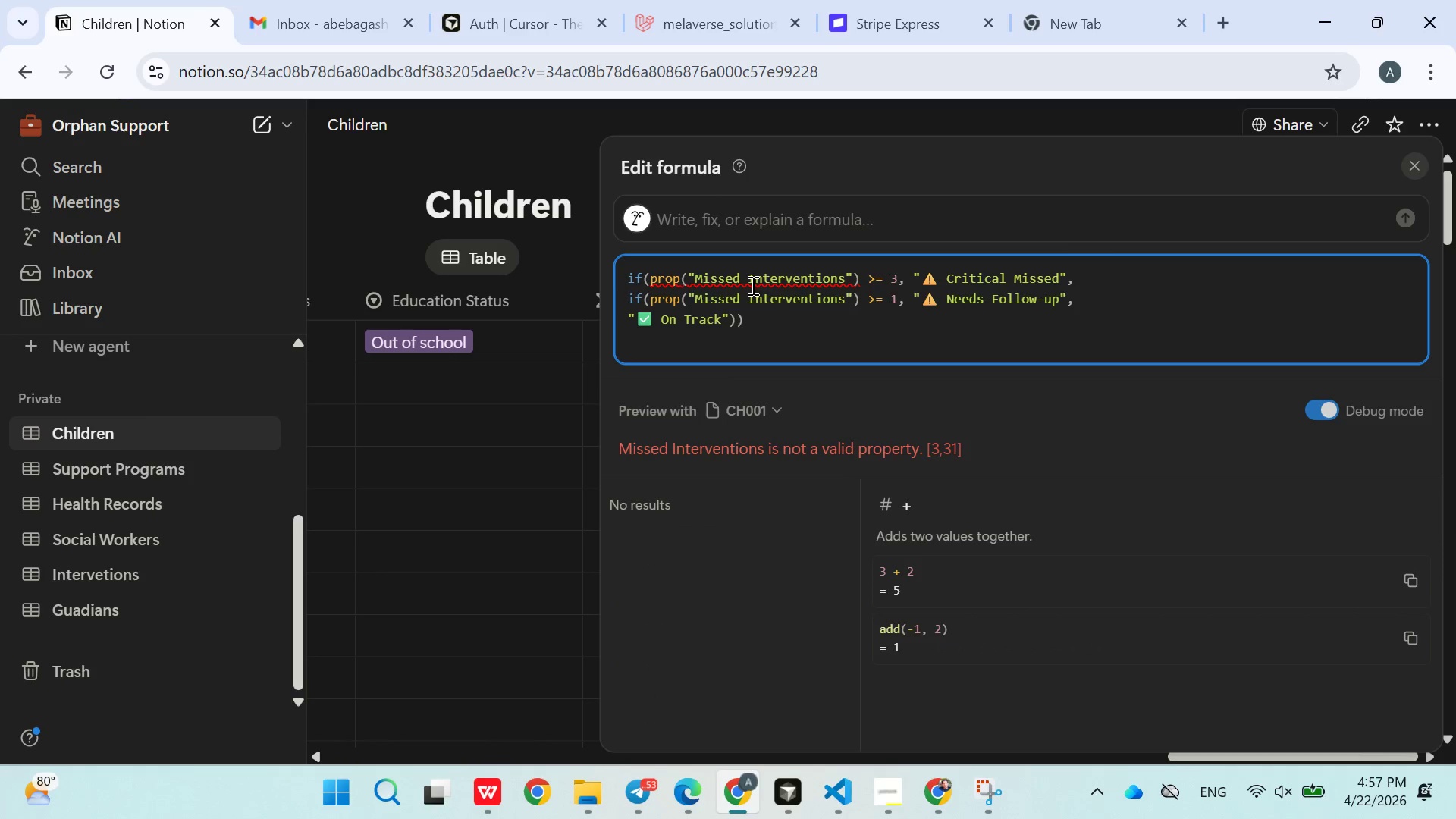 
key(ArrowLeft)
 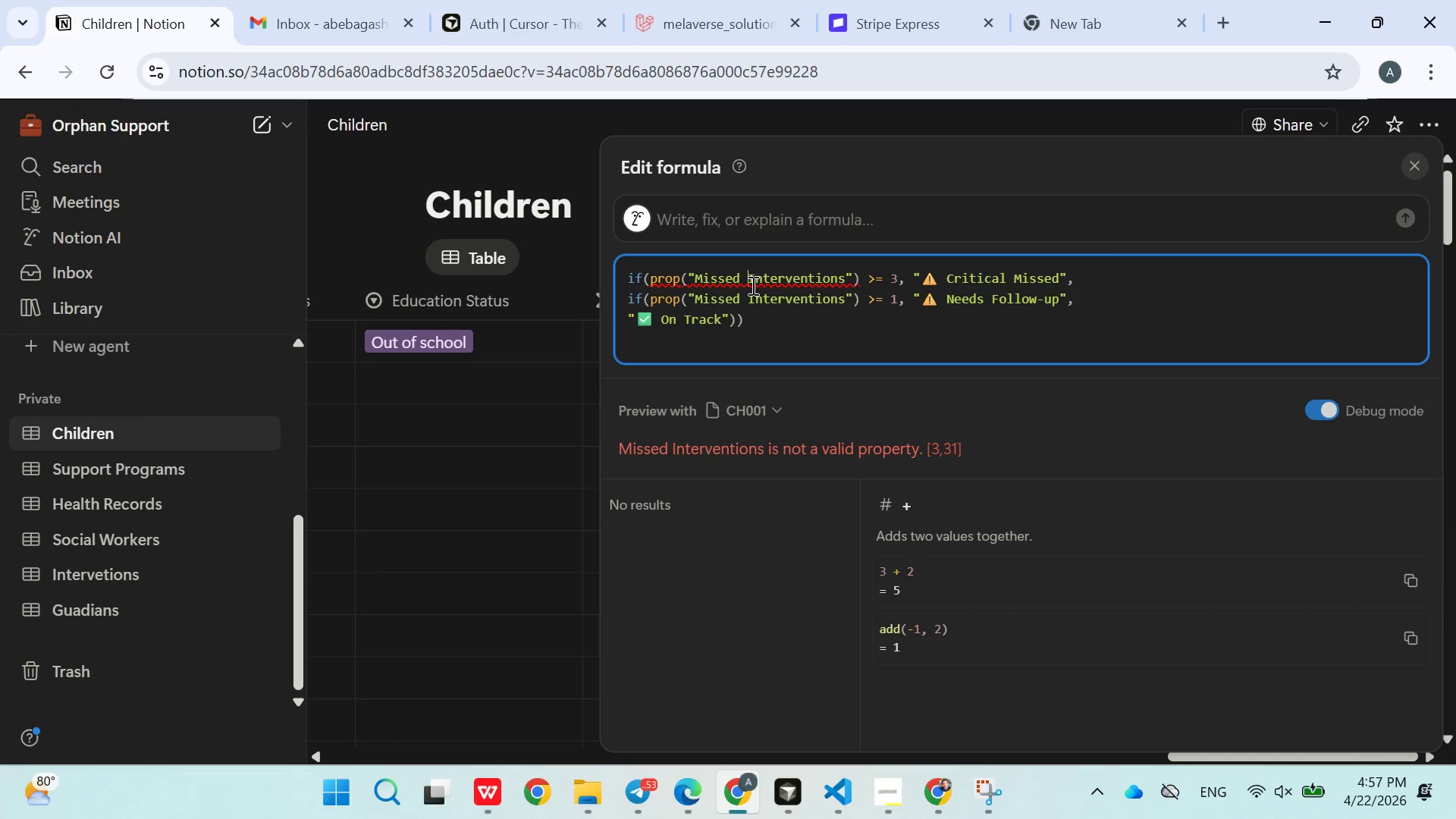 
key(Backspace)
 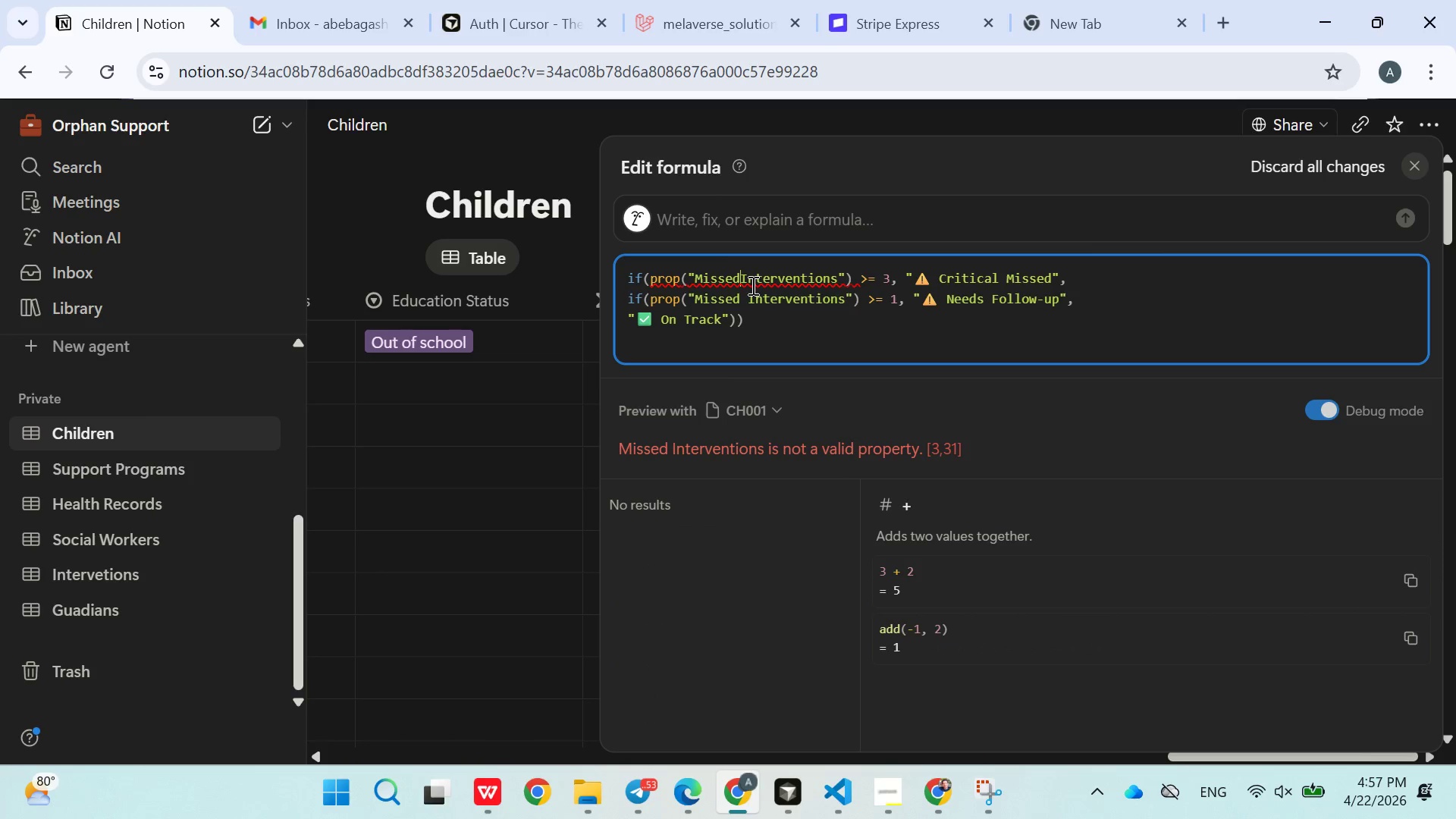 
key(Space)
 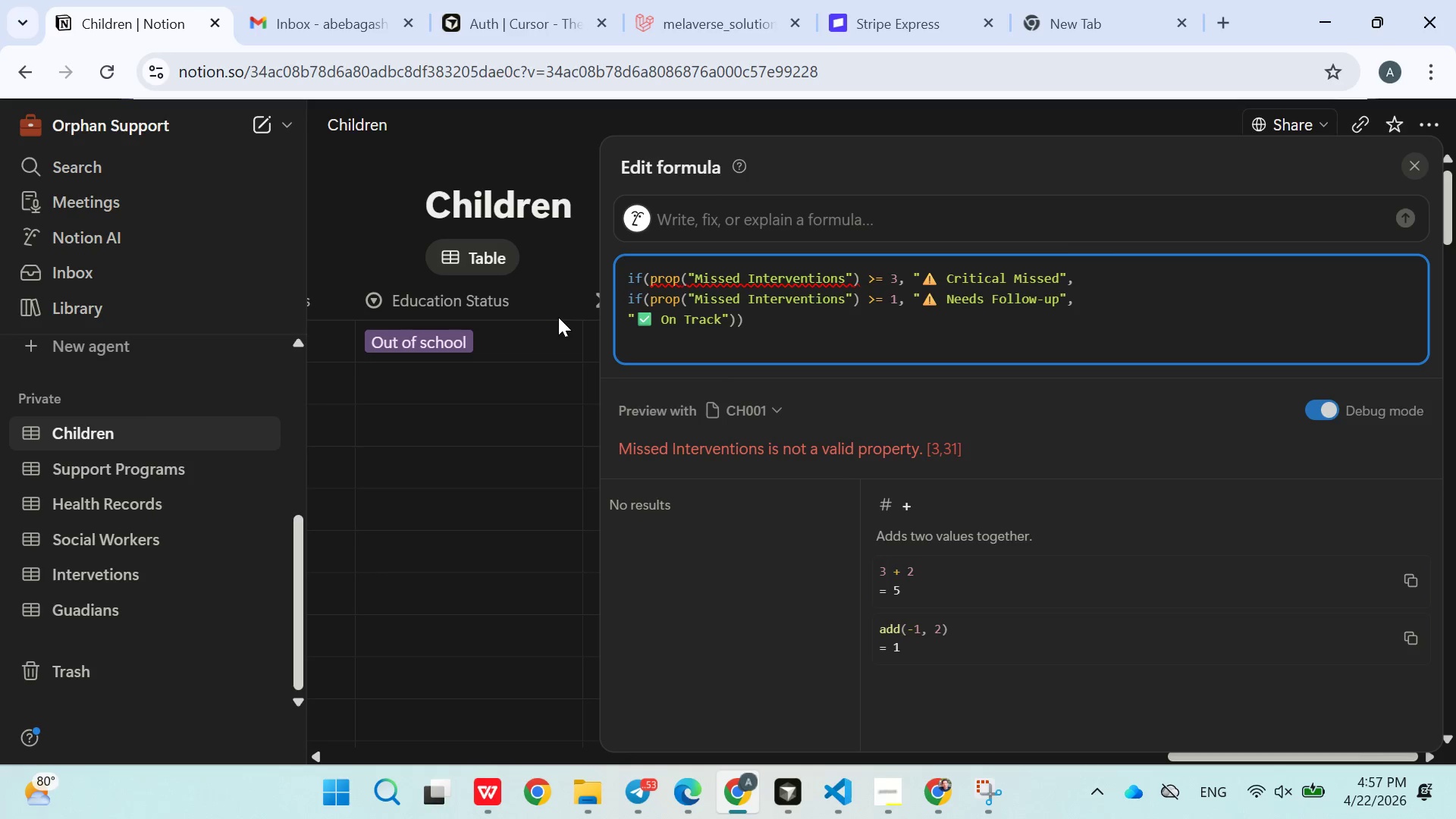 
wait(5.36)
 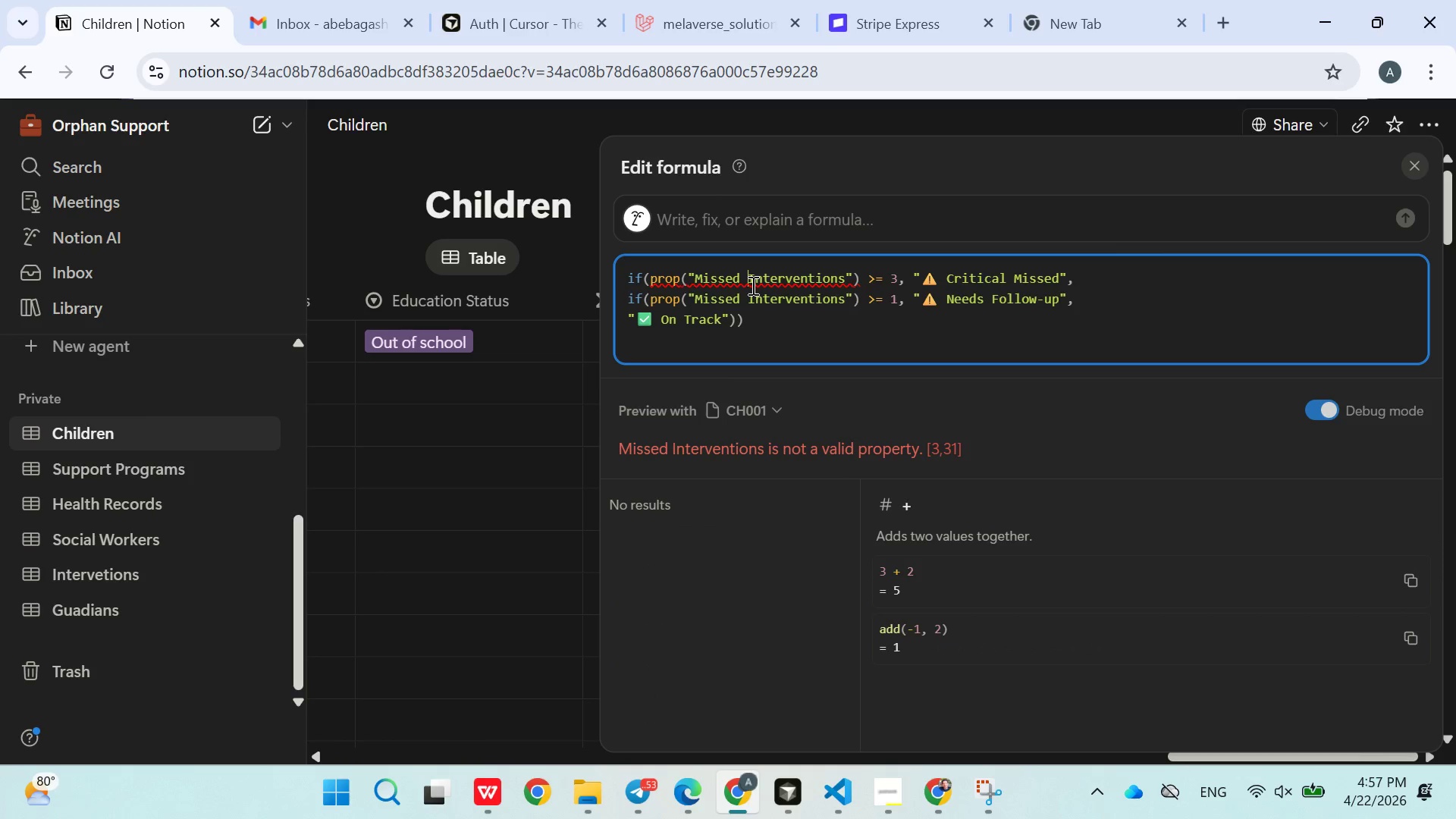 
left_click([554, 335])
 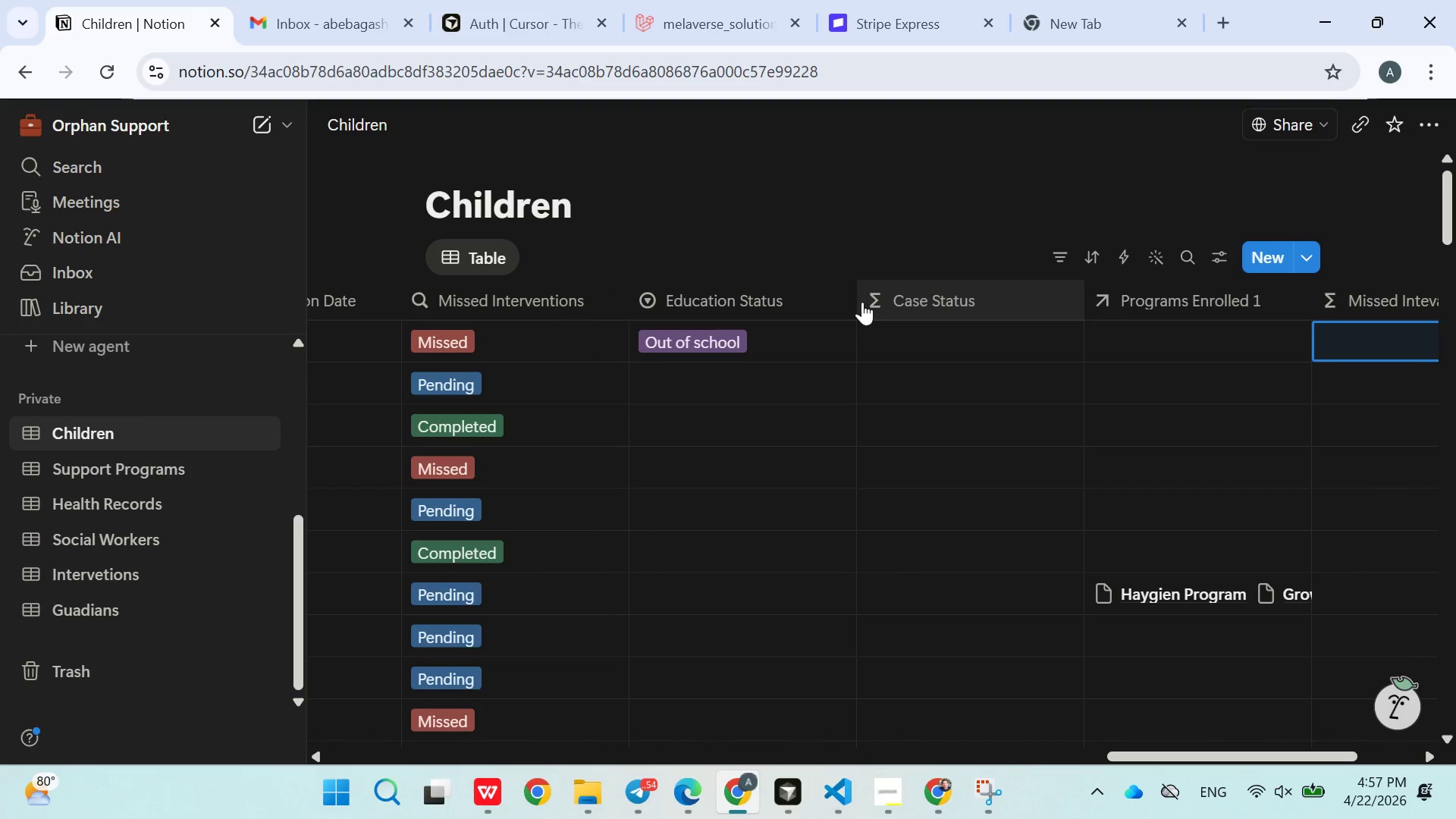 
double_click([547, 297])
 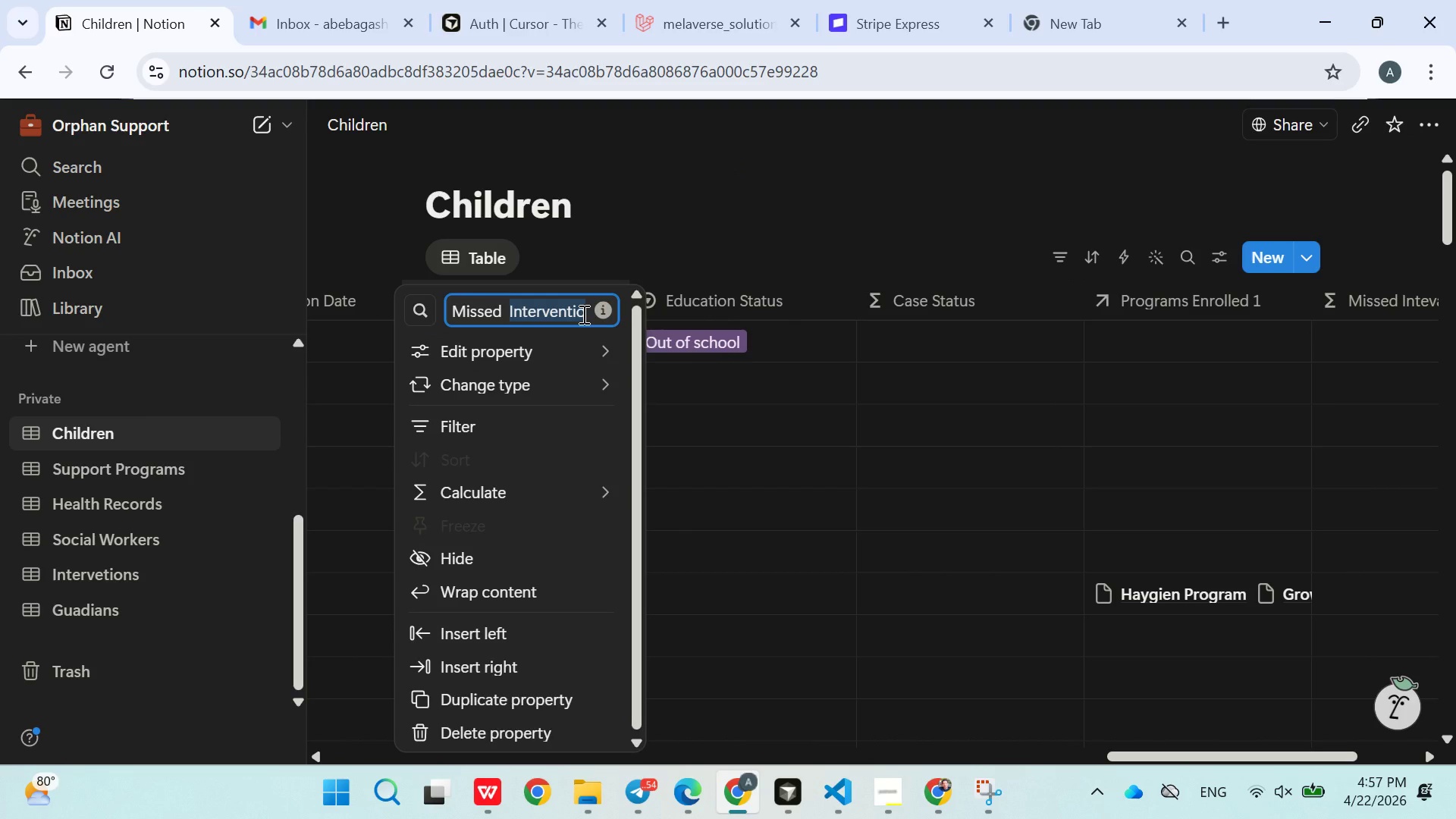 
key(ArrowRight)
 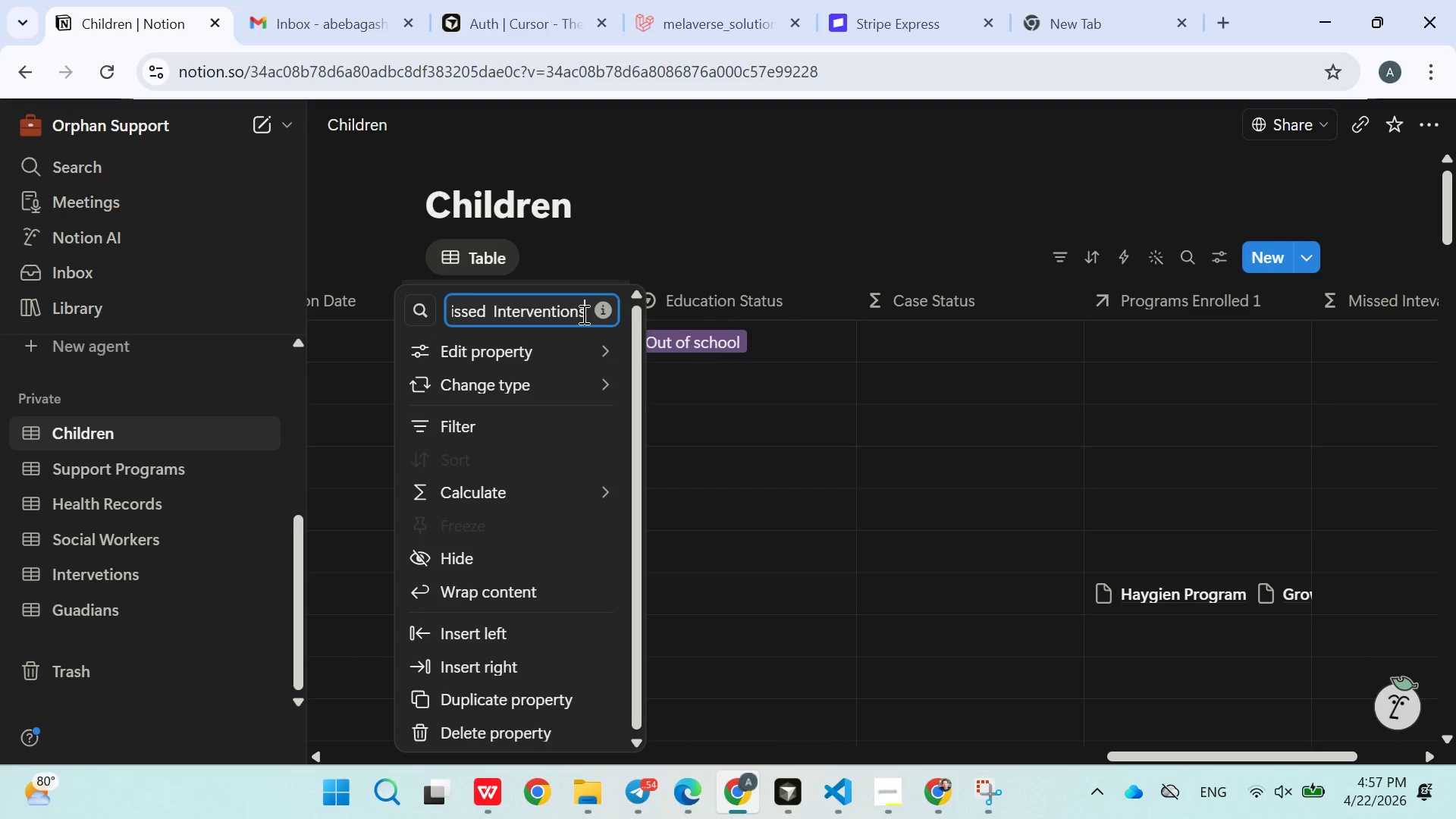 
key(ArrowRight)
 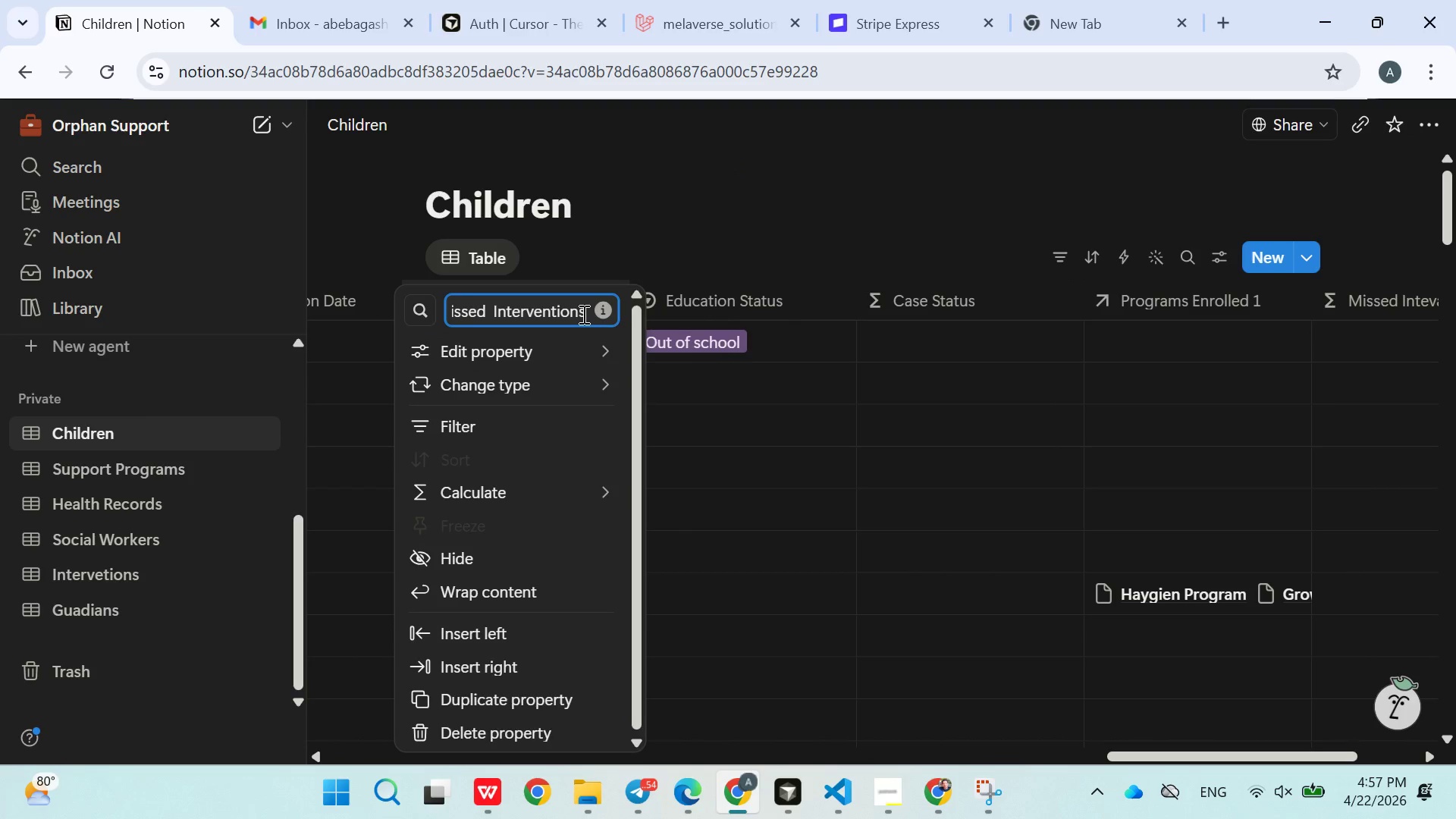 
key(ArrowRight)
 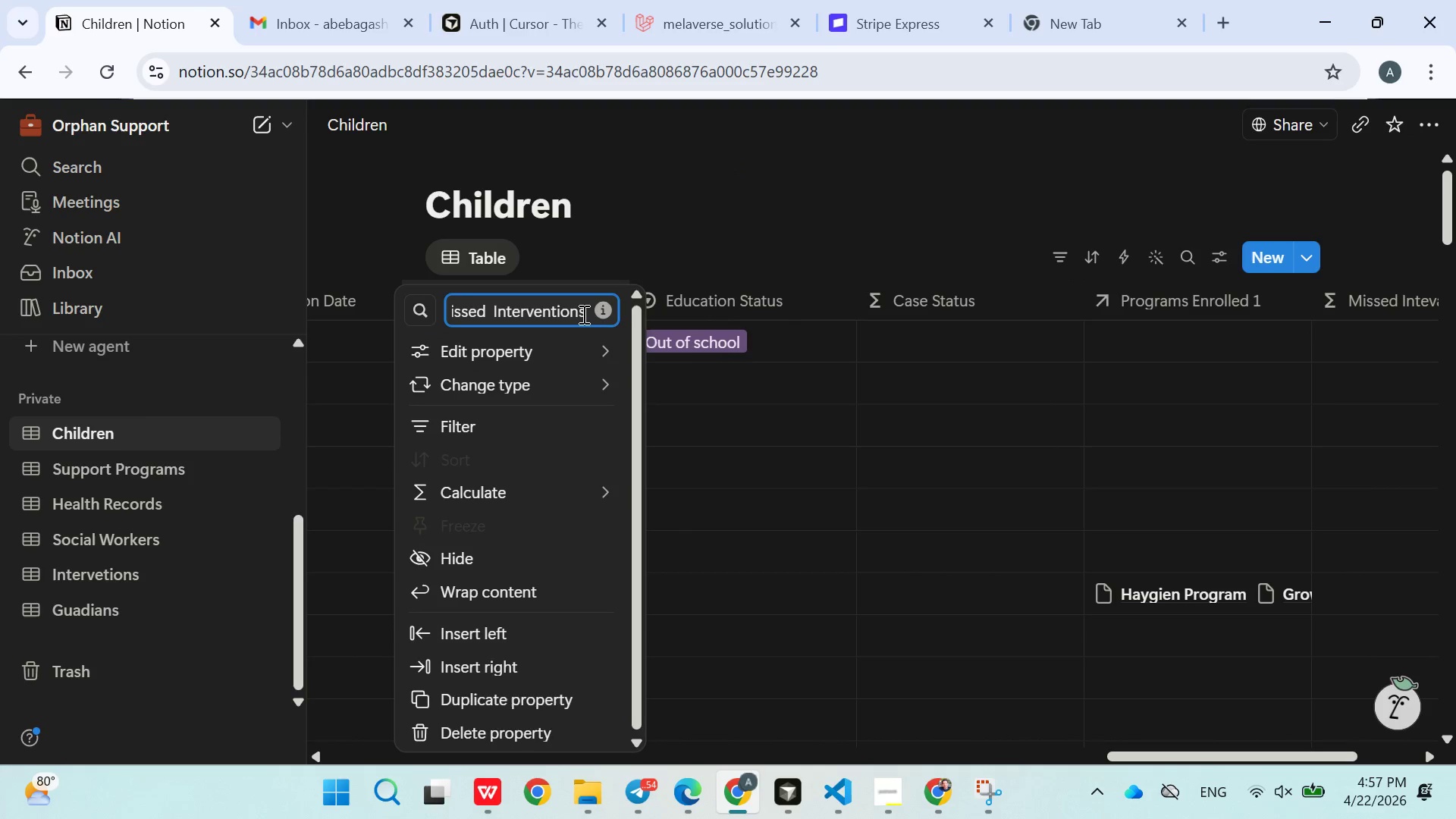 
key(ArrowRight)
 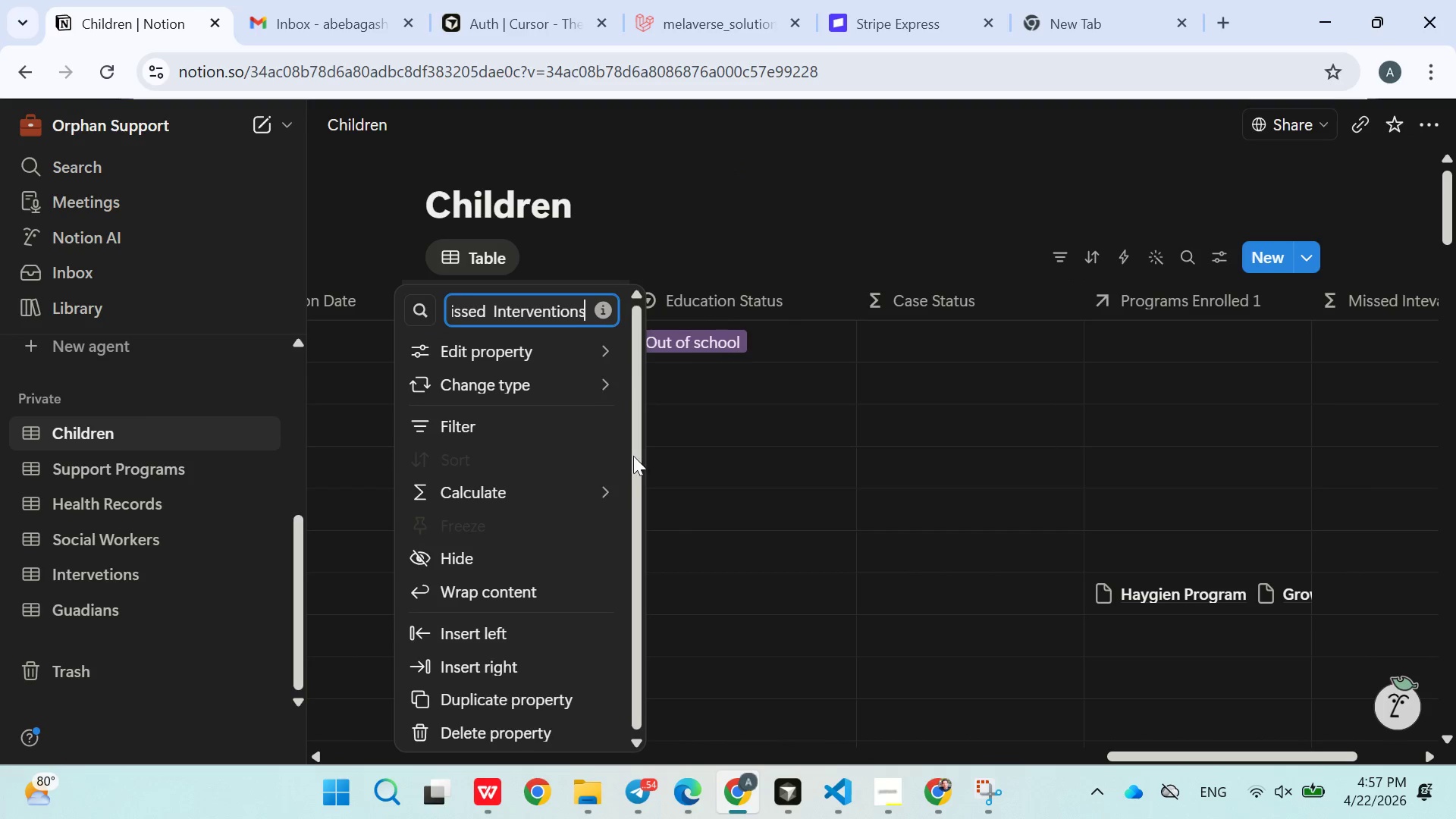 
mouse_move([629, 438])
 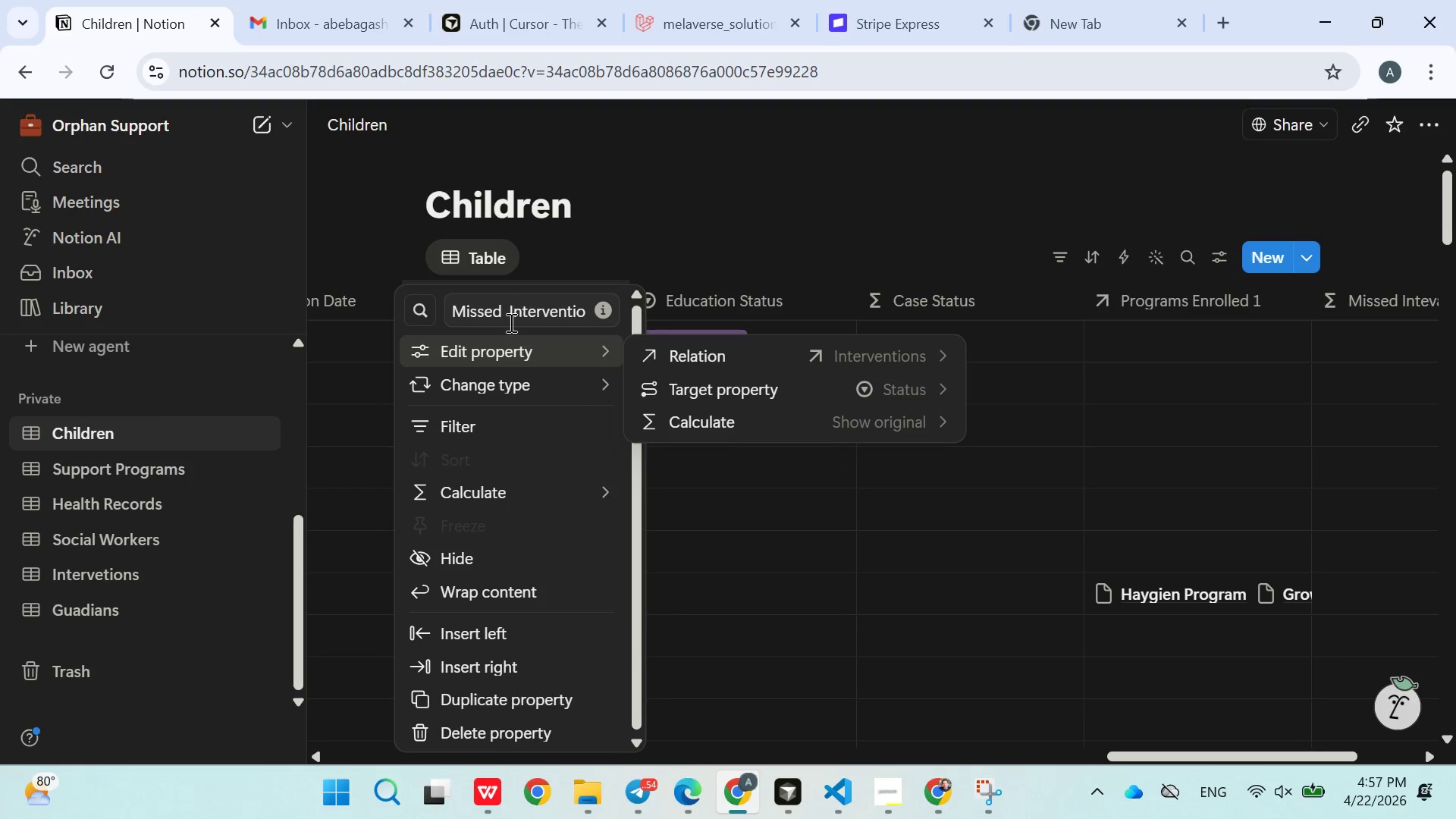 
left_click([508, 321])
 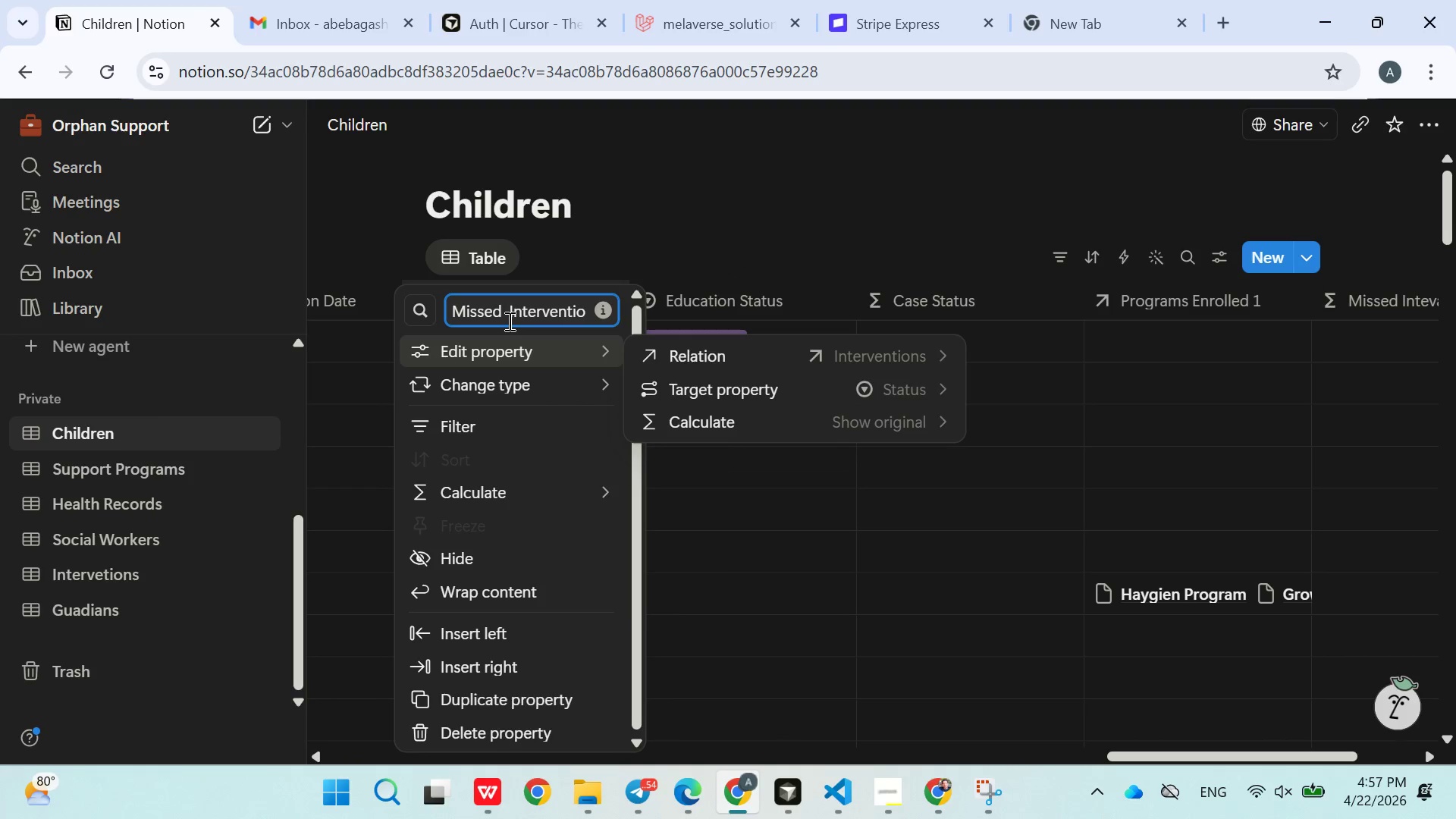 
key(Backspace)
 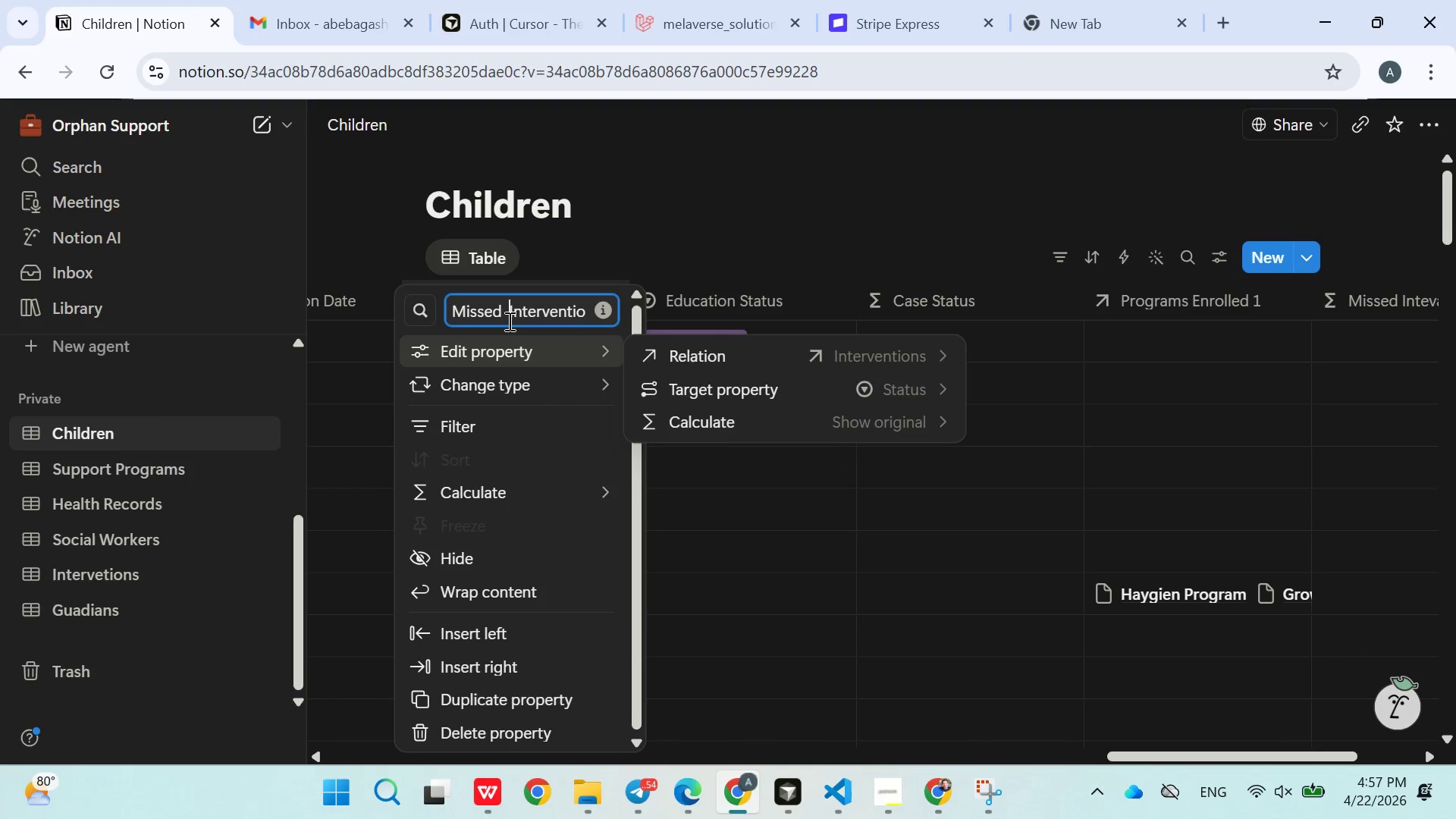 
key(Space)
 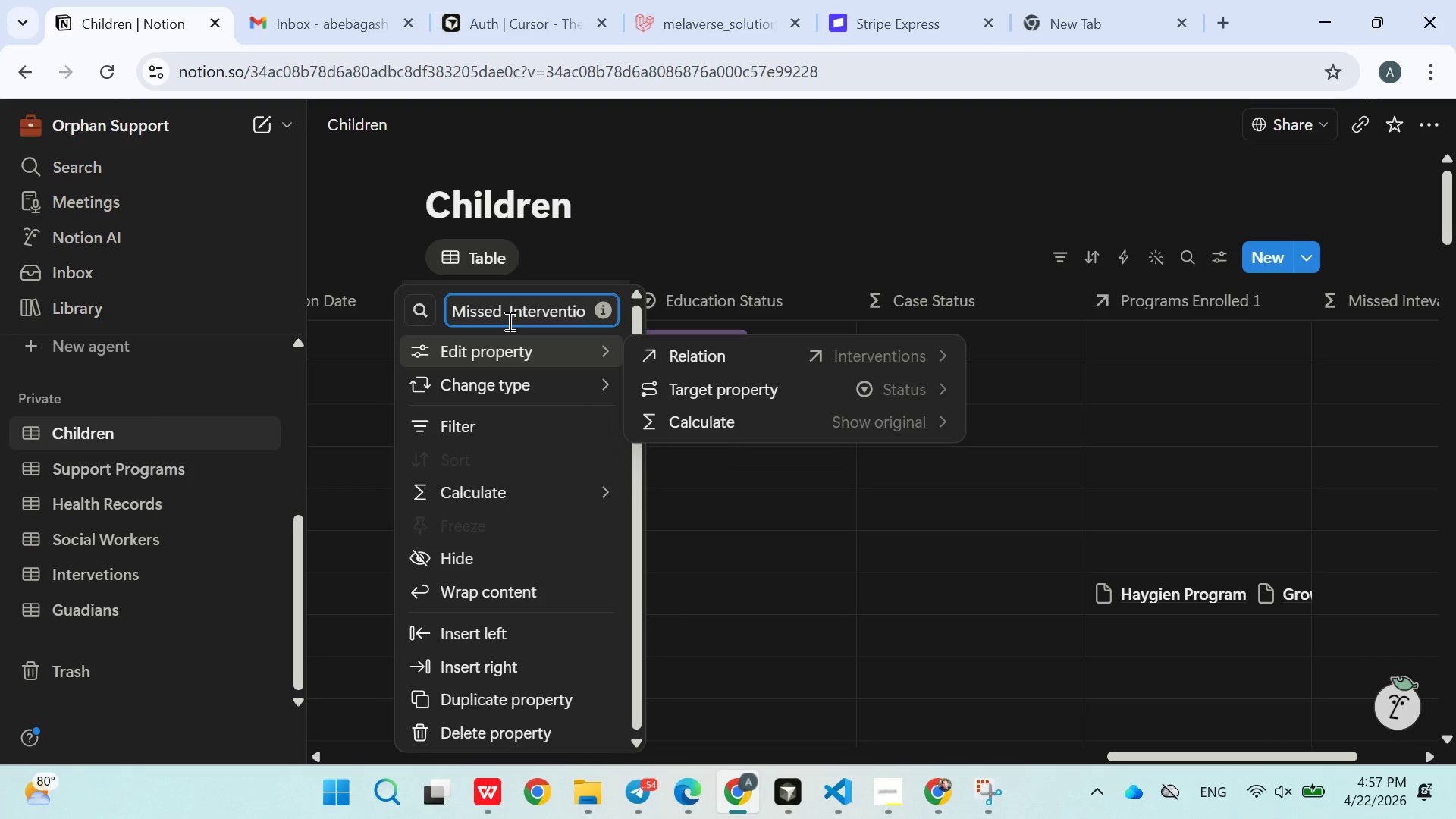 
hold_key(key=ArrowLeft, duration=0.97)
 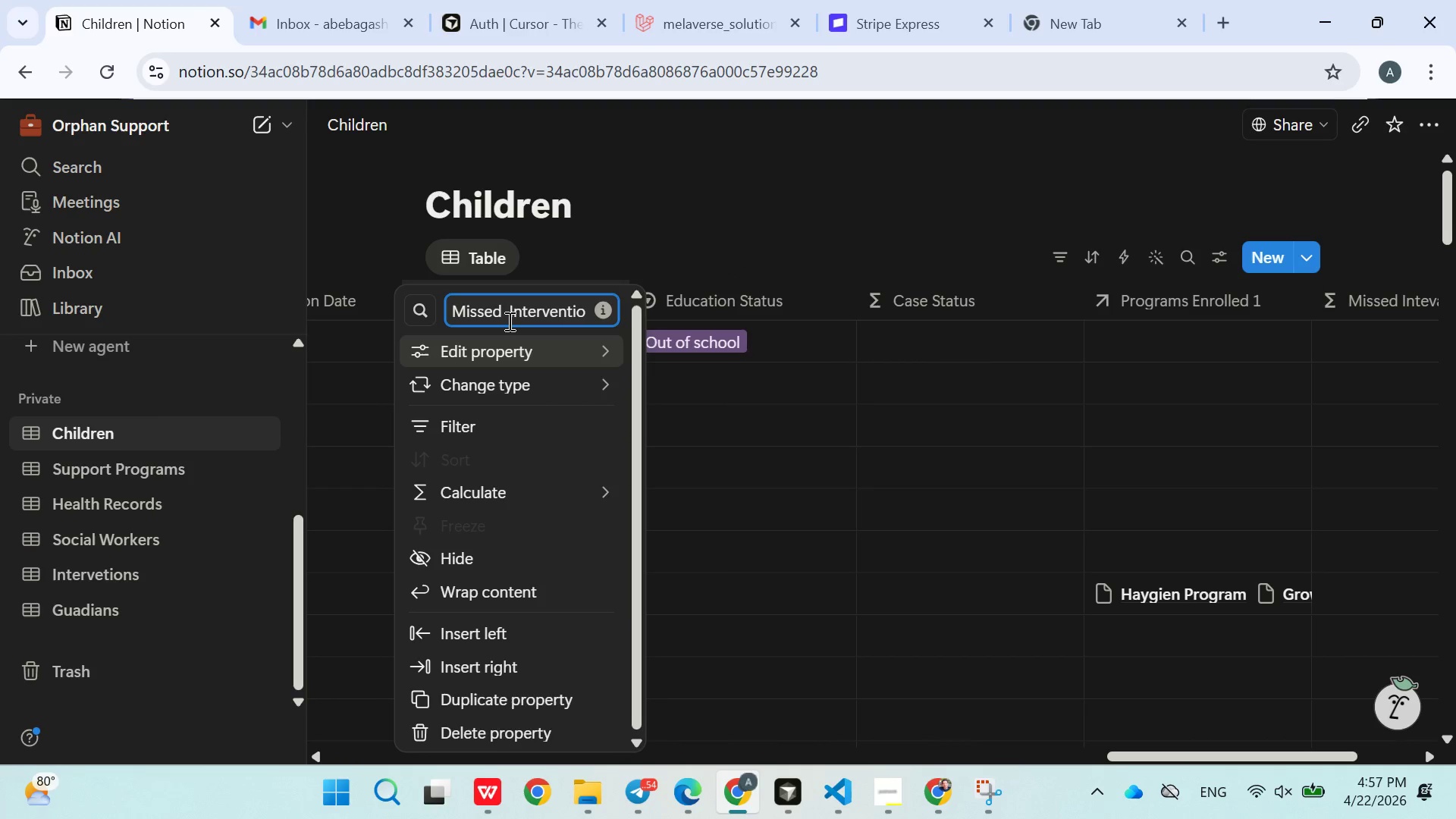 
key(Backspace)
 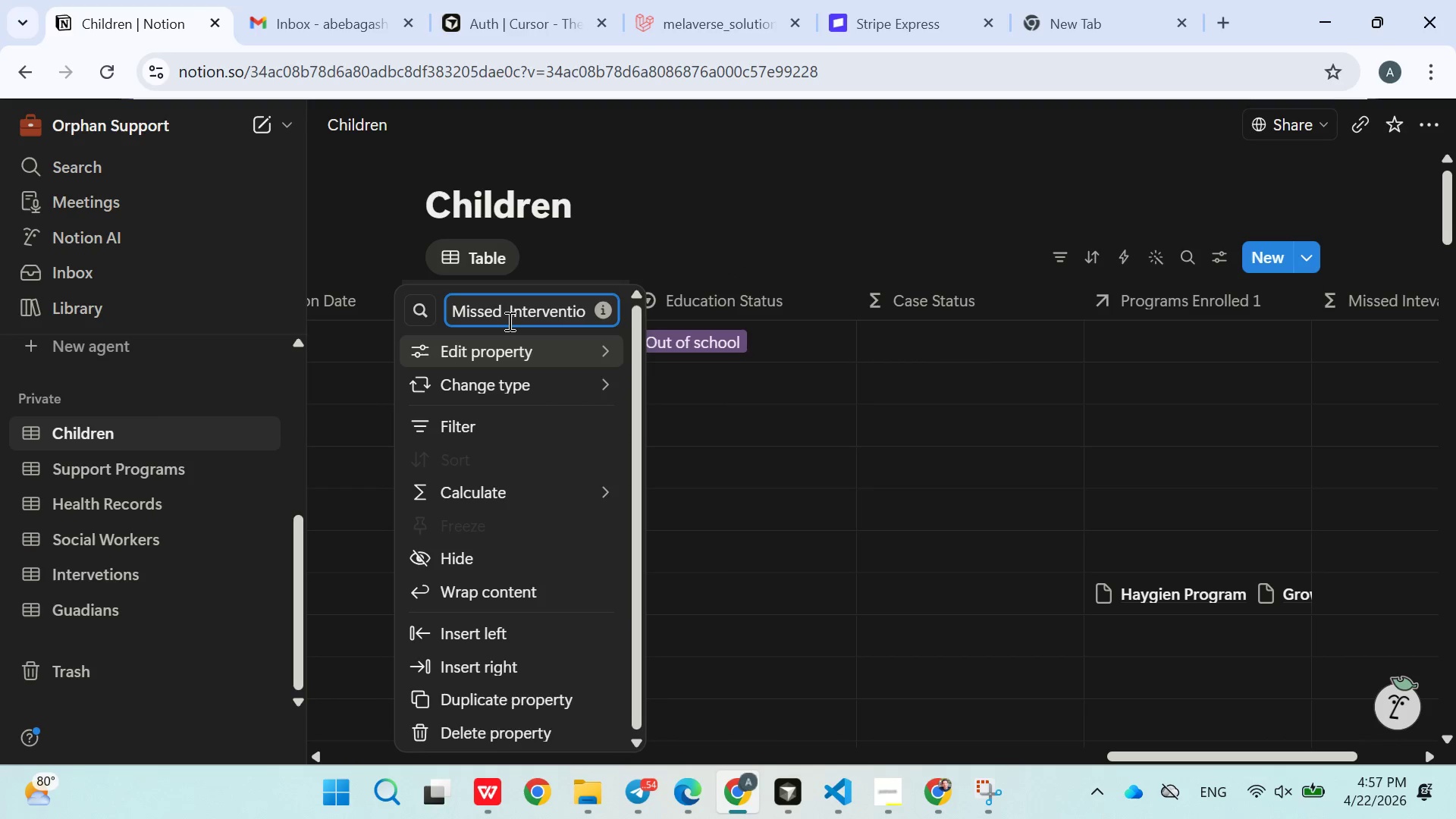 
key(Backspace)
 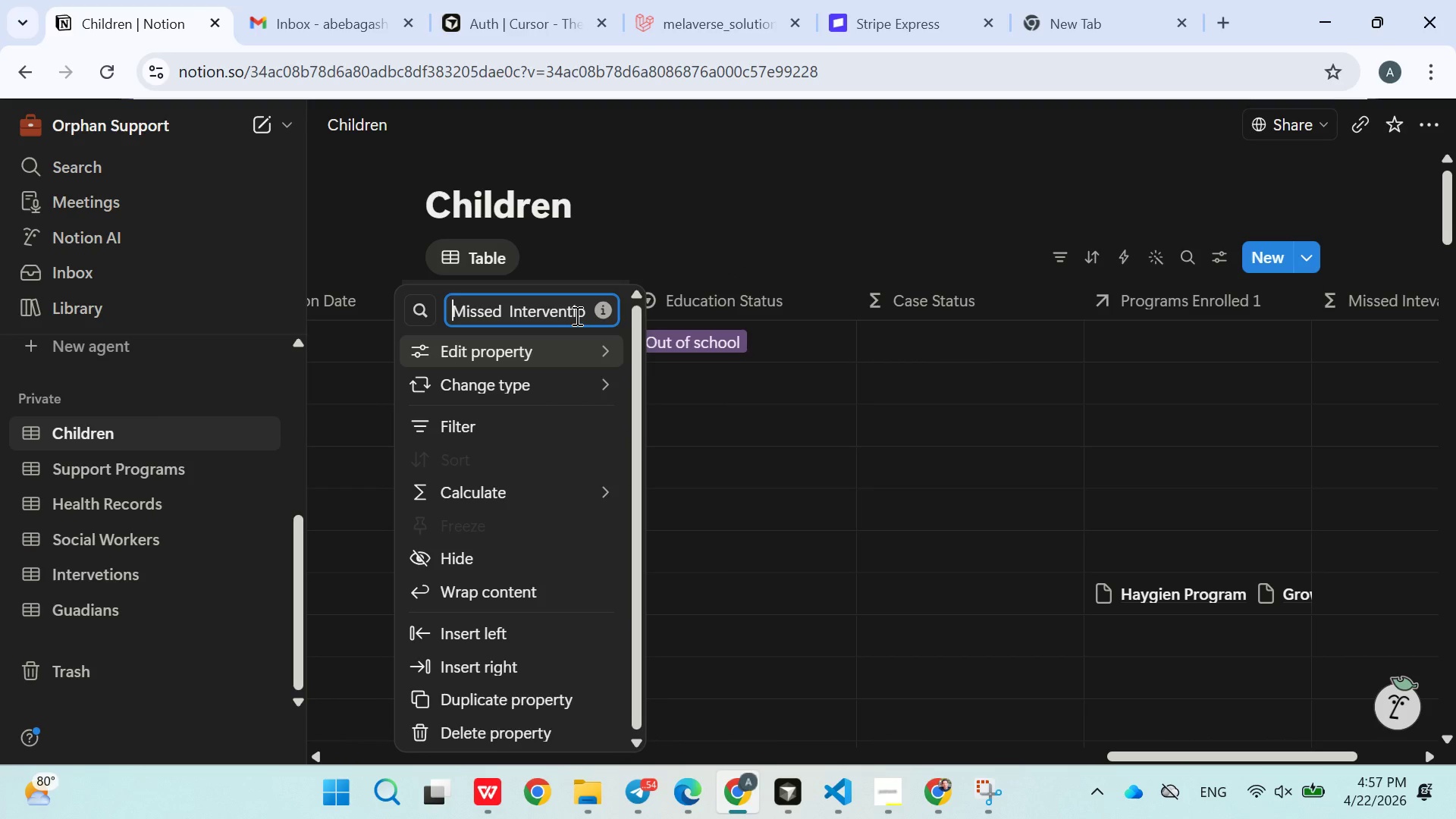 
hold_key(key=ArrowRight, duration=0.88)
 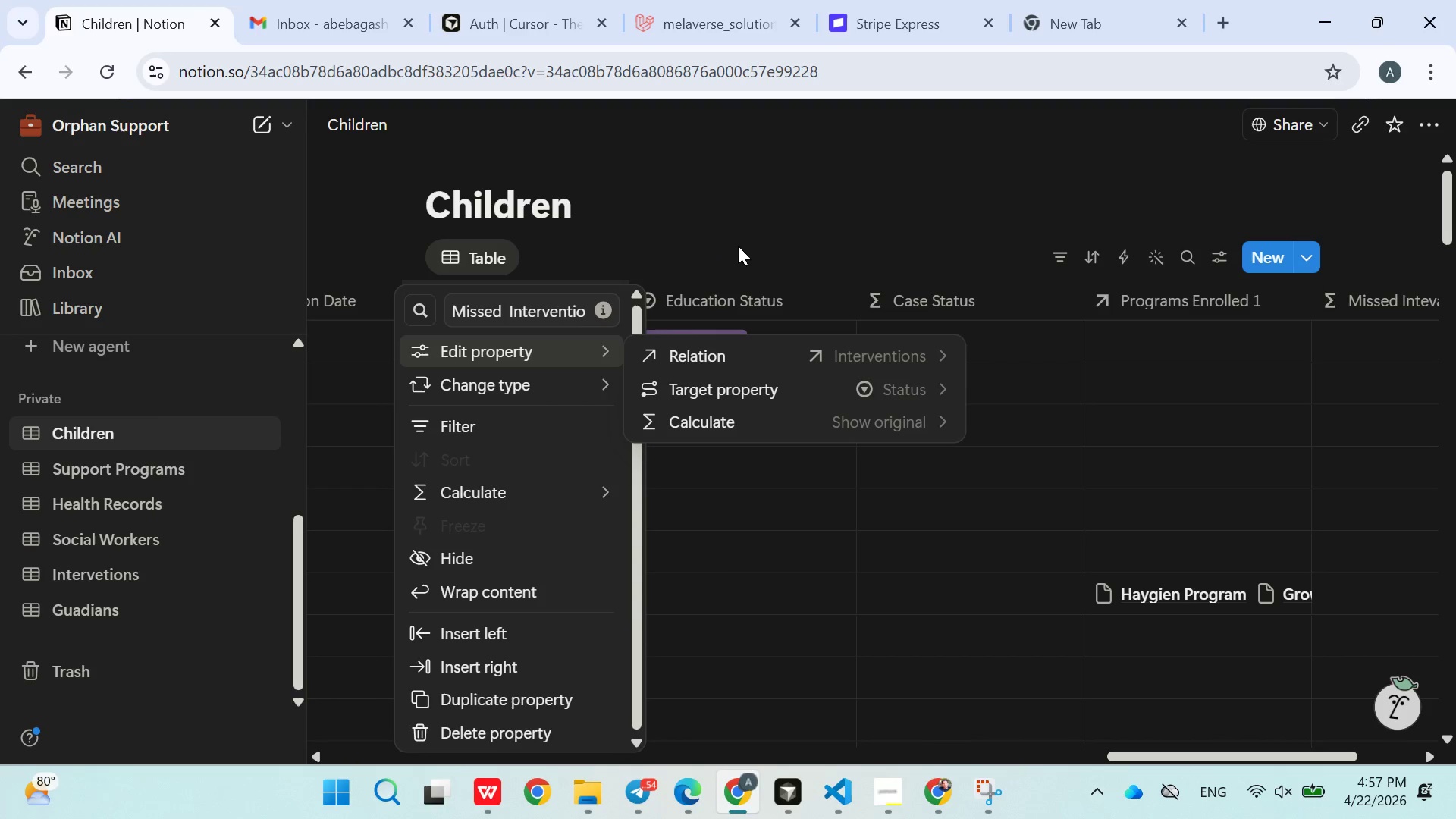 
left_click([739, 246])
 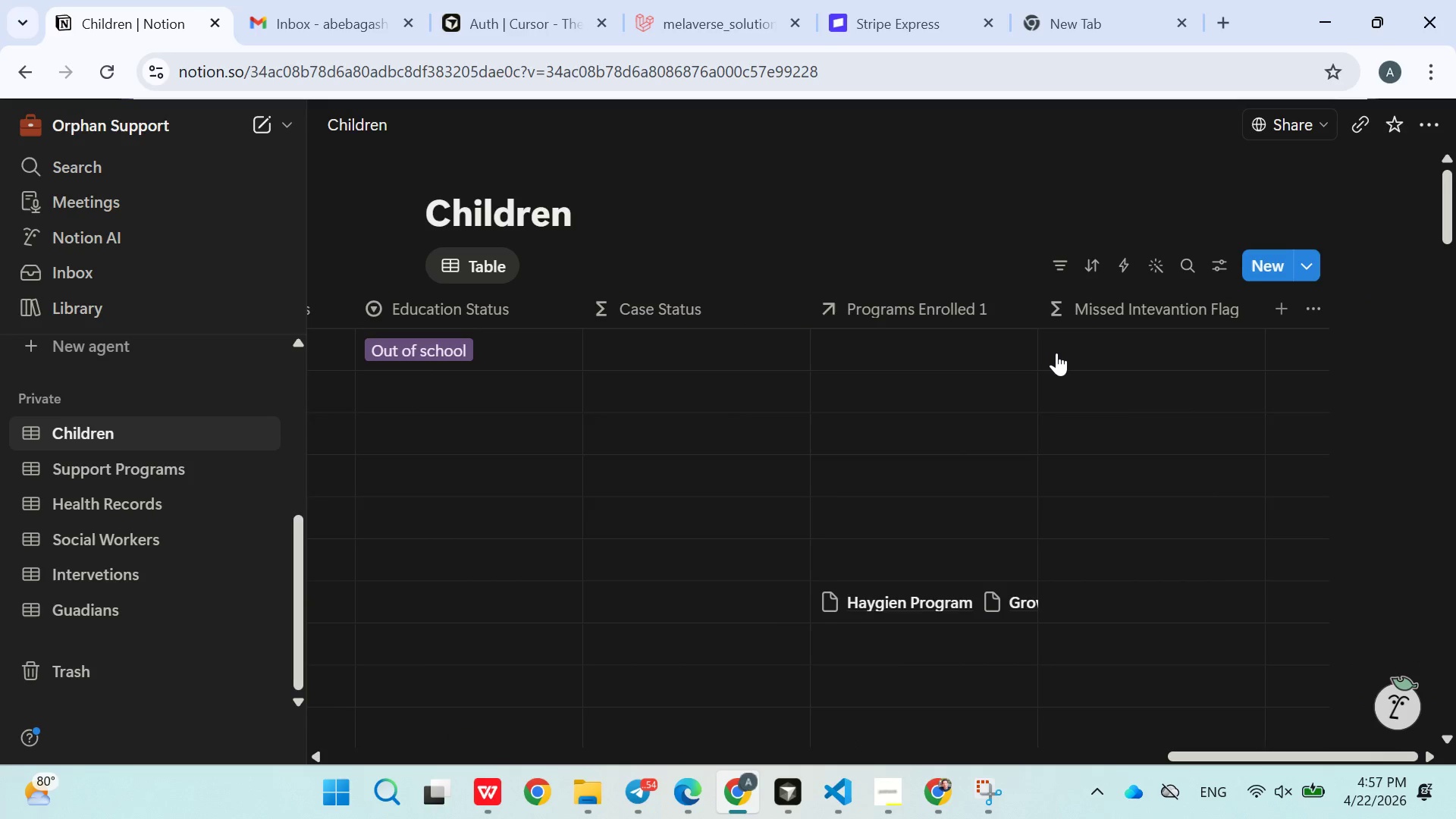 
left_click([1121, 341])
 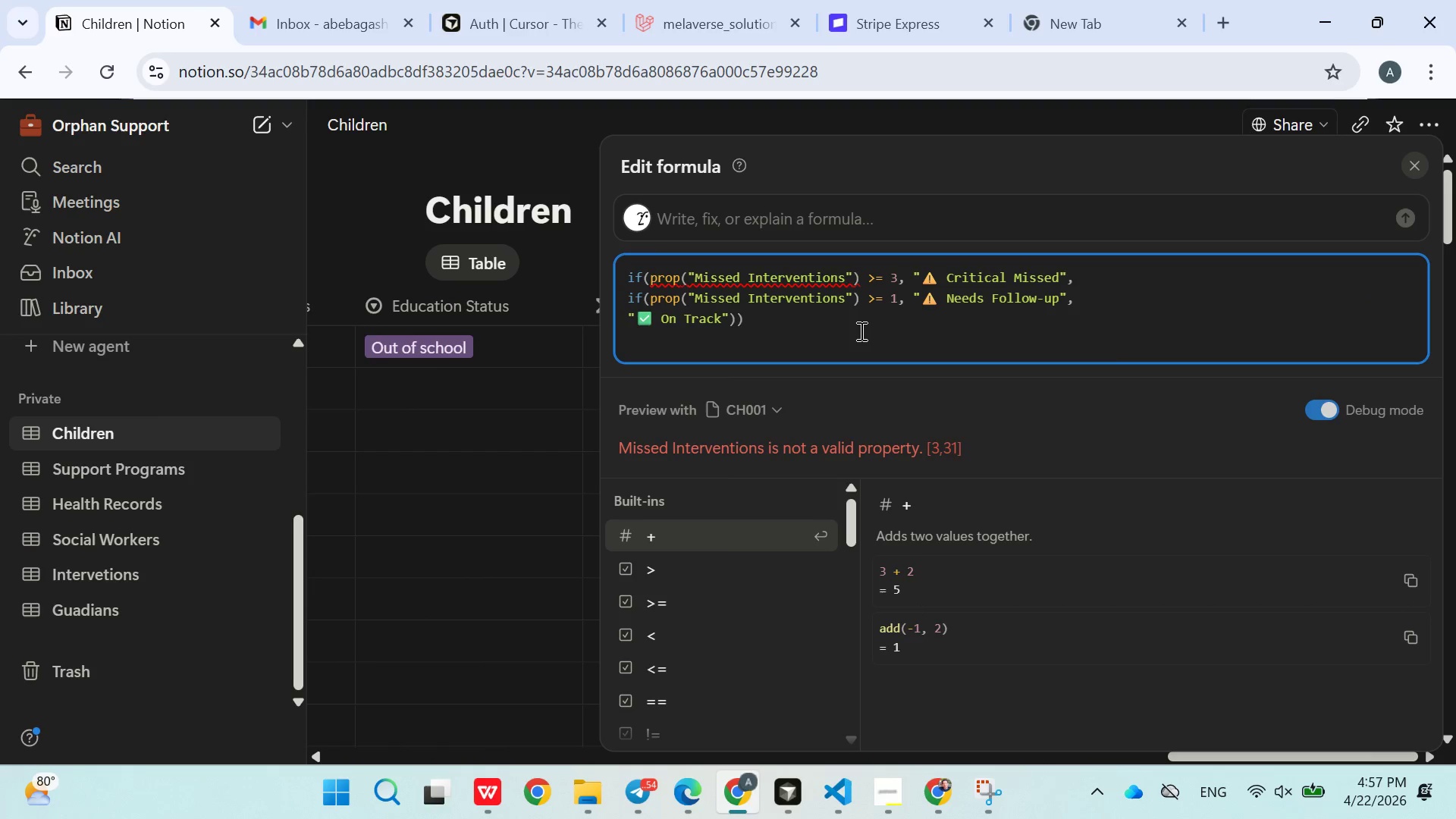 
wait(9.33)
 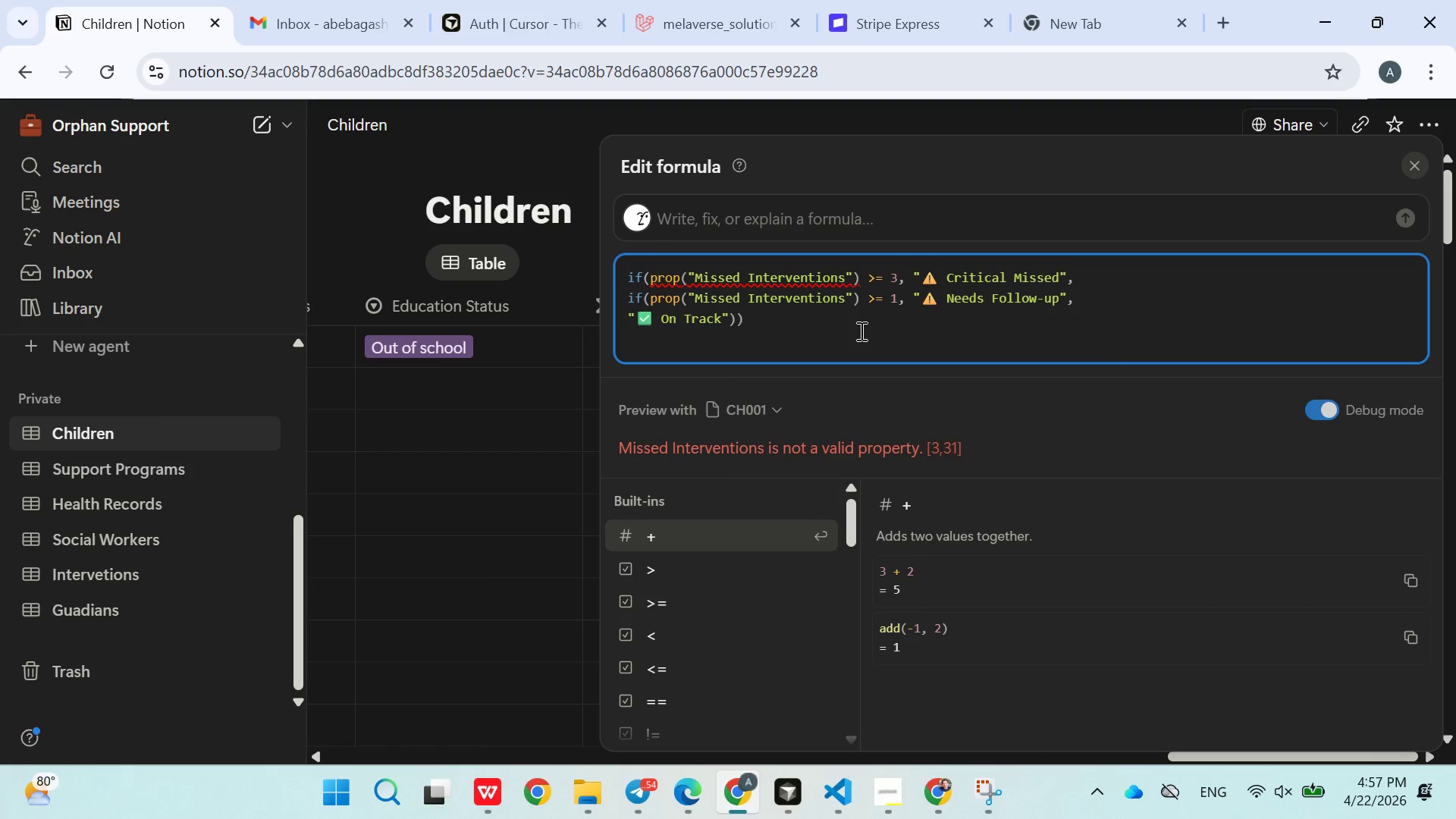 
left_click([475, 356])
 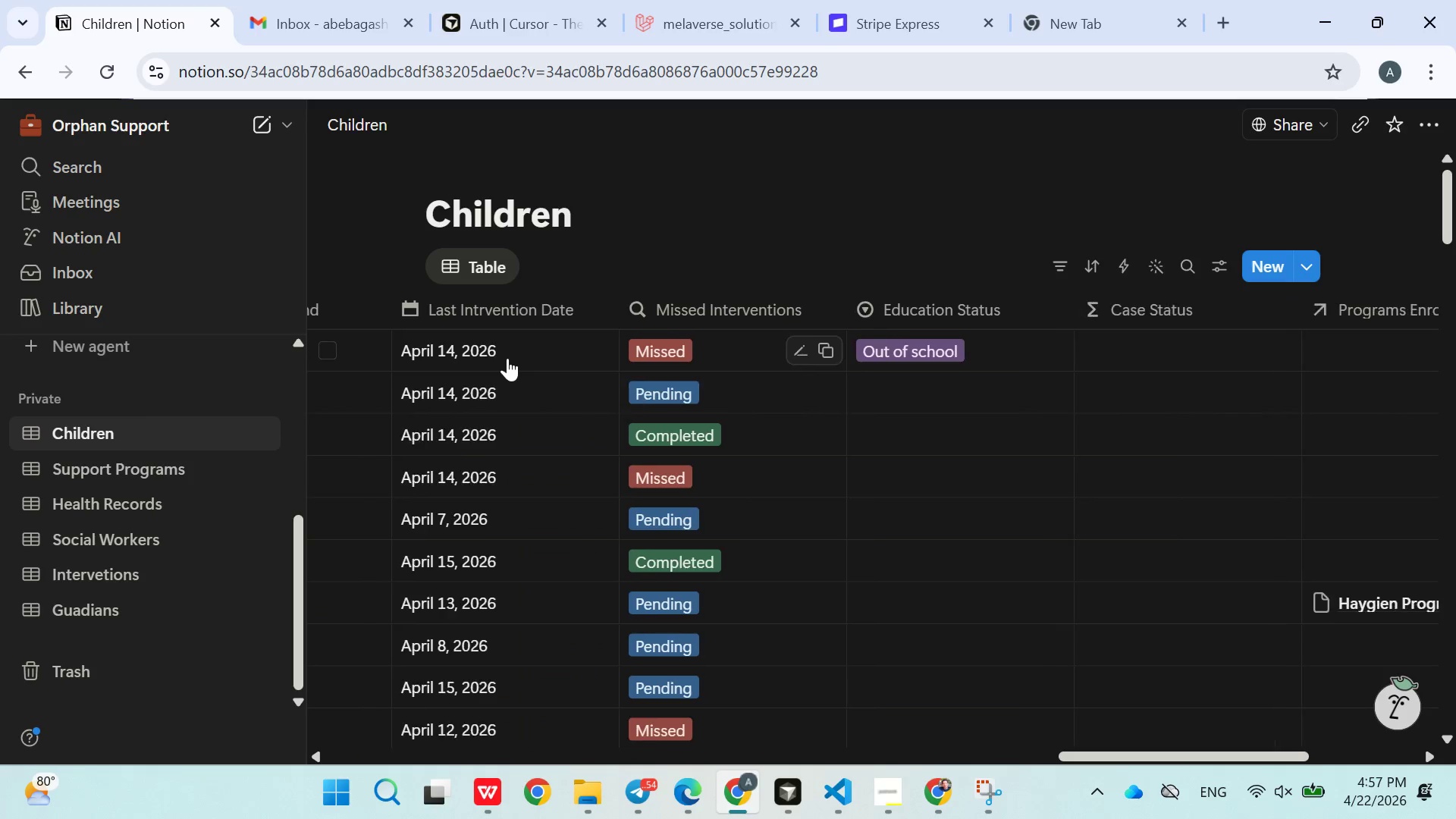 
wait(15.44)
 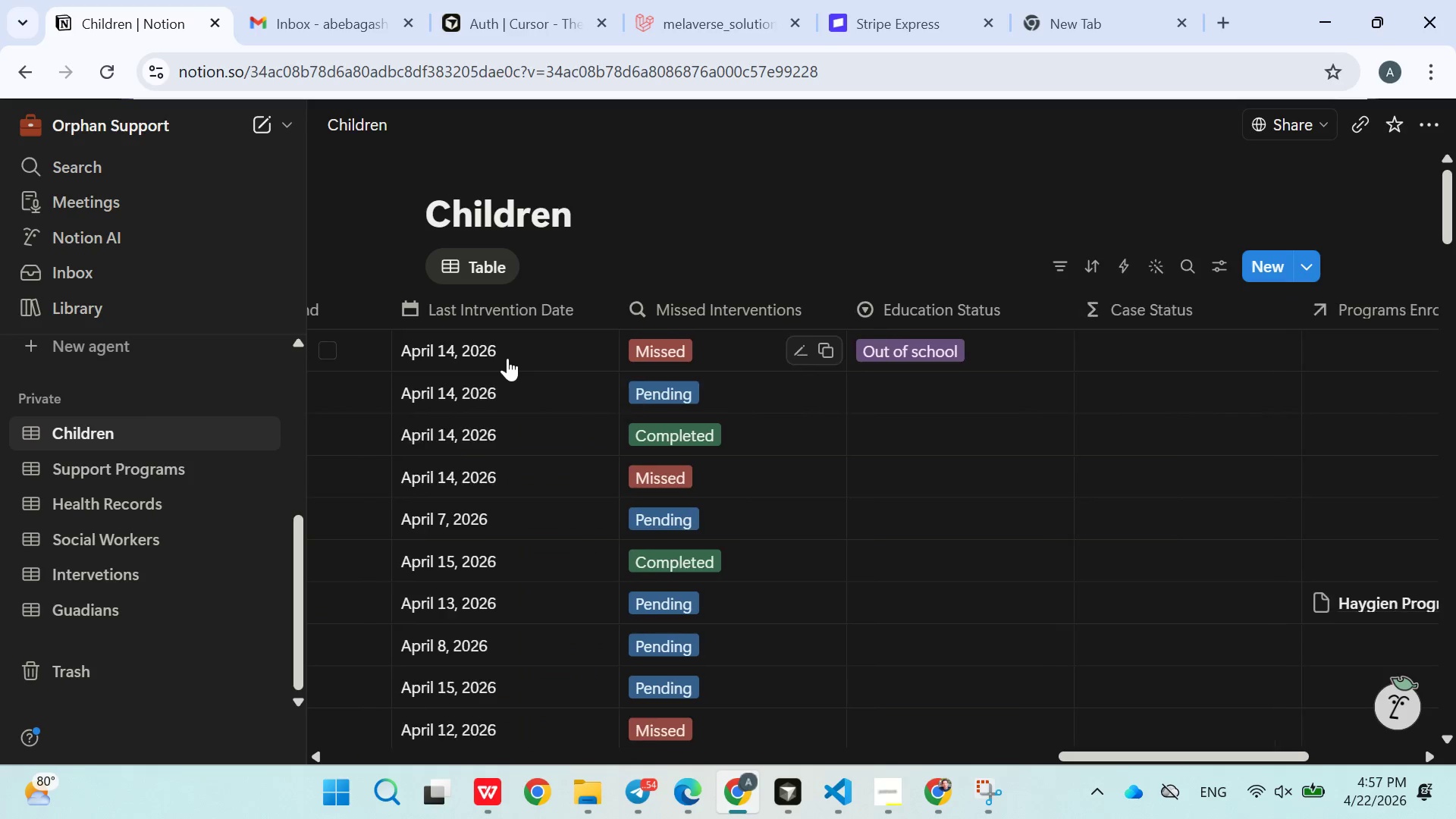 
mouse_move([659, 330])
 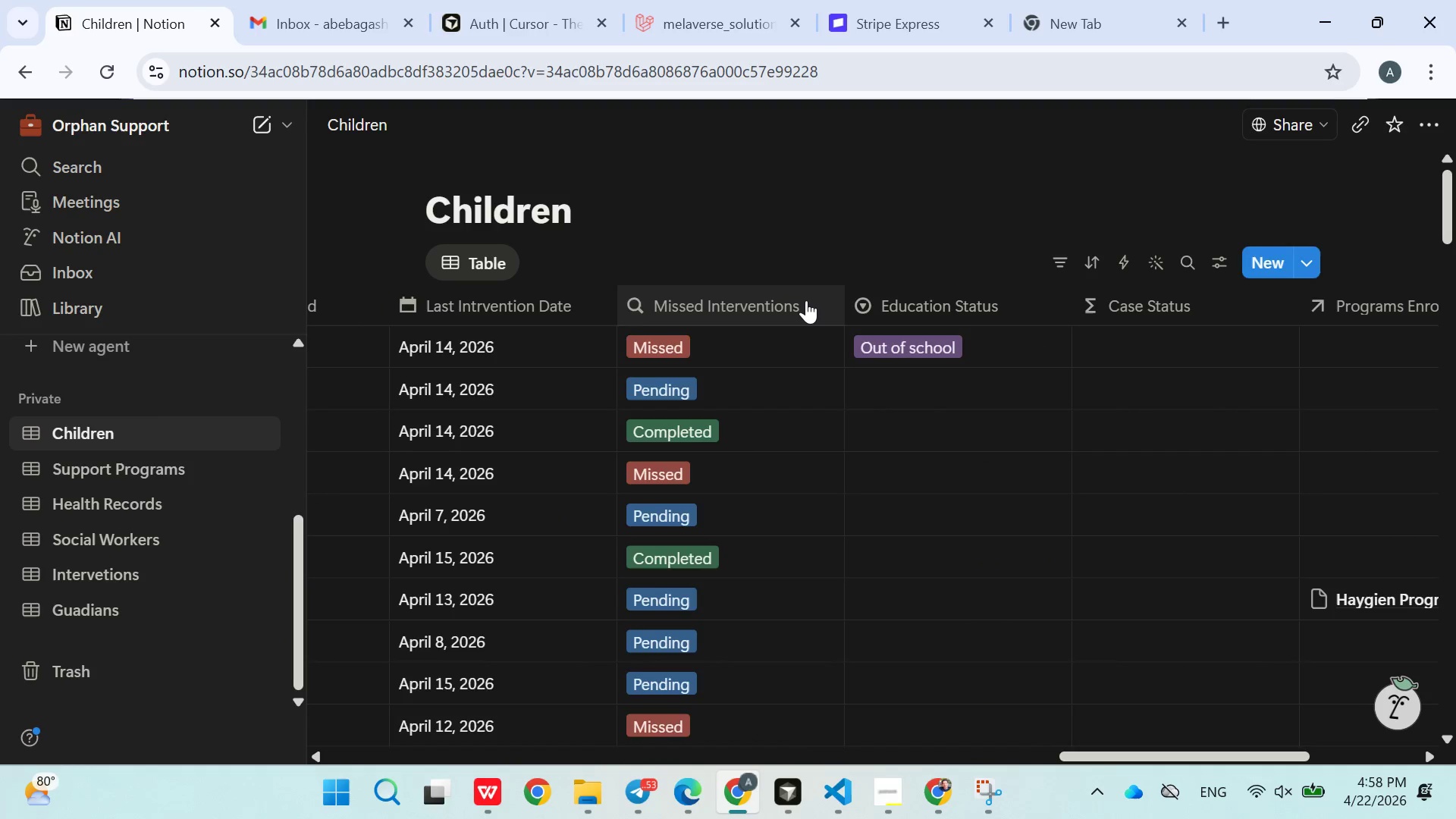 
left_click([806, 300])
 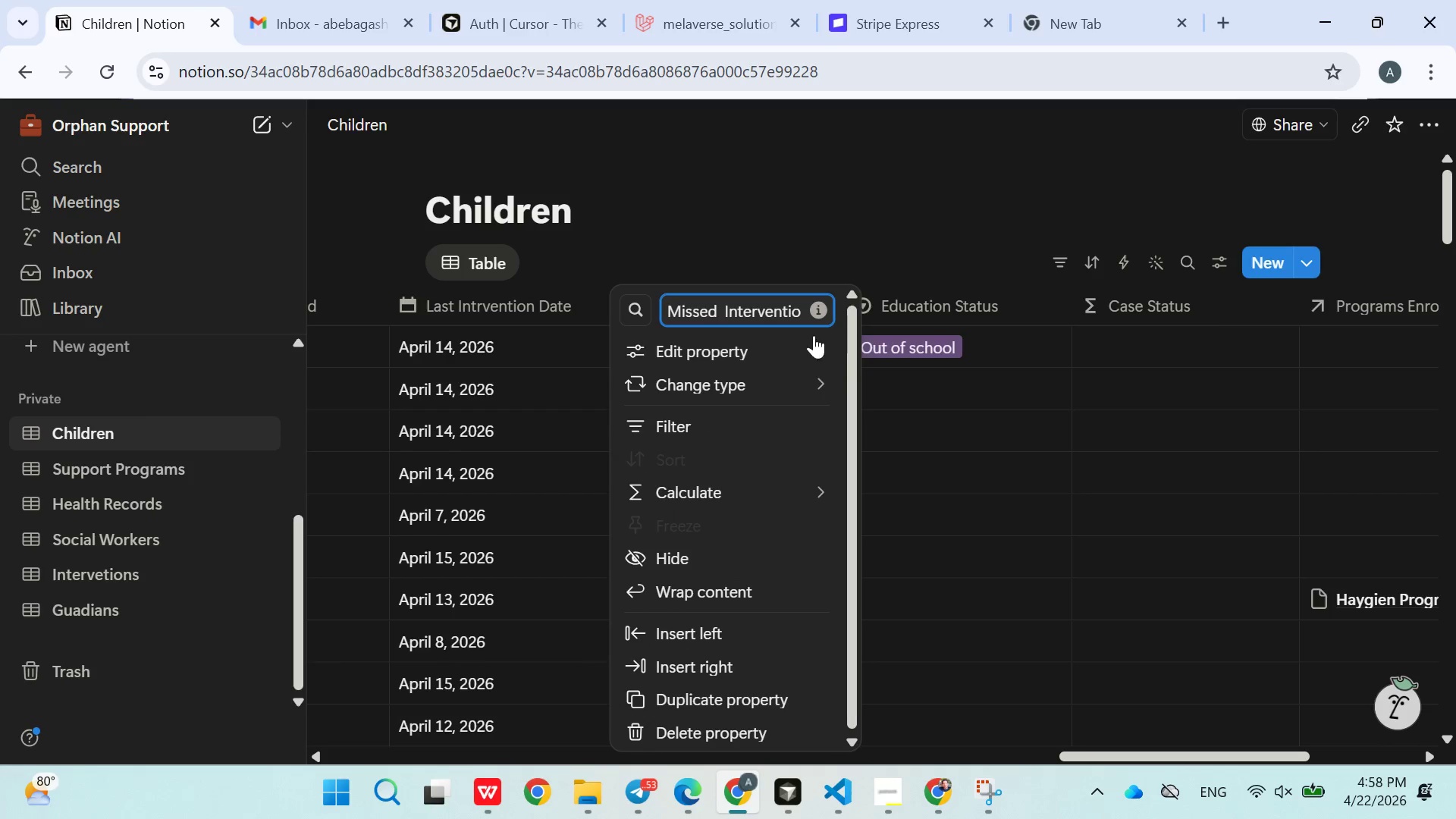 
mouse_move([791, 362])
 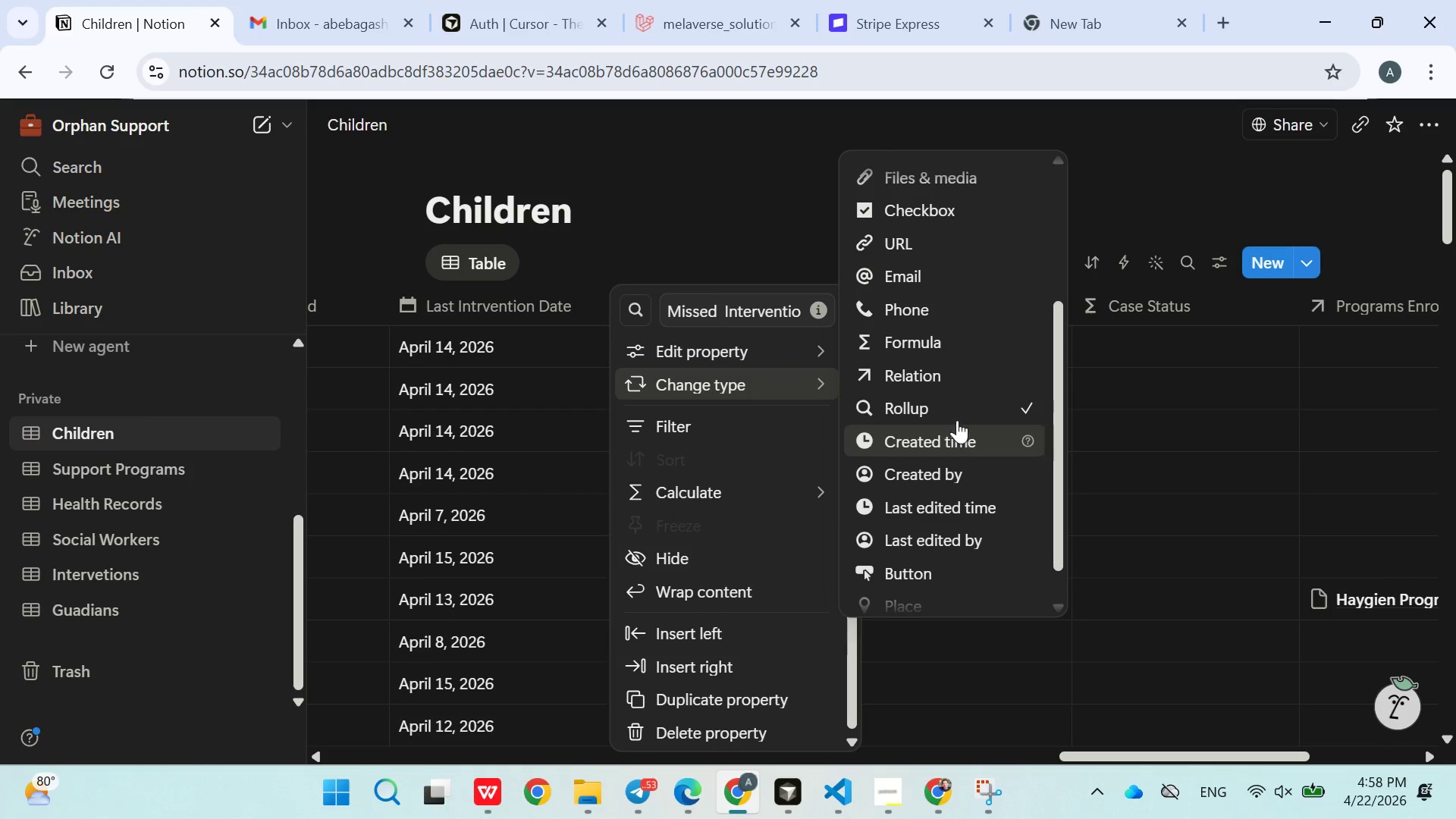 
left_click([955, 416])
 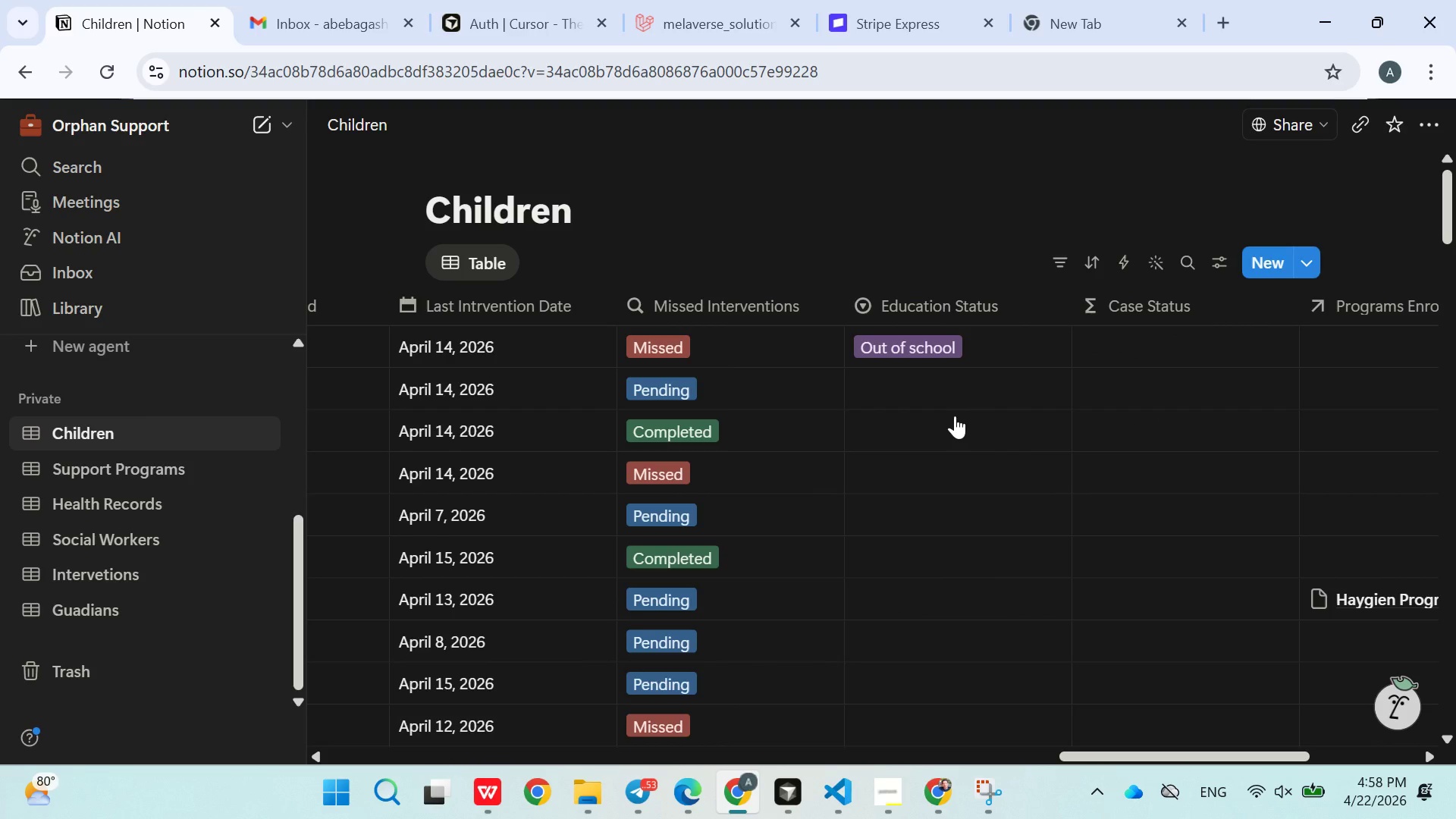 
wait(13.95)
 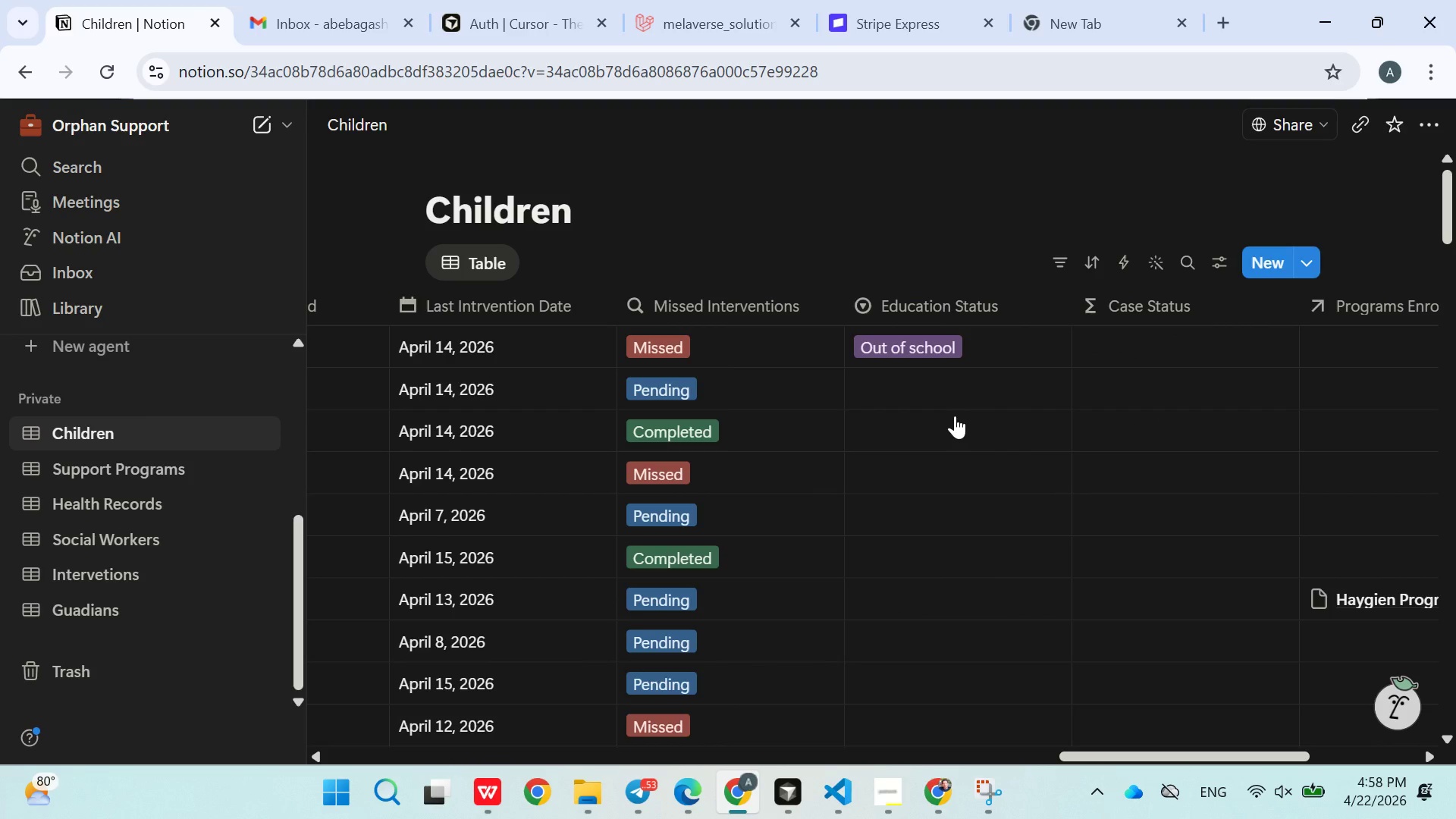 
left_click([770, 344])
 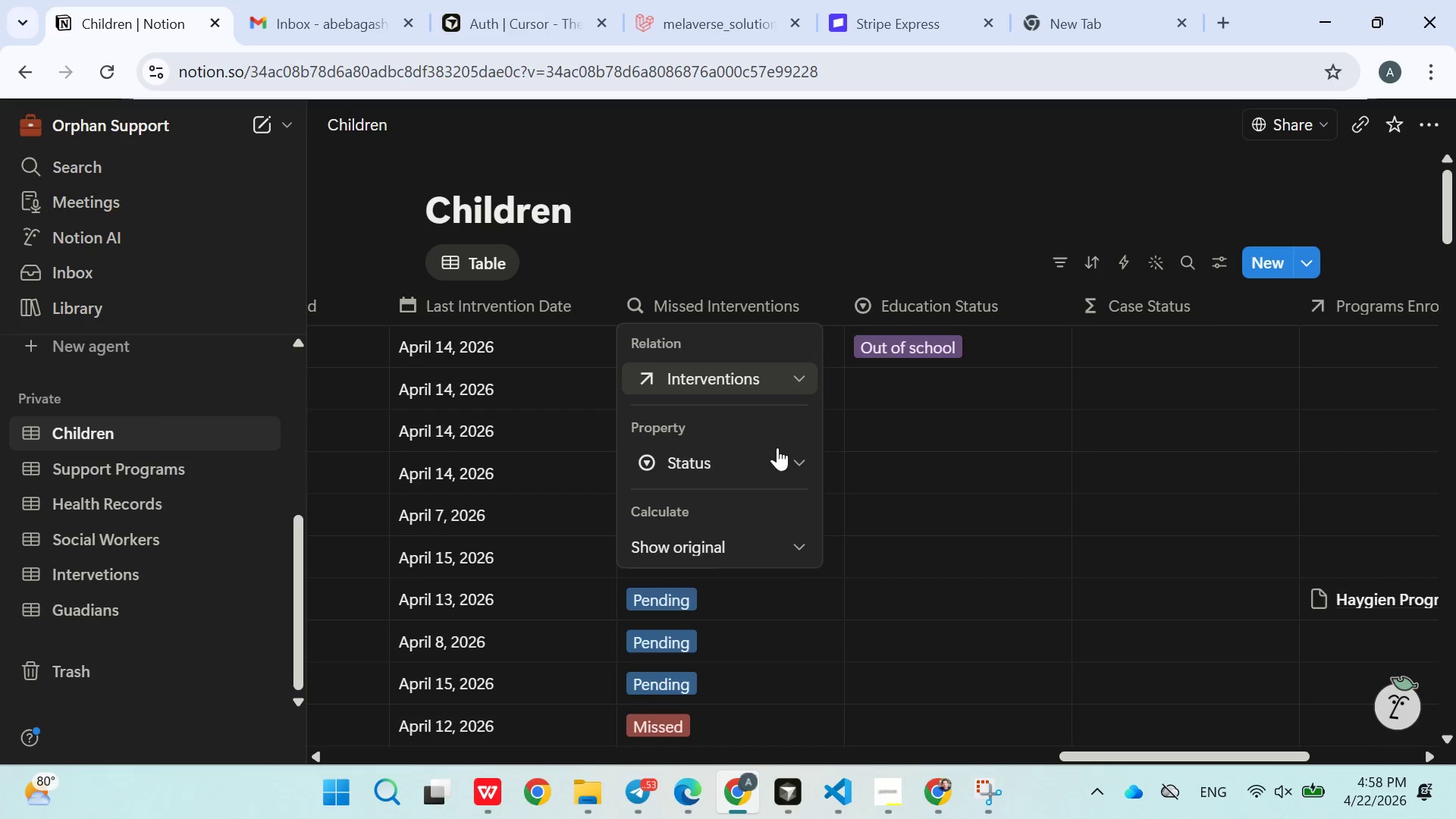 
left_click([774, 551])
 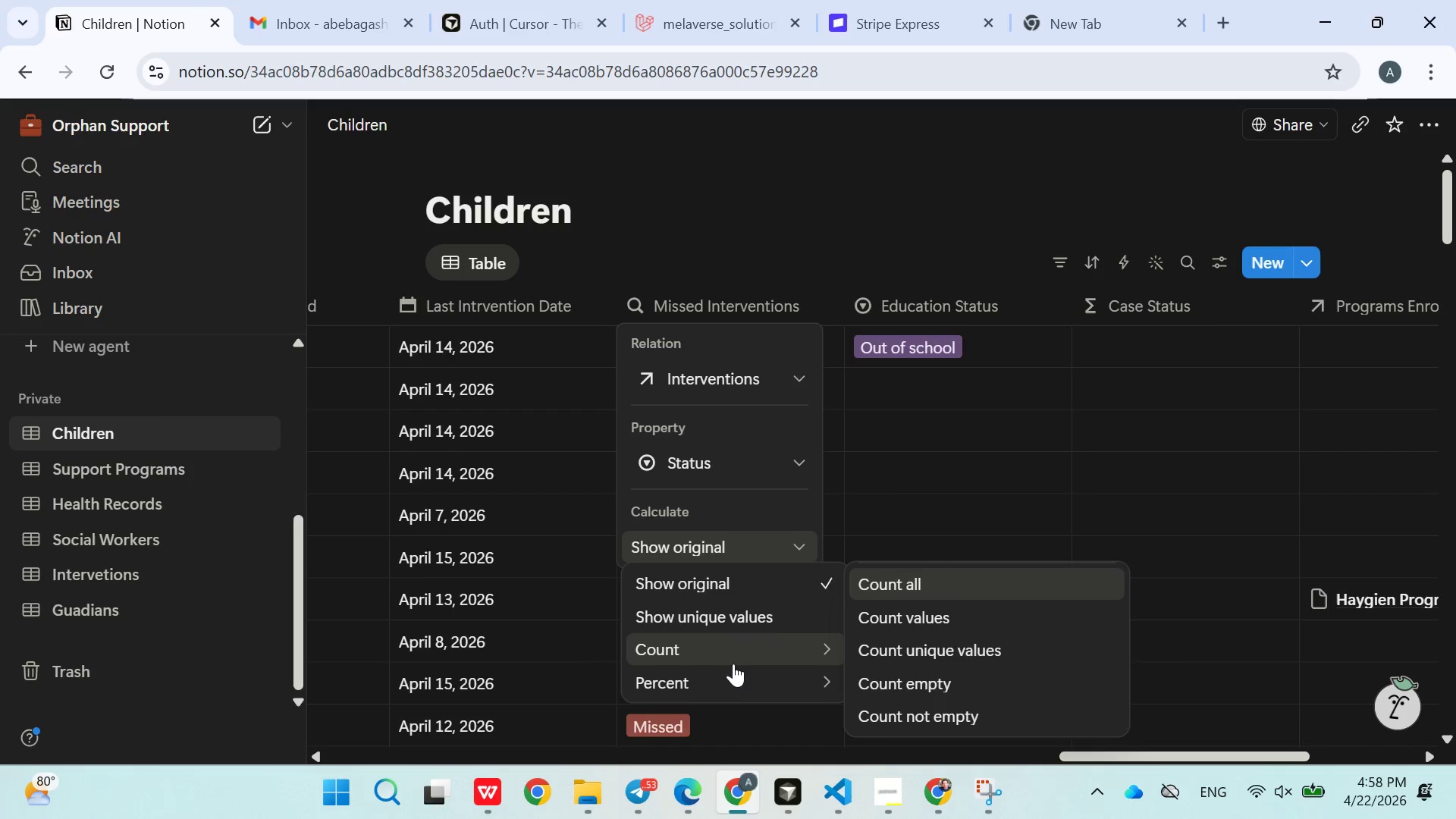 
mouse_move([739, 622])
 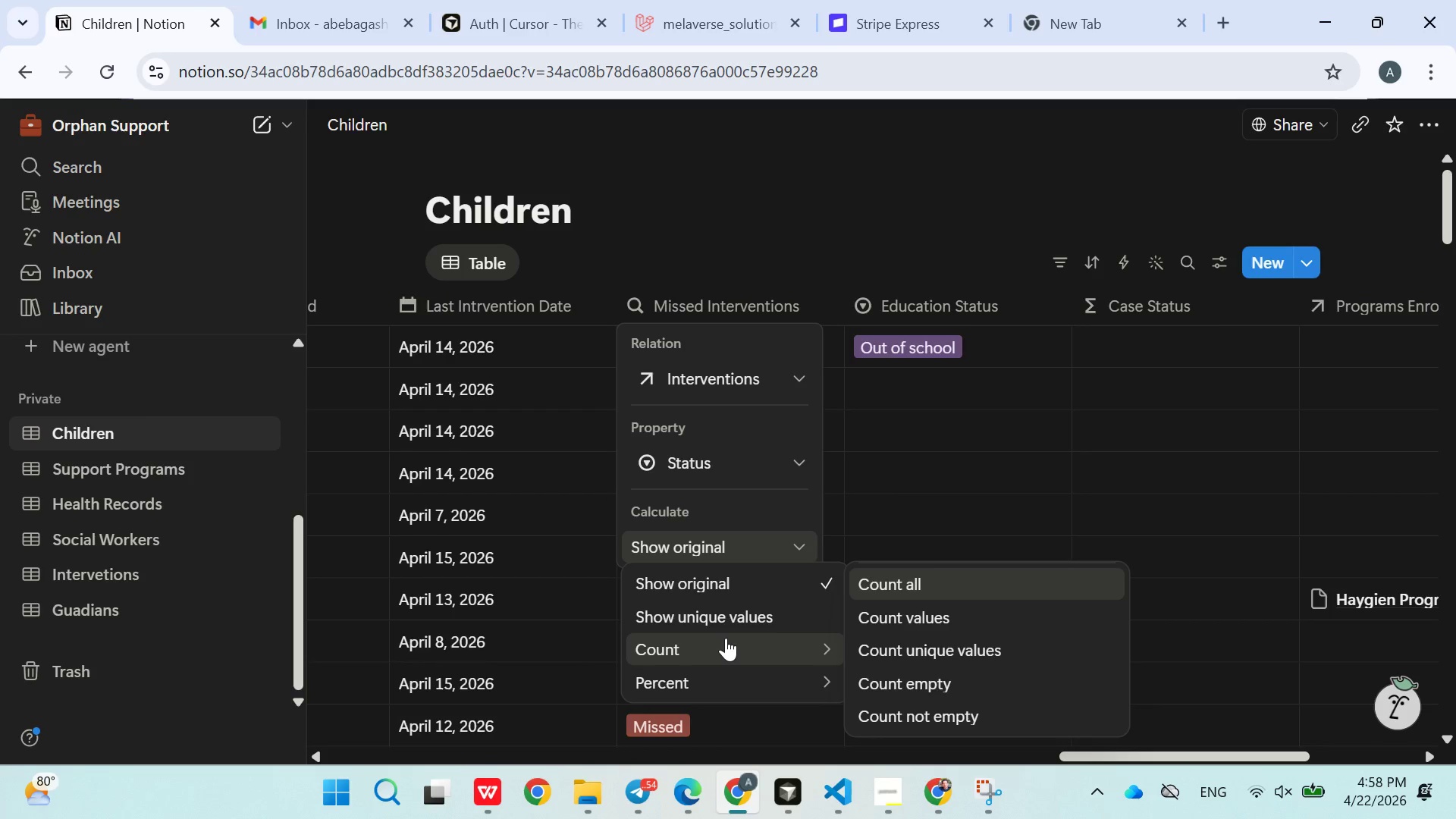 
wait(9.35)
 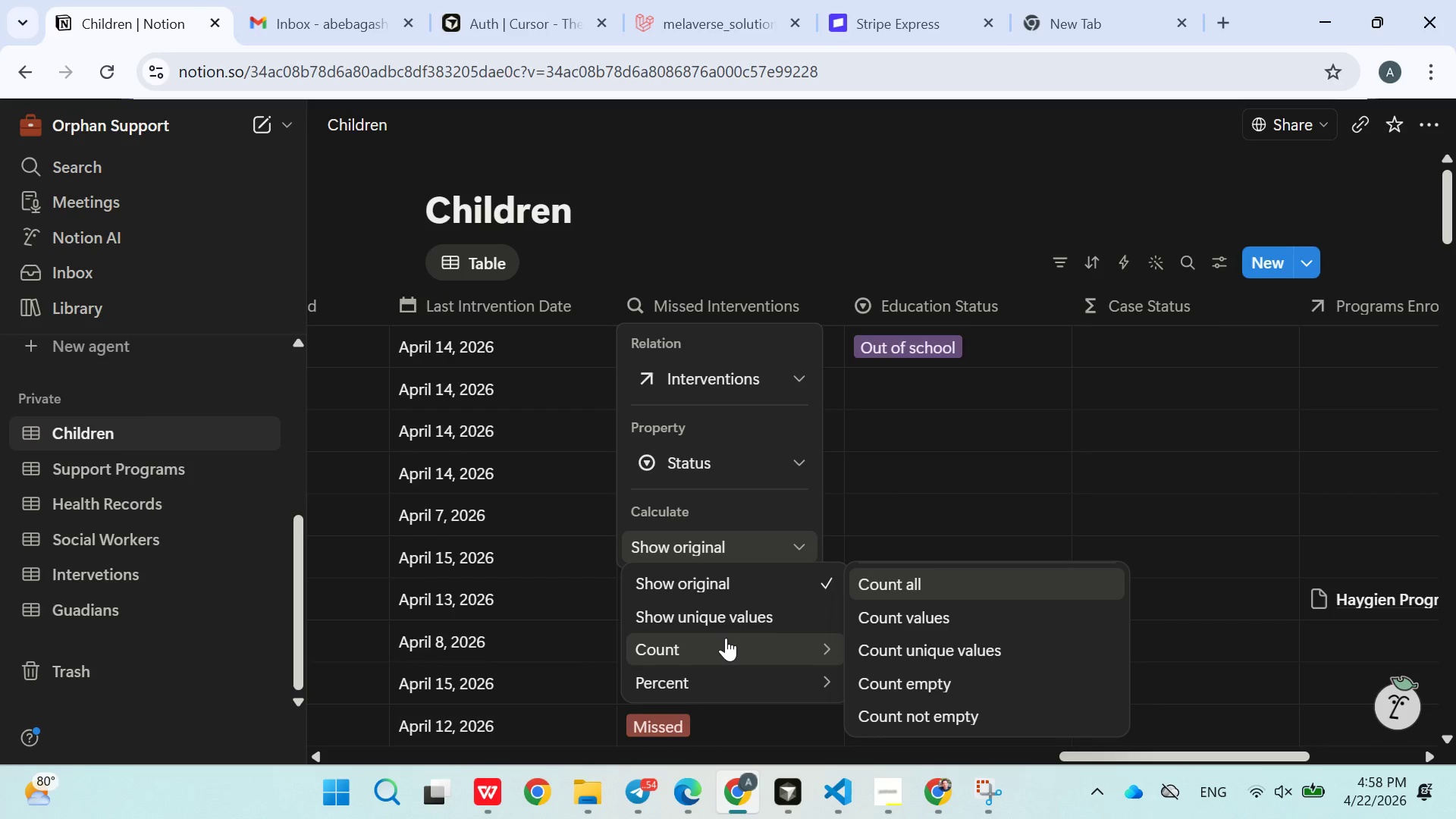 
left_click([736, 662])
 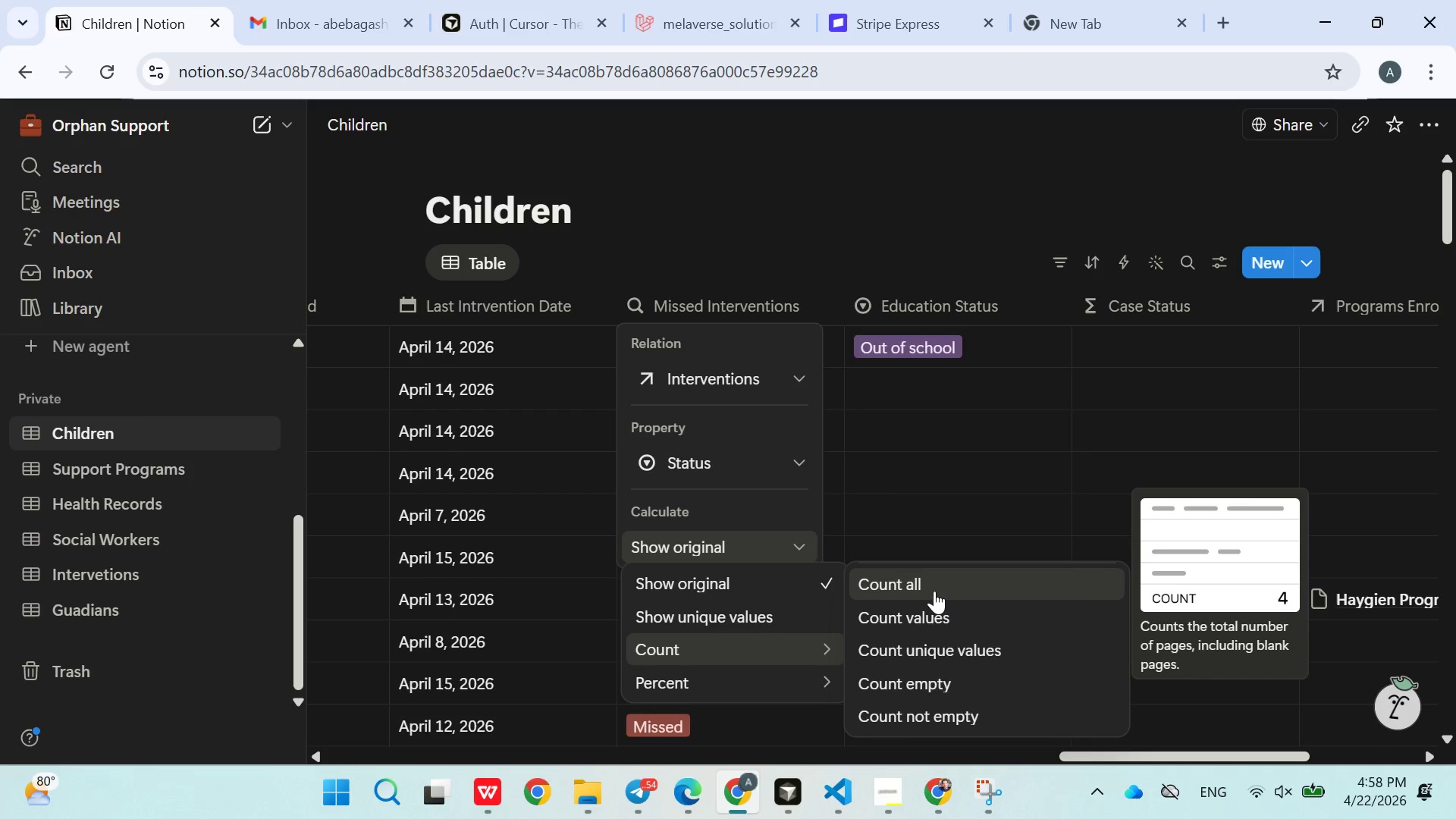 
left_click([934, 591])
 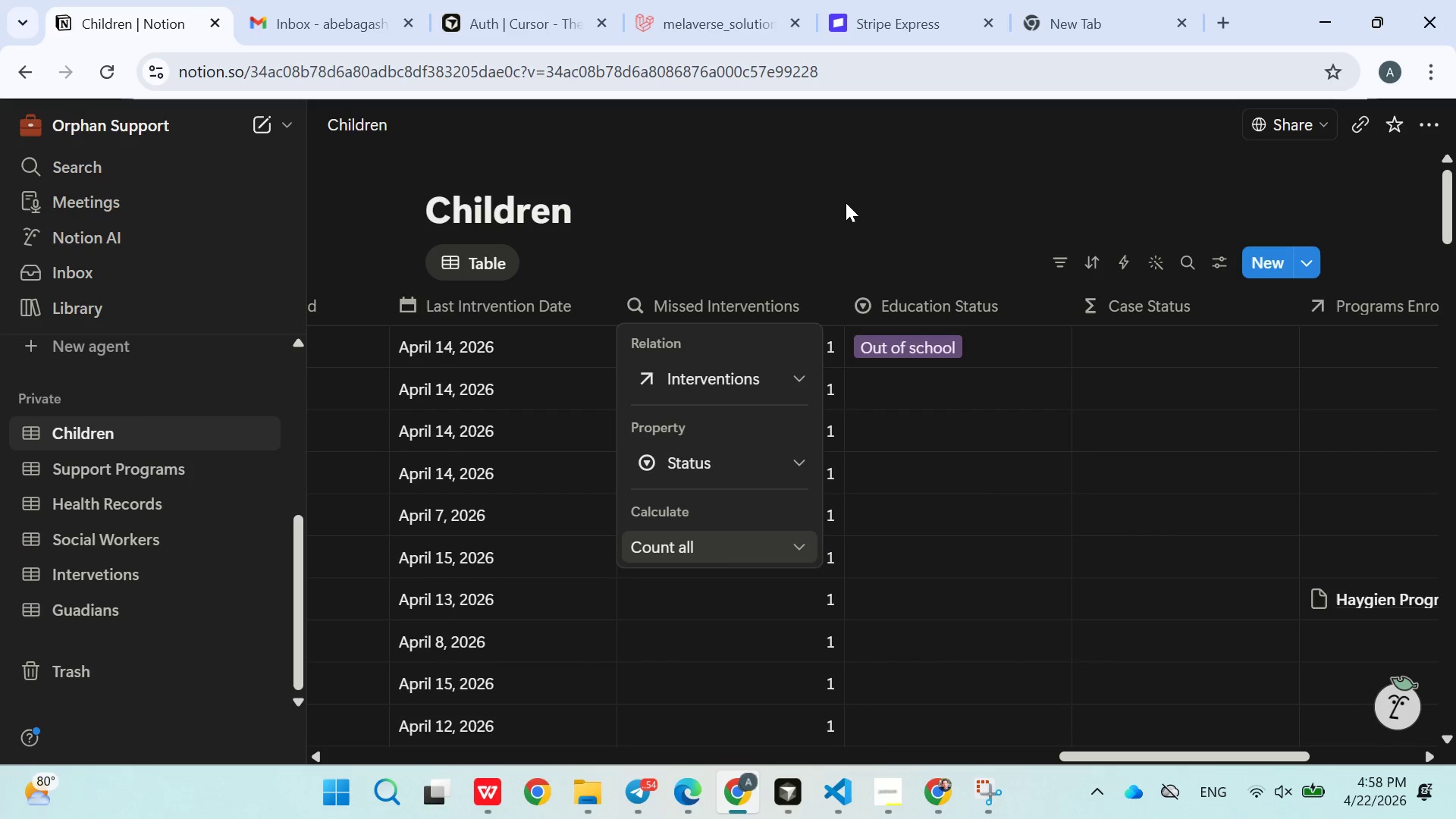 
left_click([846, 202])
 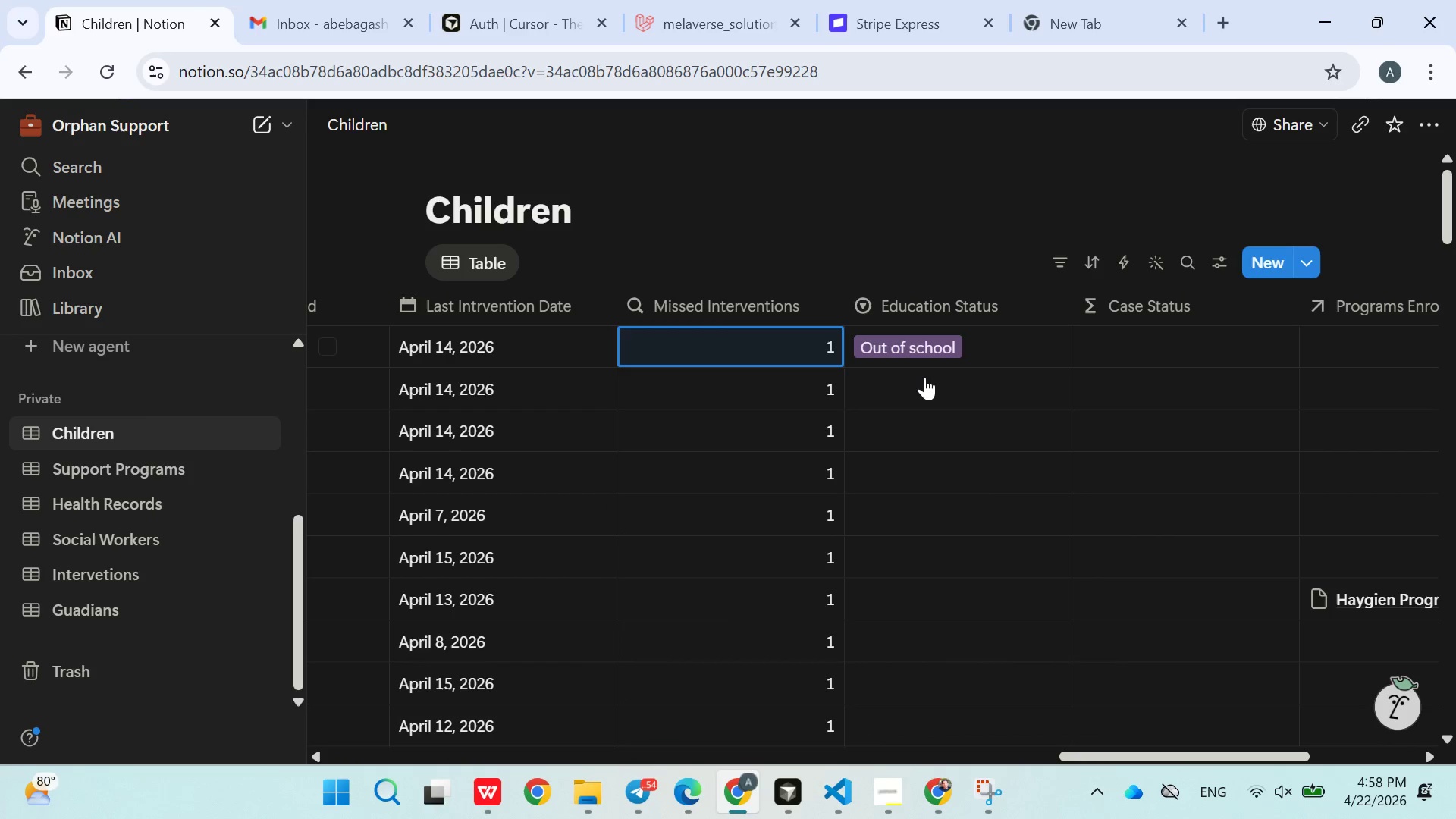 
mouse_move([964, 361])
 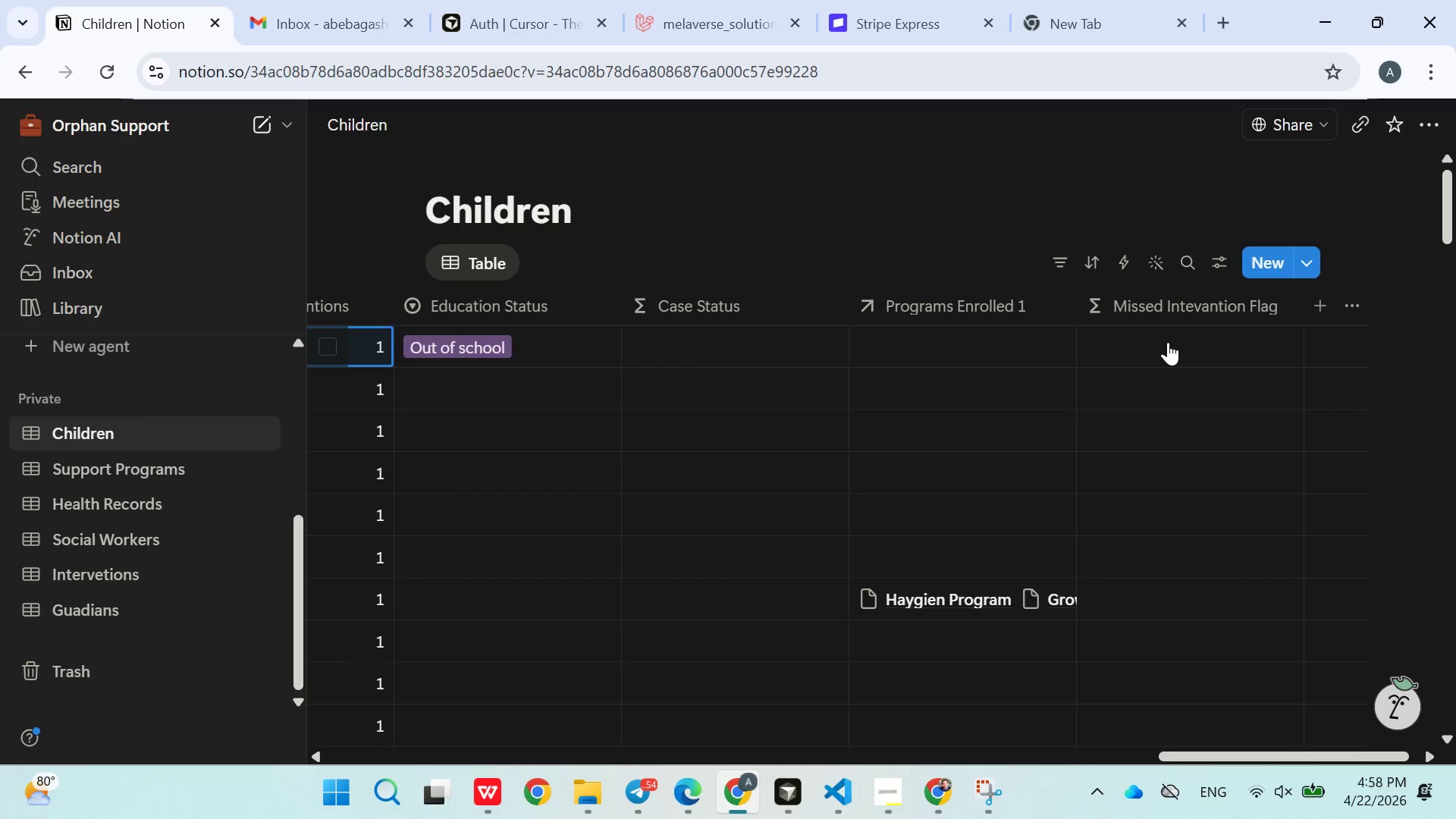 
left_click([1168, 342])
 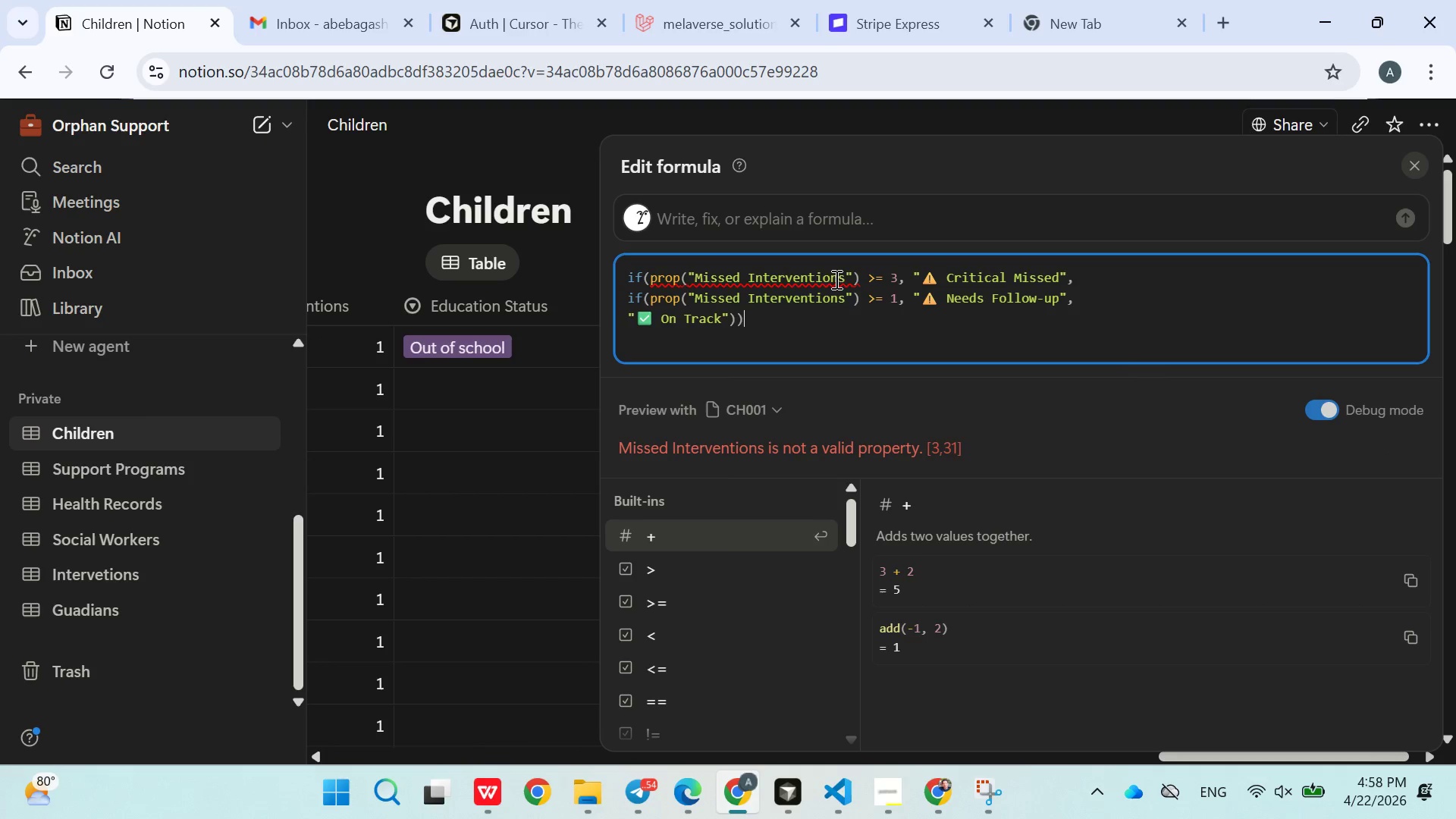 
left_click([751, 286])
 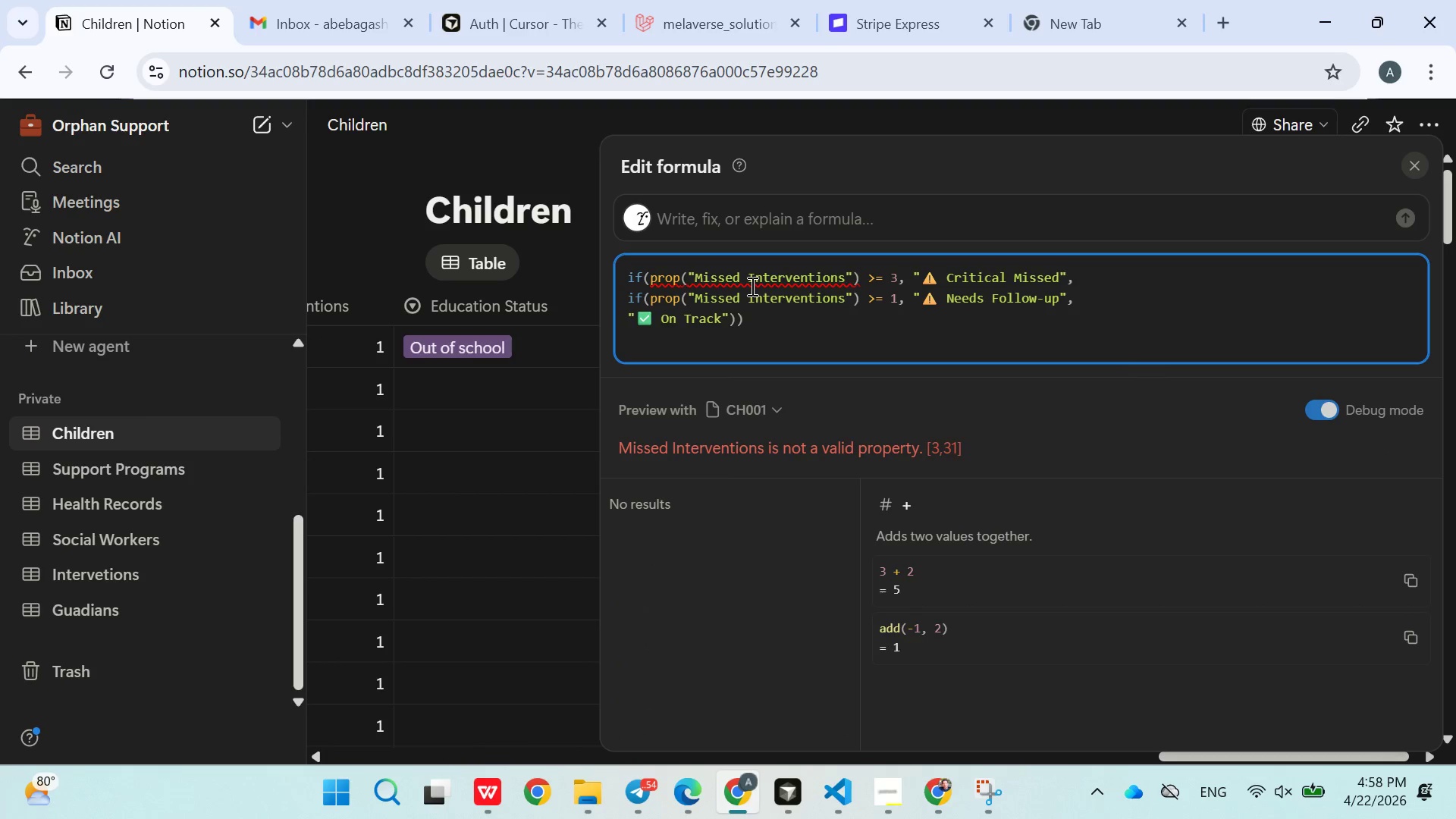 
key(Backspace)
 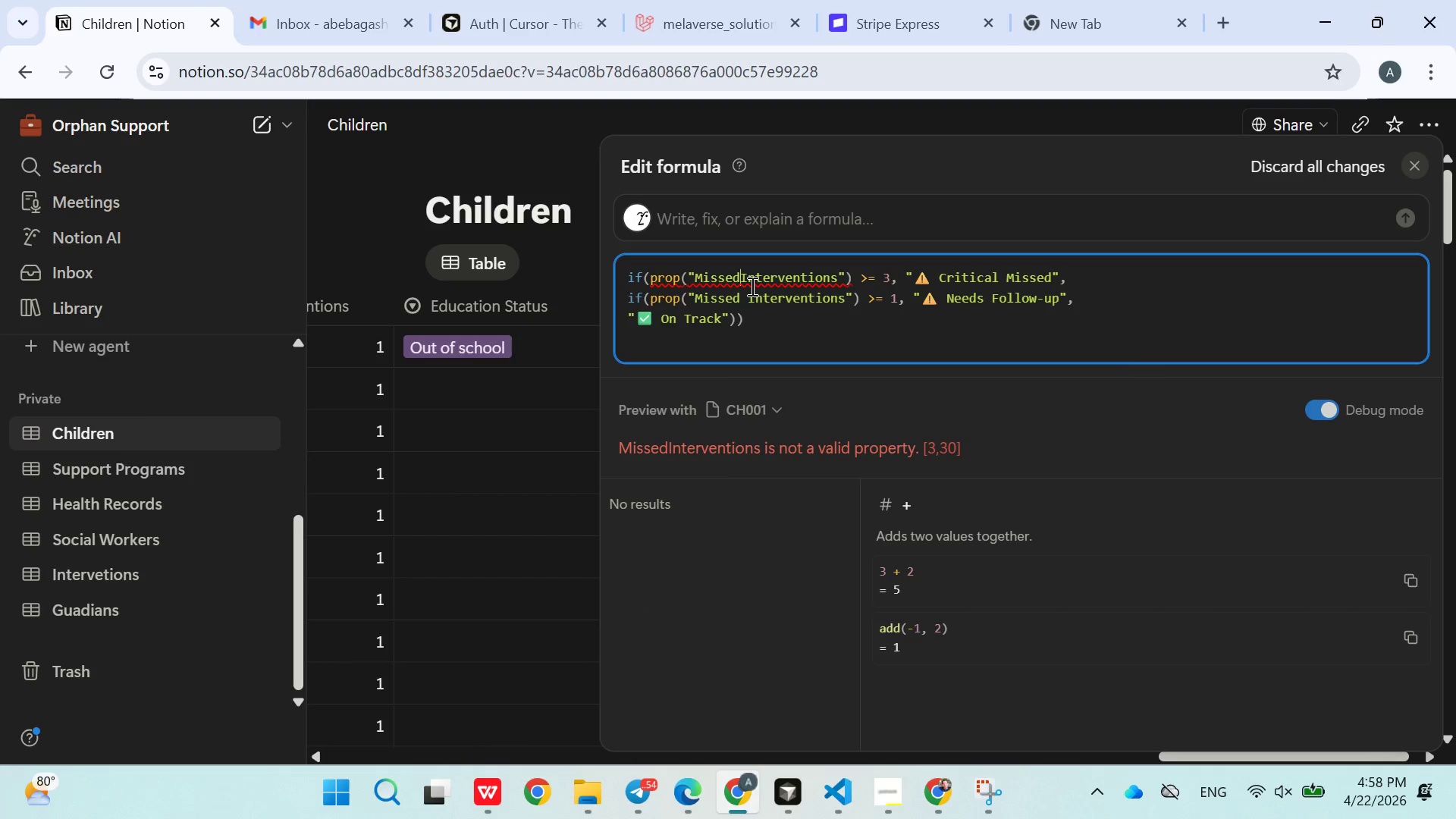 
key(Space)
 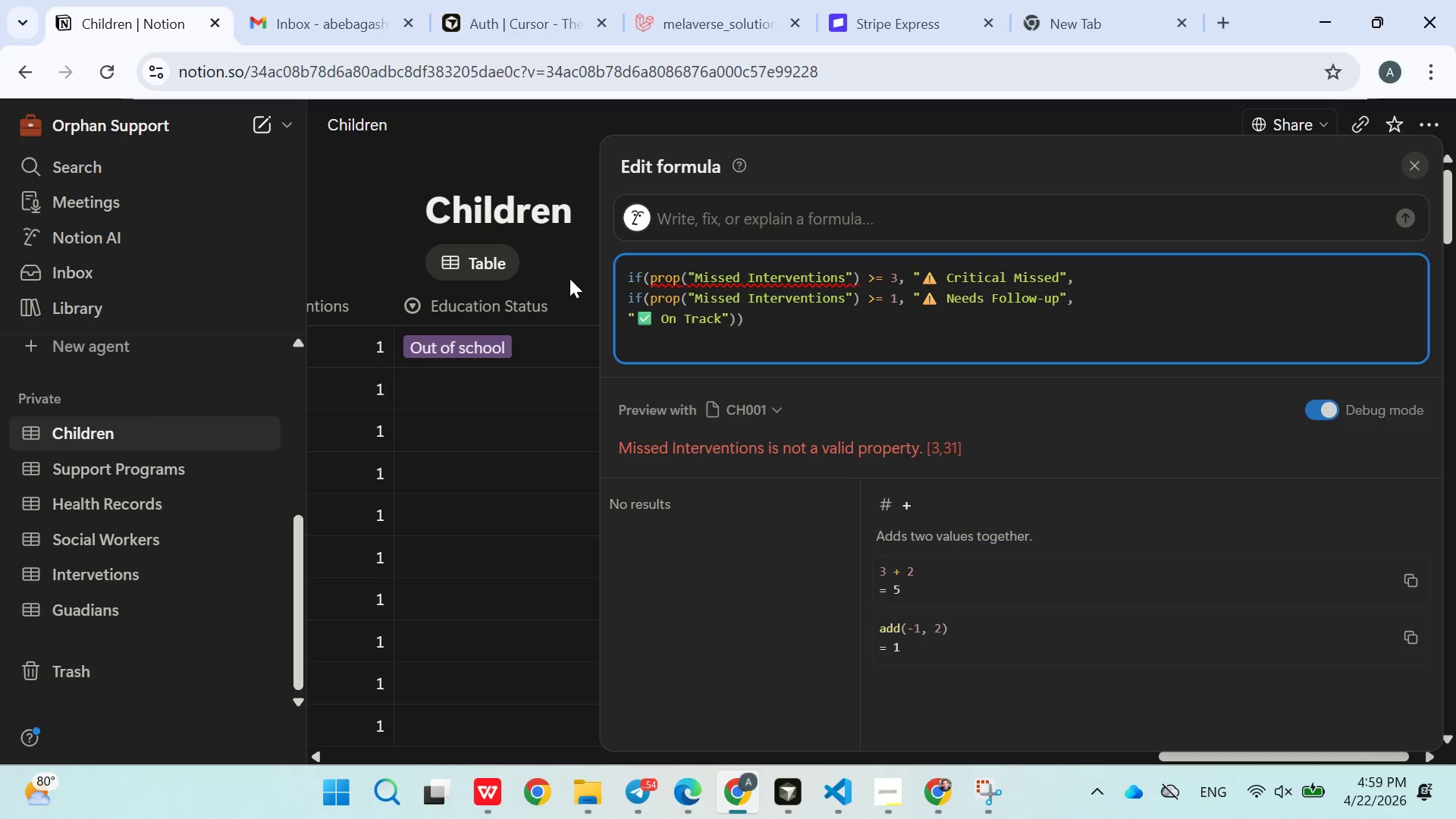 
wait(5.53)
 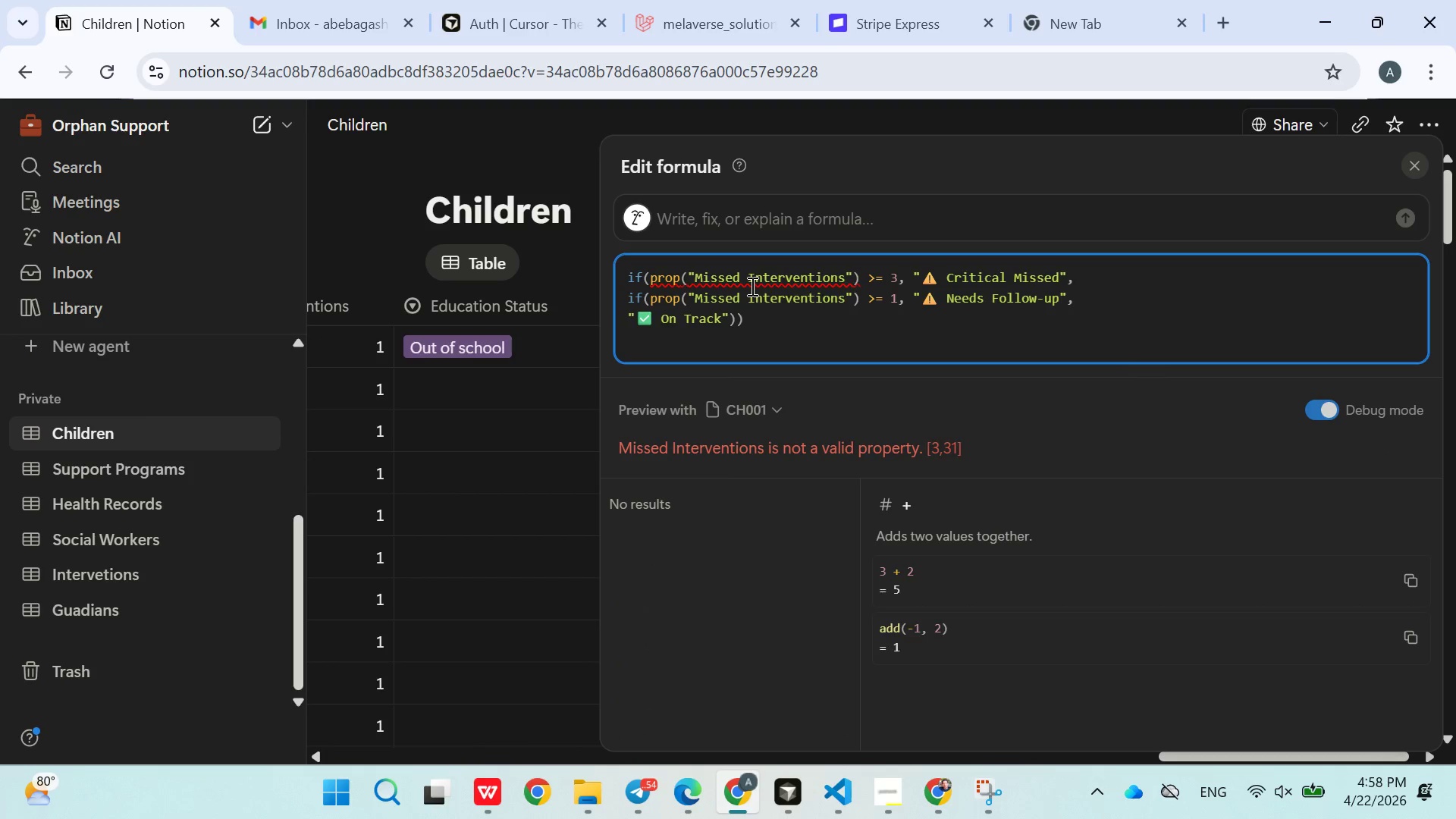 
left_click([570, 278])
 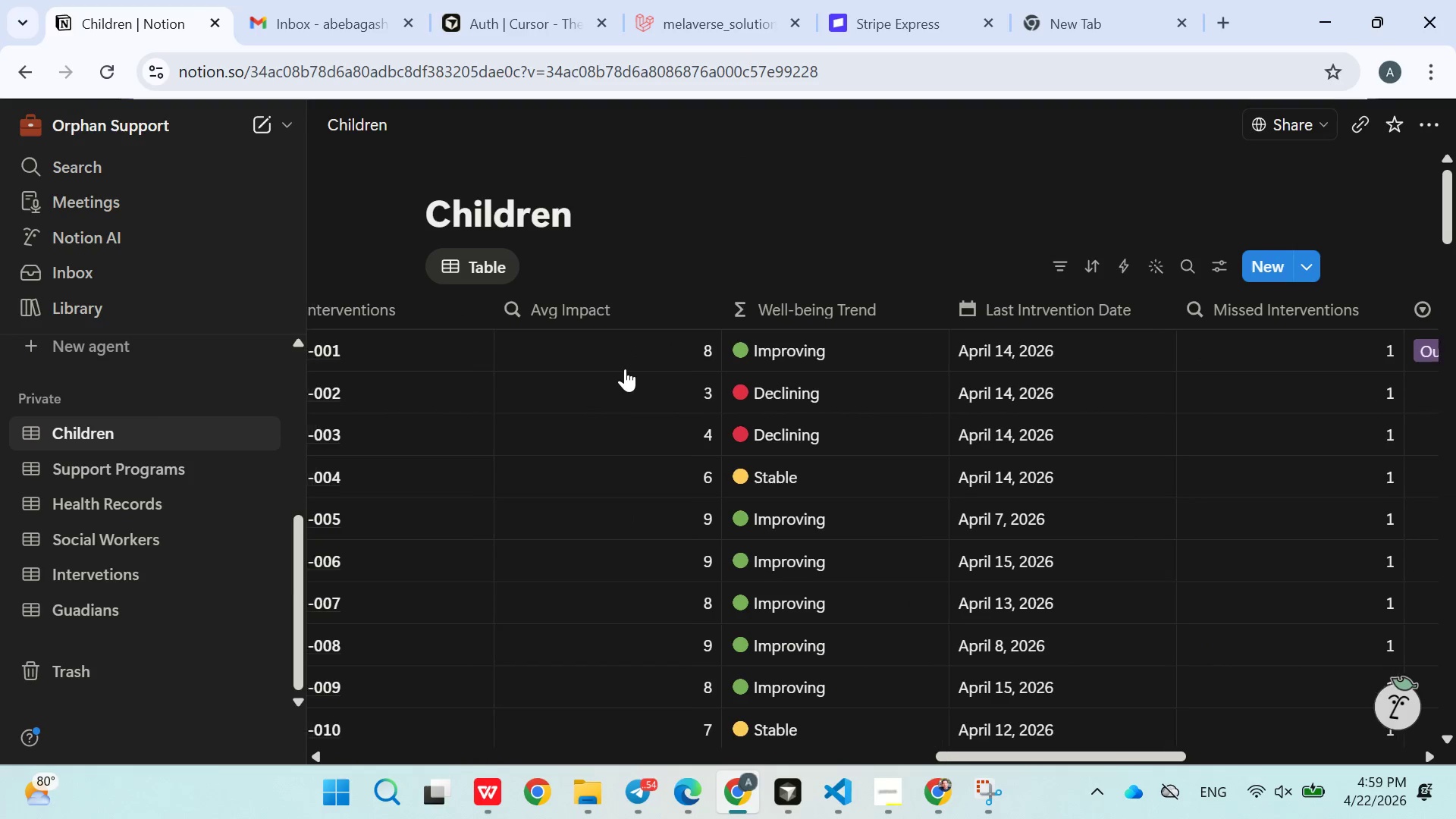 
wait(5.41)
 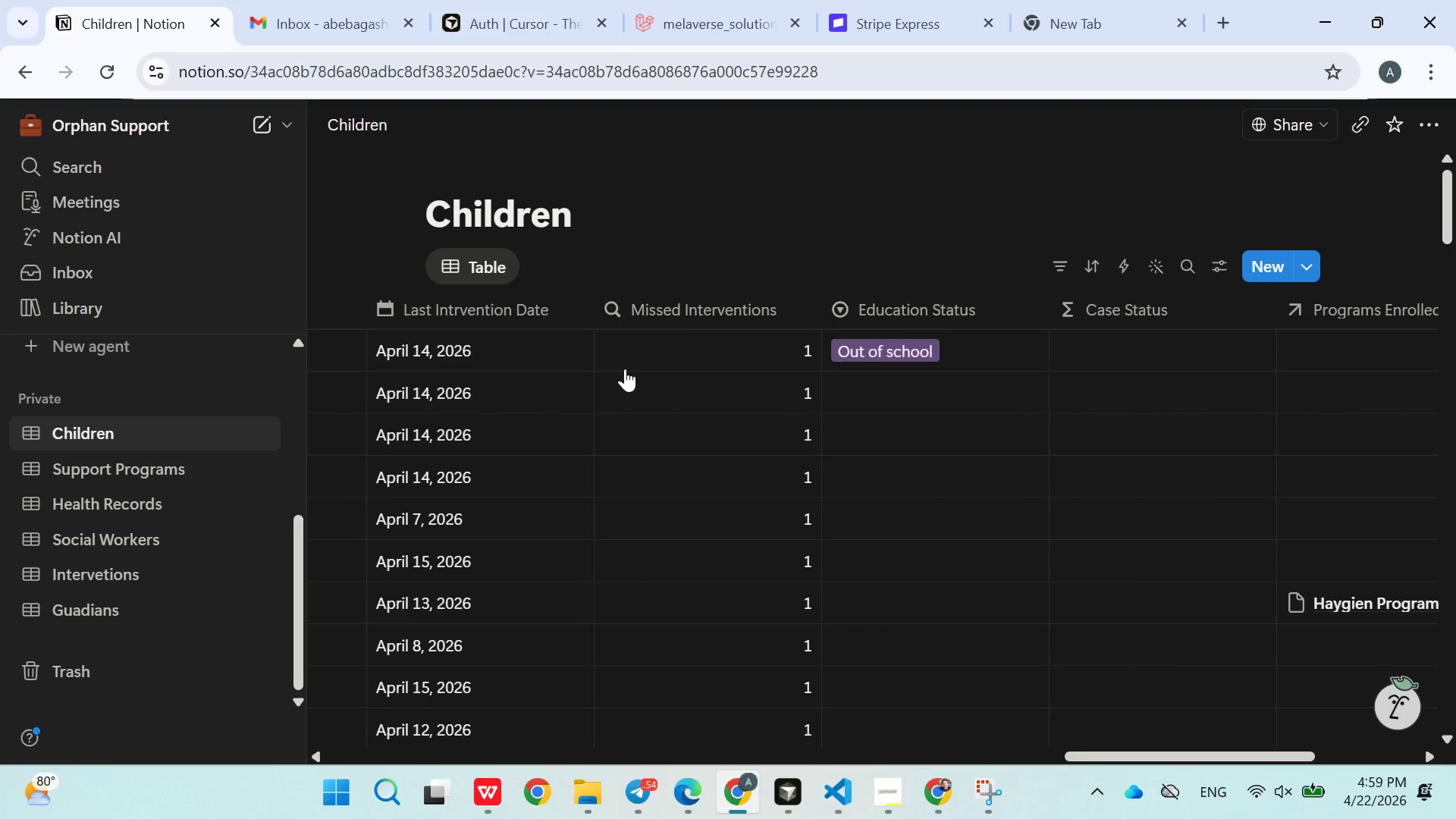 
left_click([602, 347])
 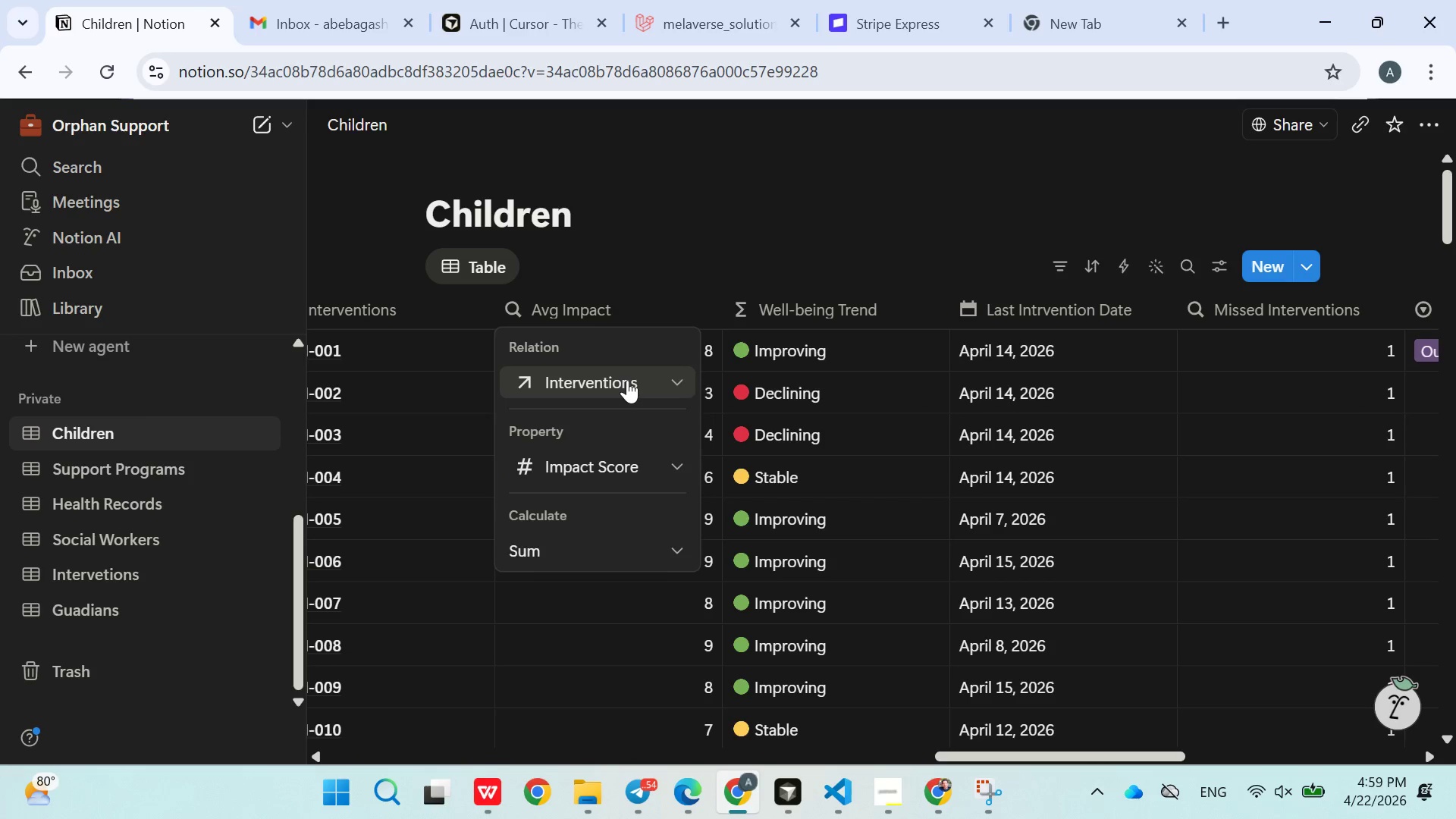 
wait(6.73)
 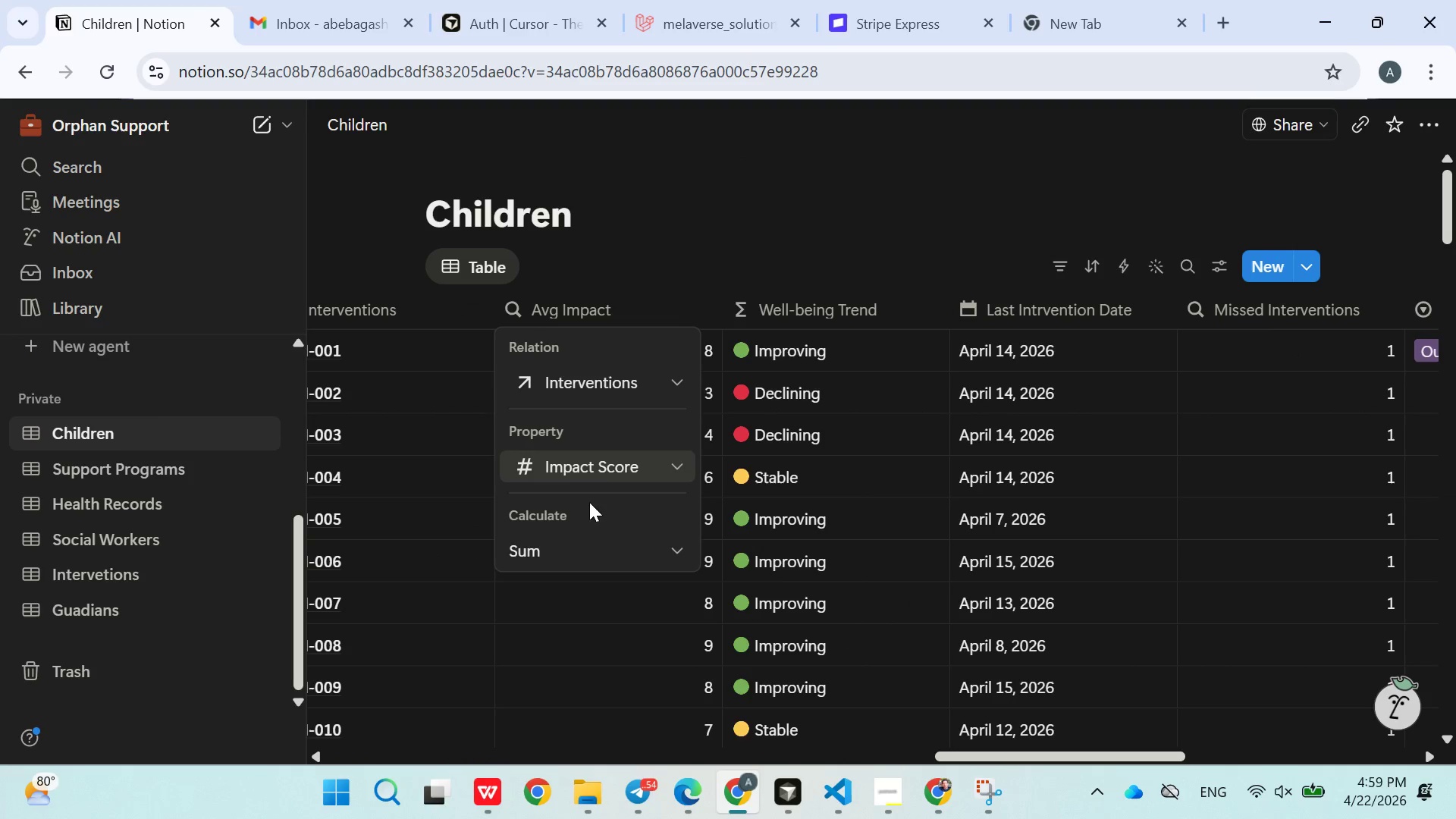 
left_click([627, 380])
 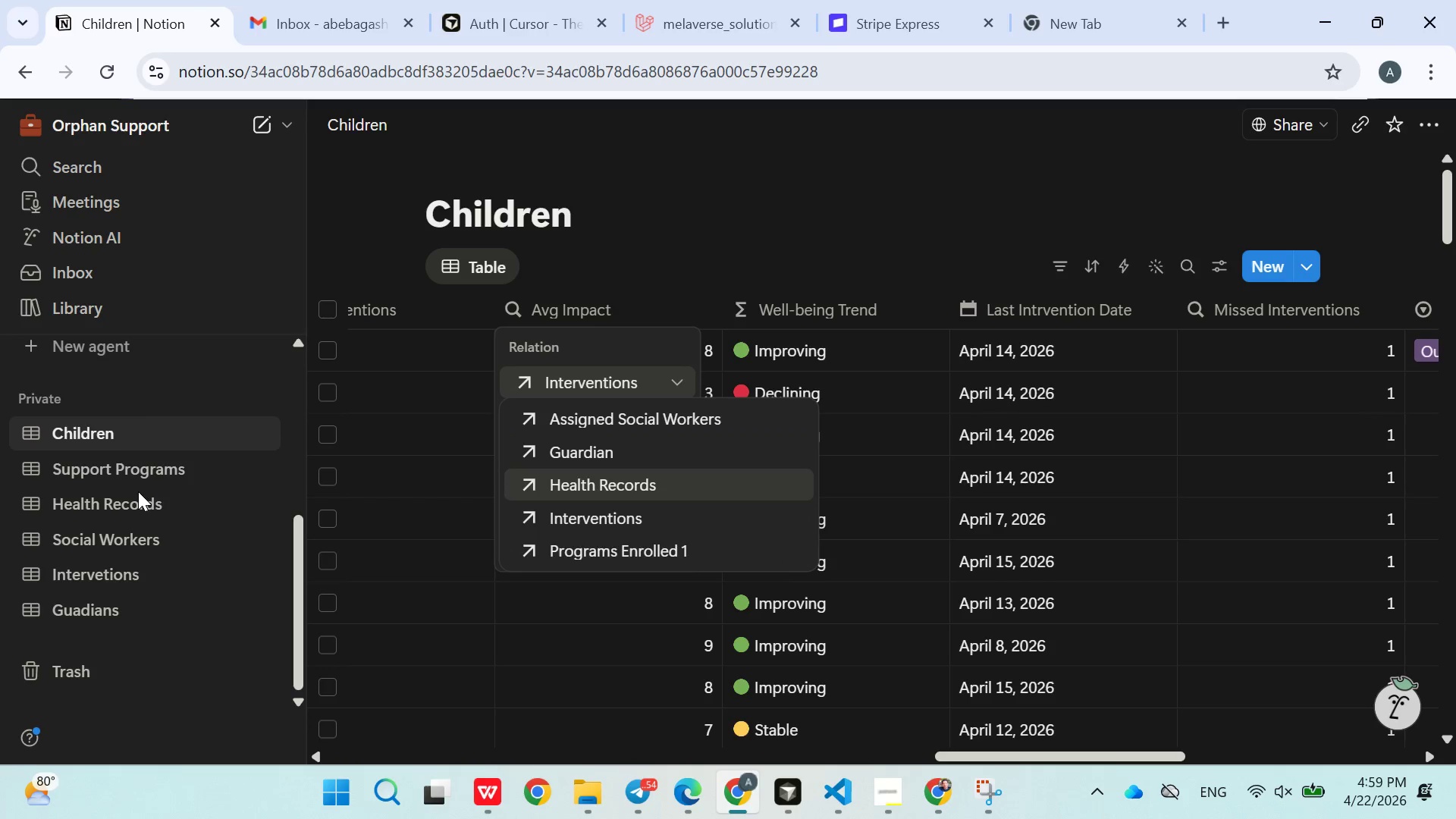 
wait(5.39)
 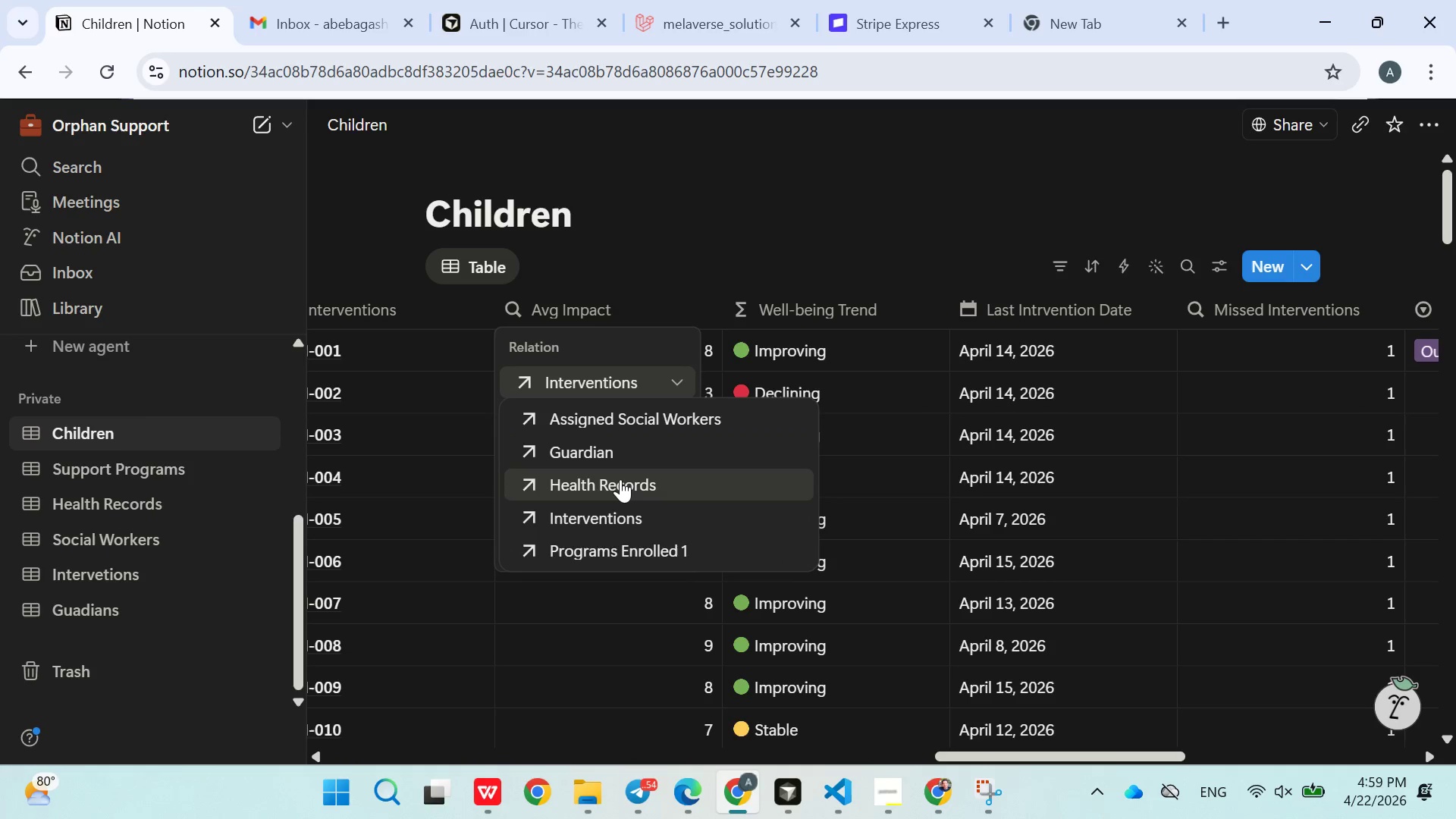 
double_click([109, 571])
 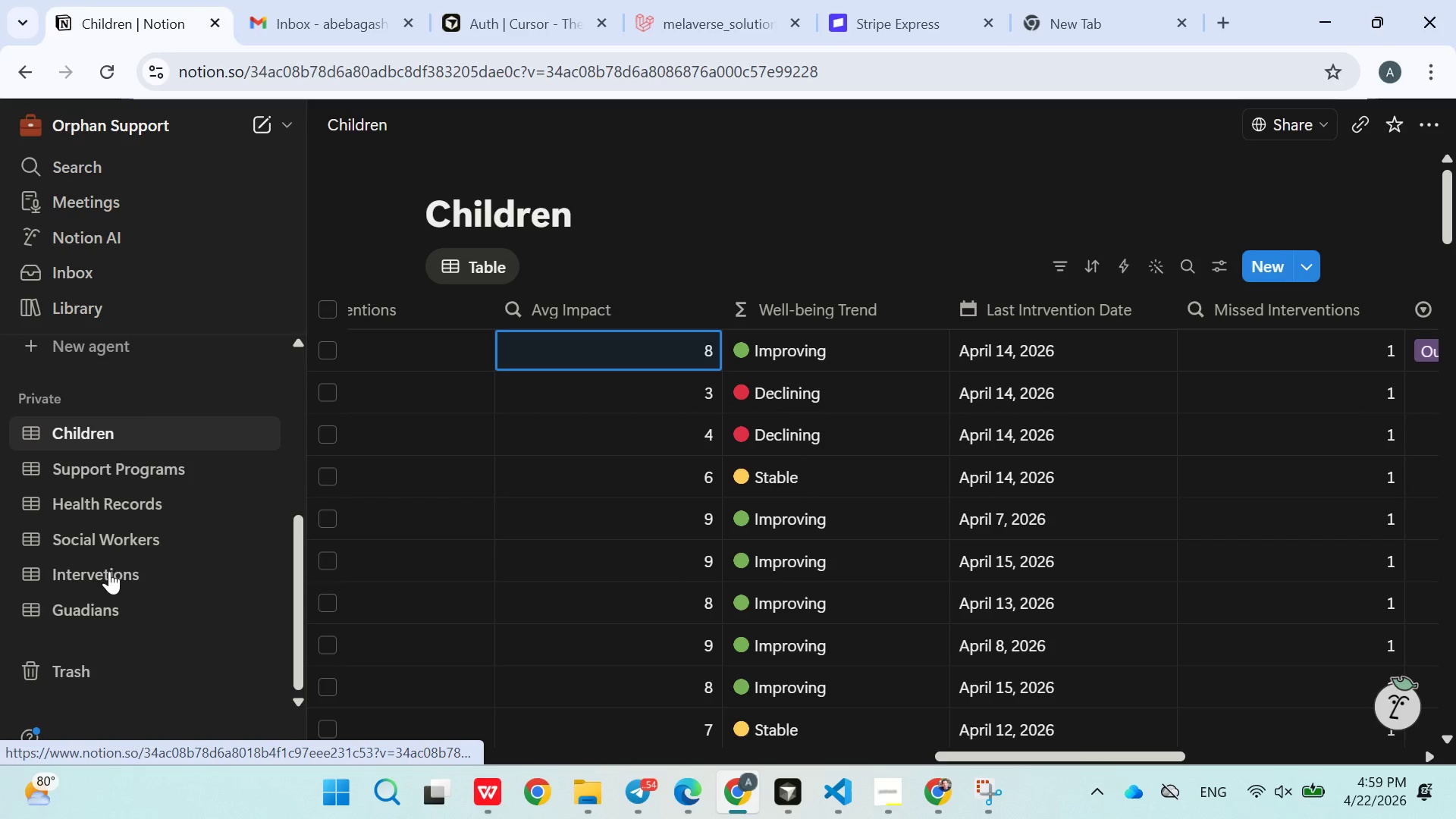 
left_click([109, 571])
 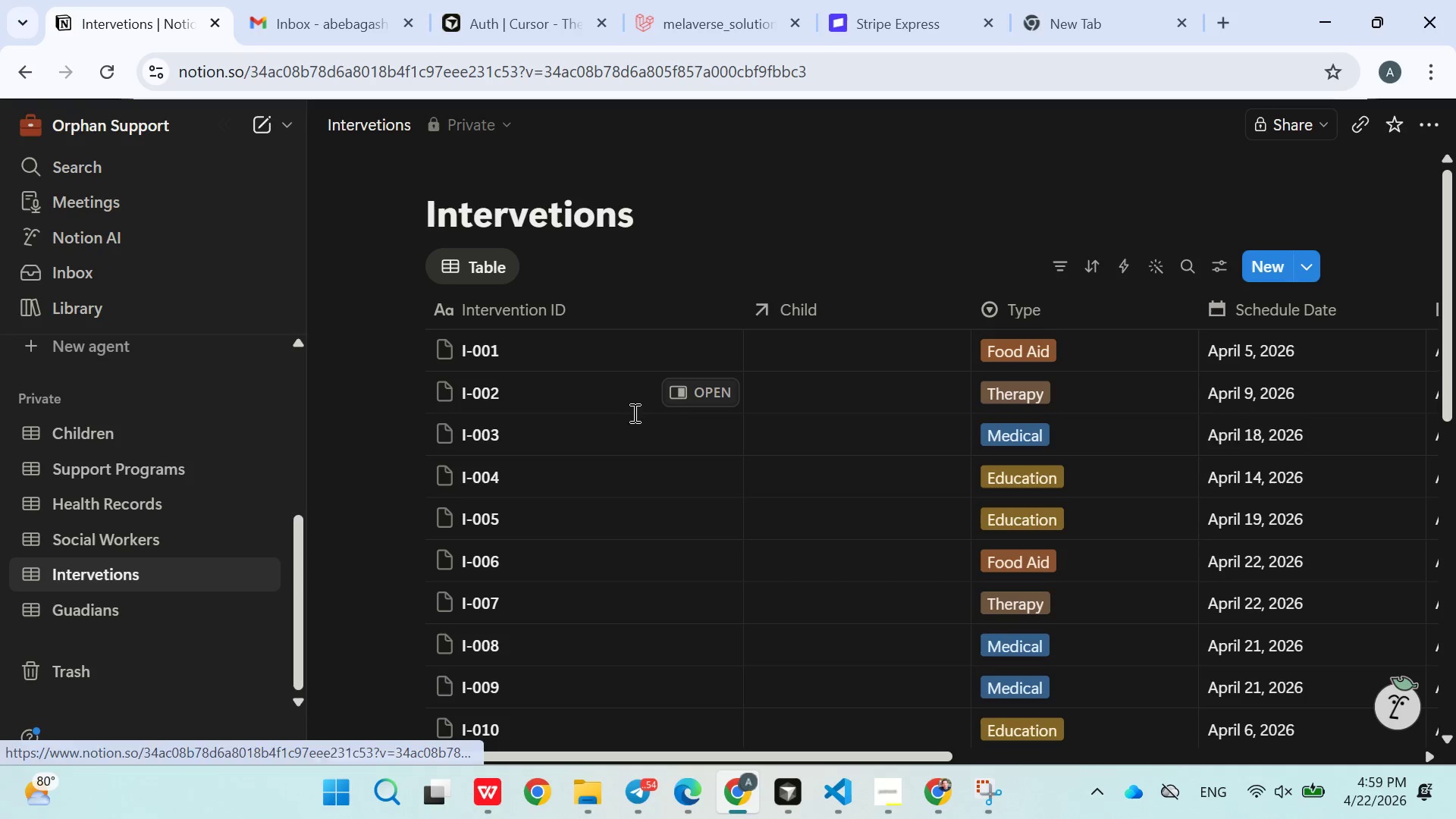 
mouse_move([794, 471])
 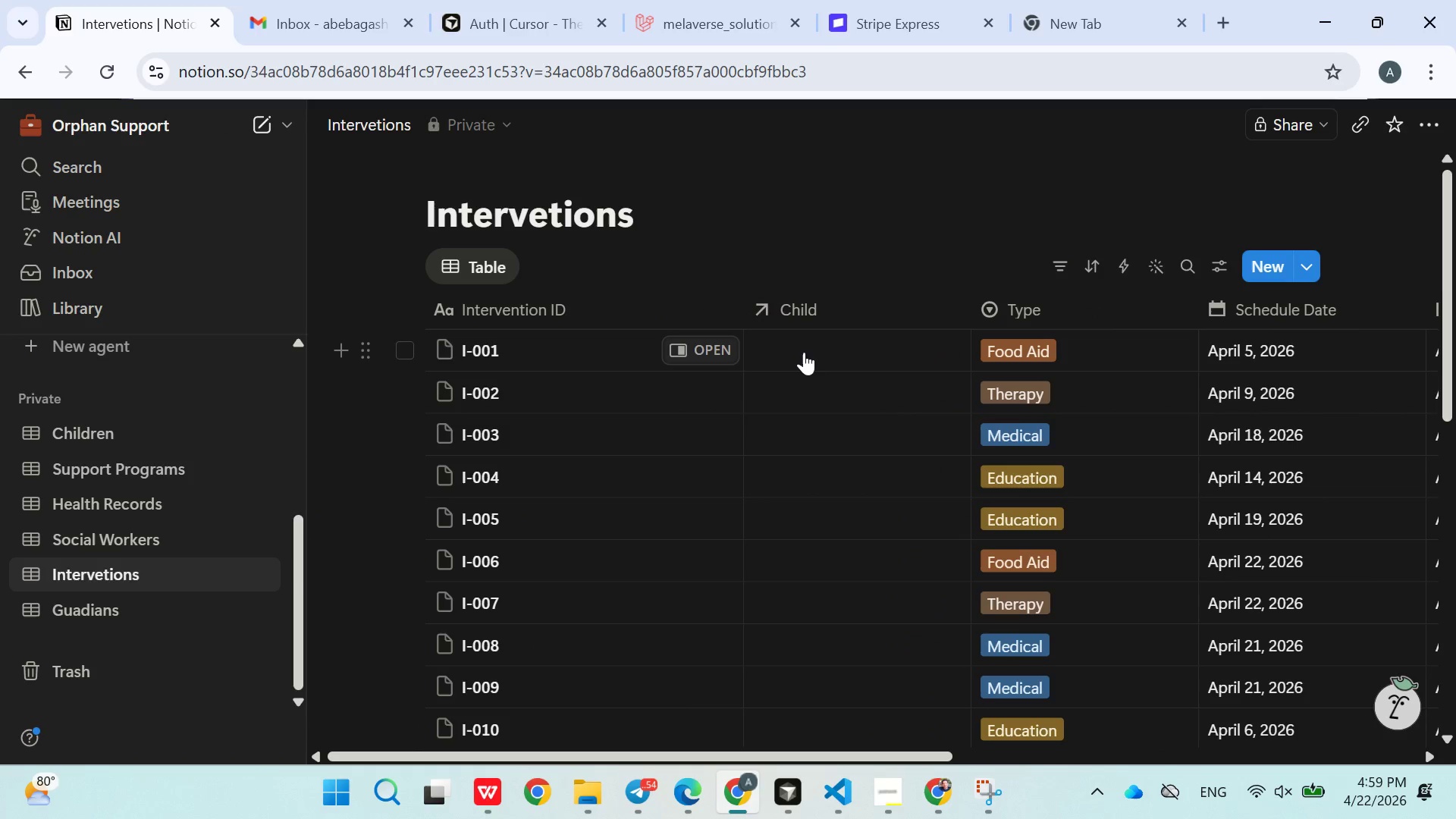 
left_click([804, 352])
 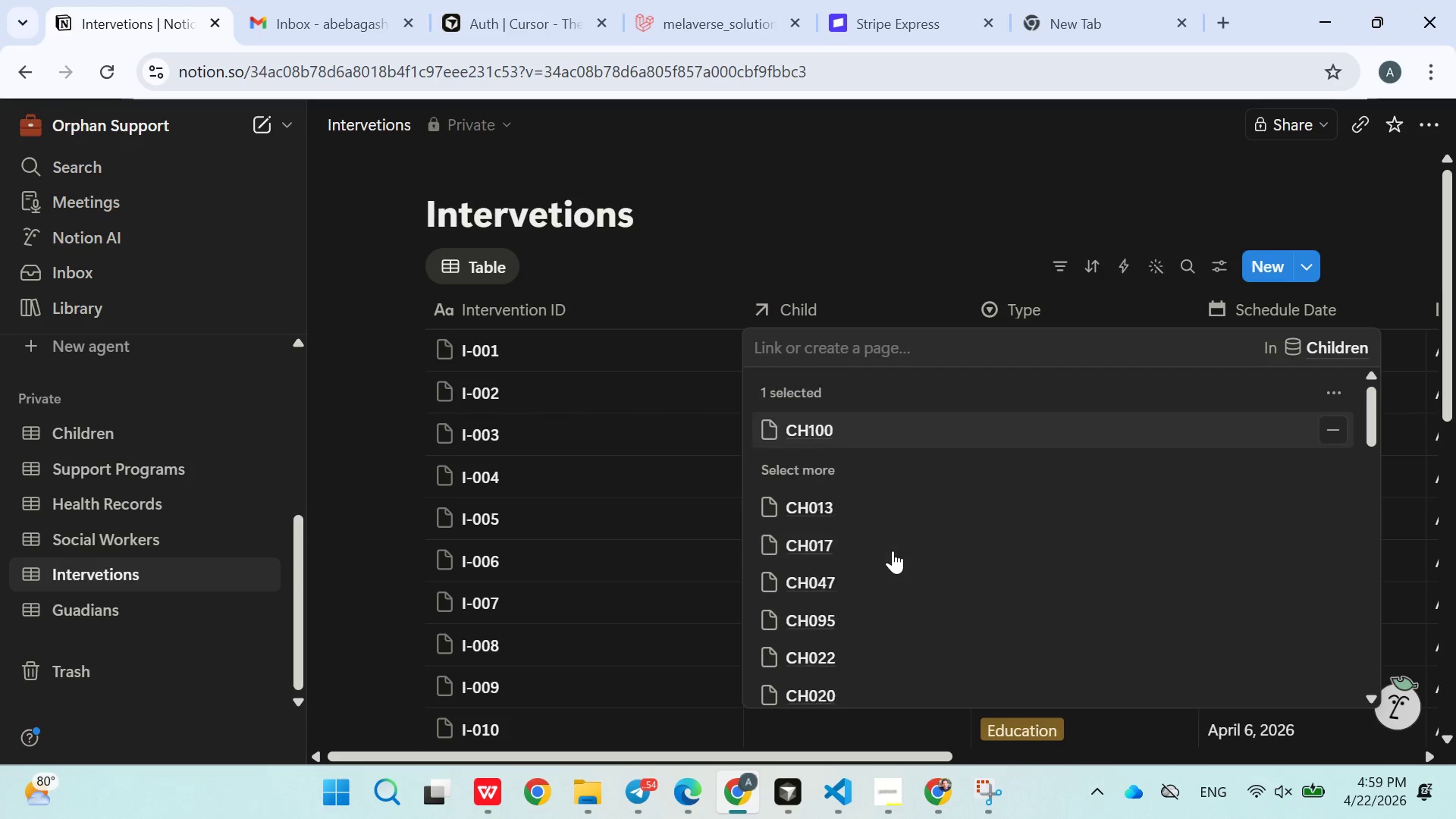 
double_click([645, 515])
 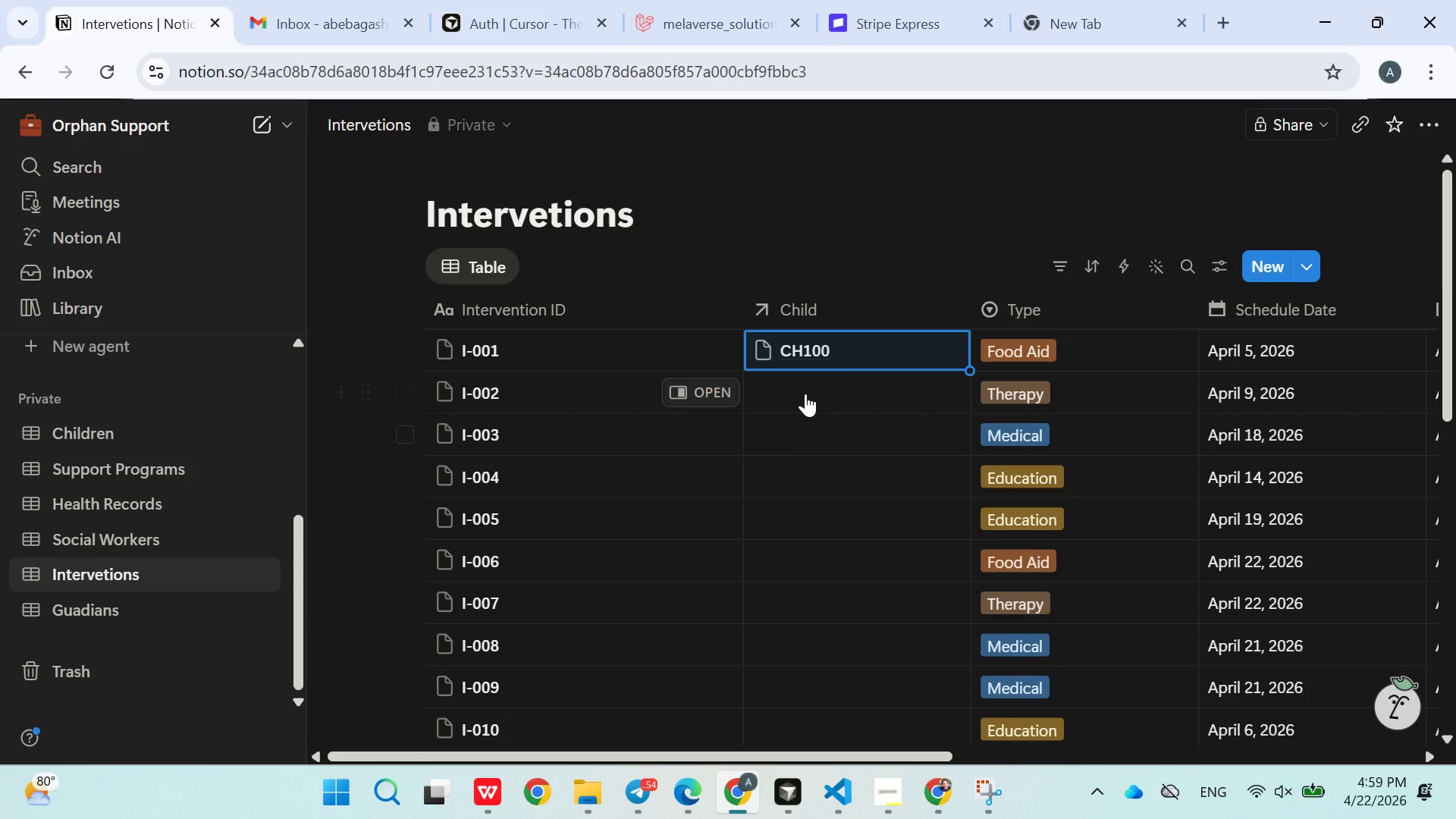 
left_click([805, 394])
 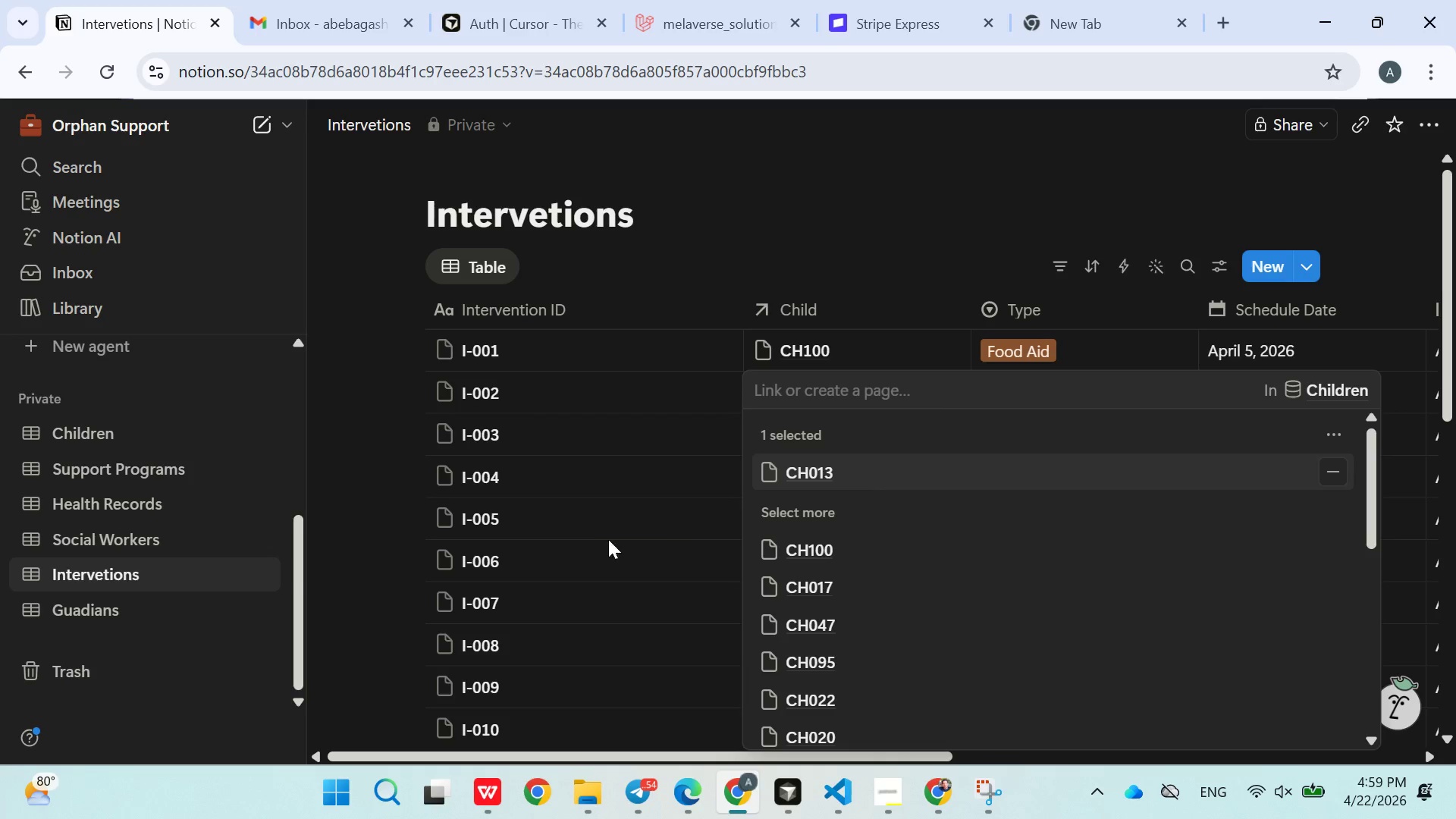 
double_click([604, 539])
 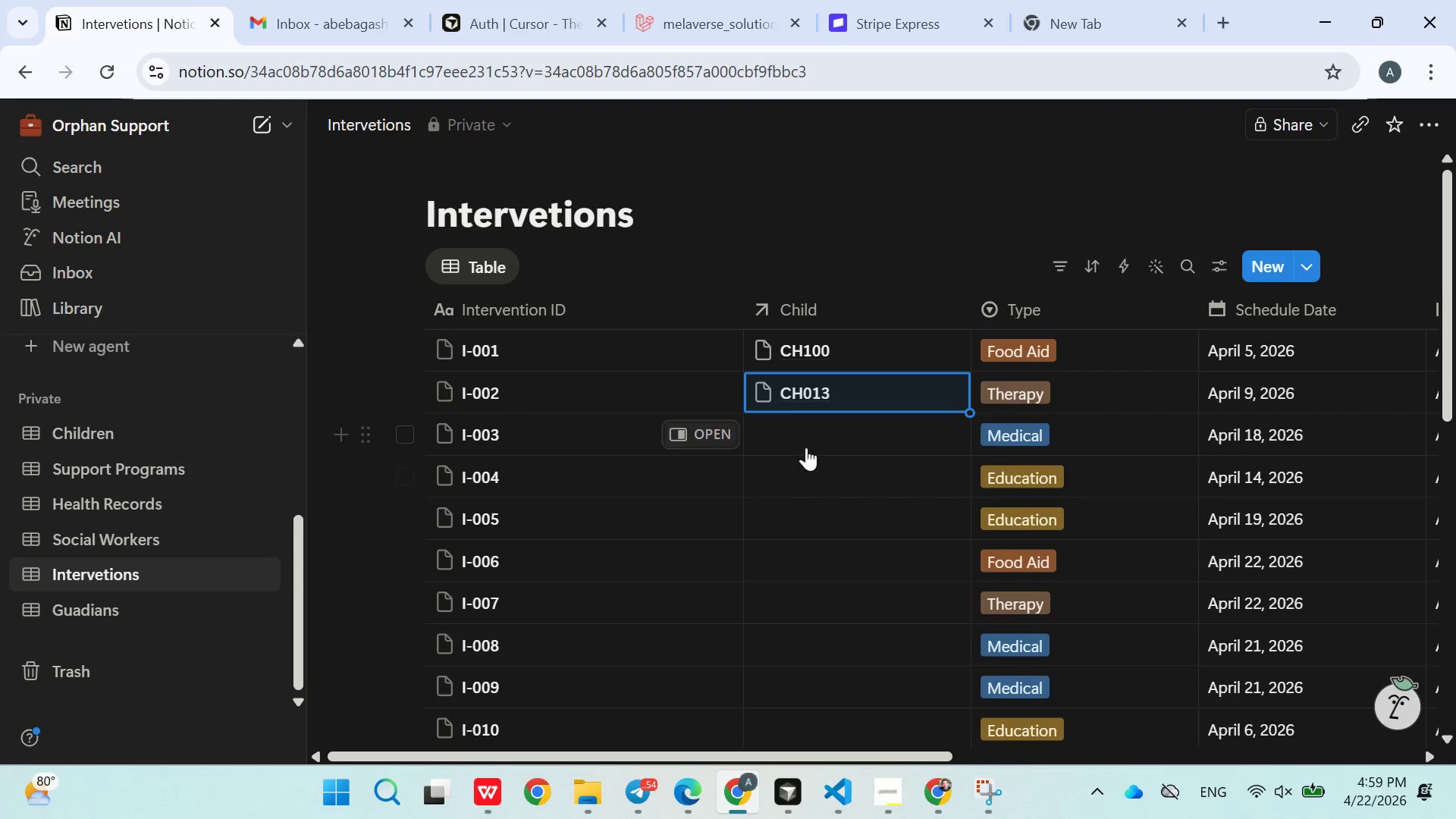 
left_click([806, 447])
 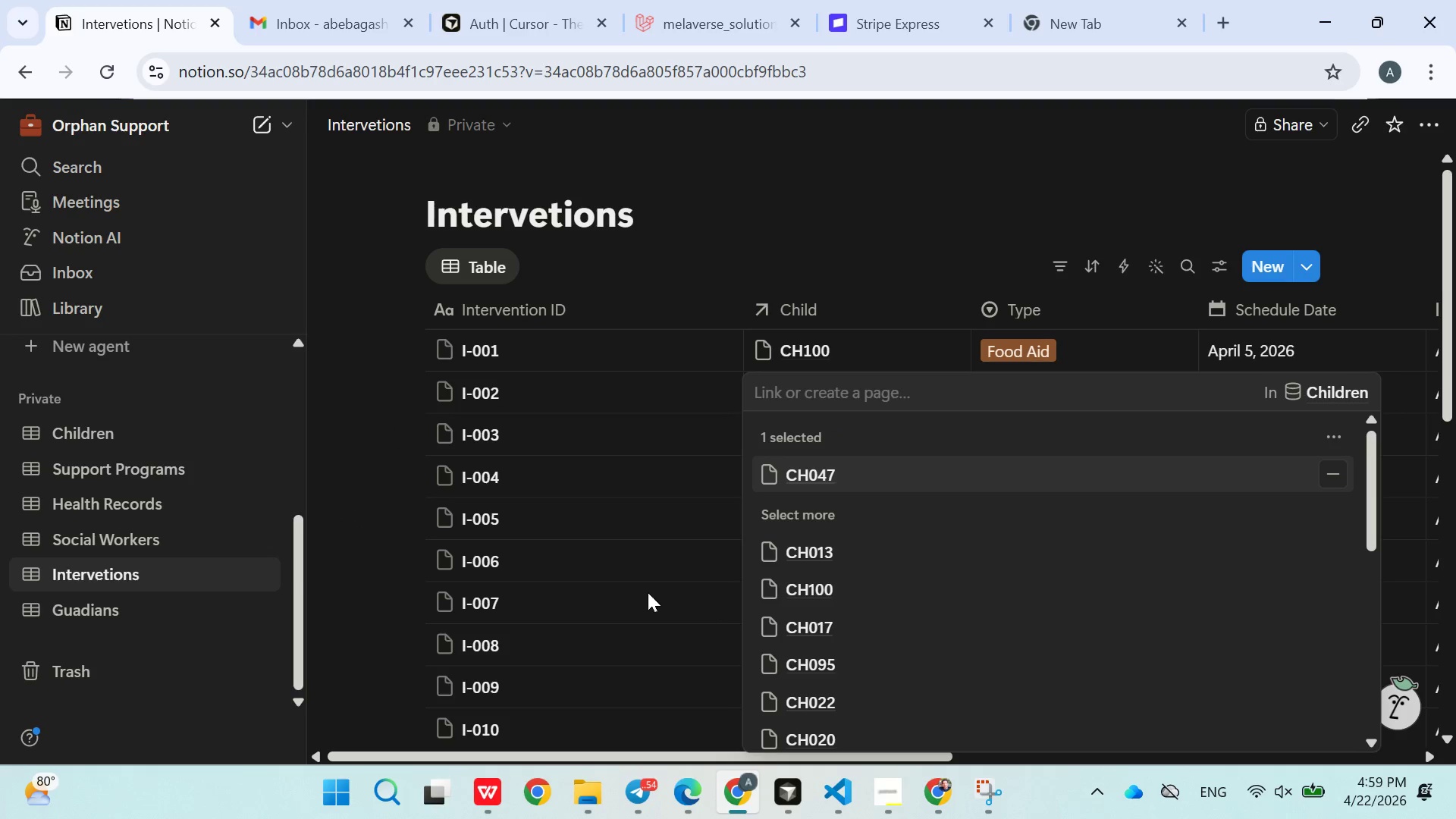 
double_click([642, 592])
 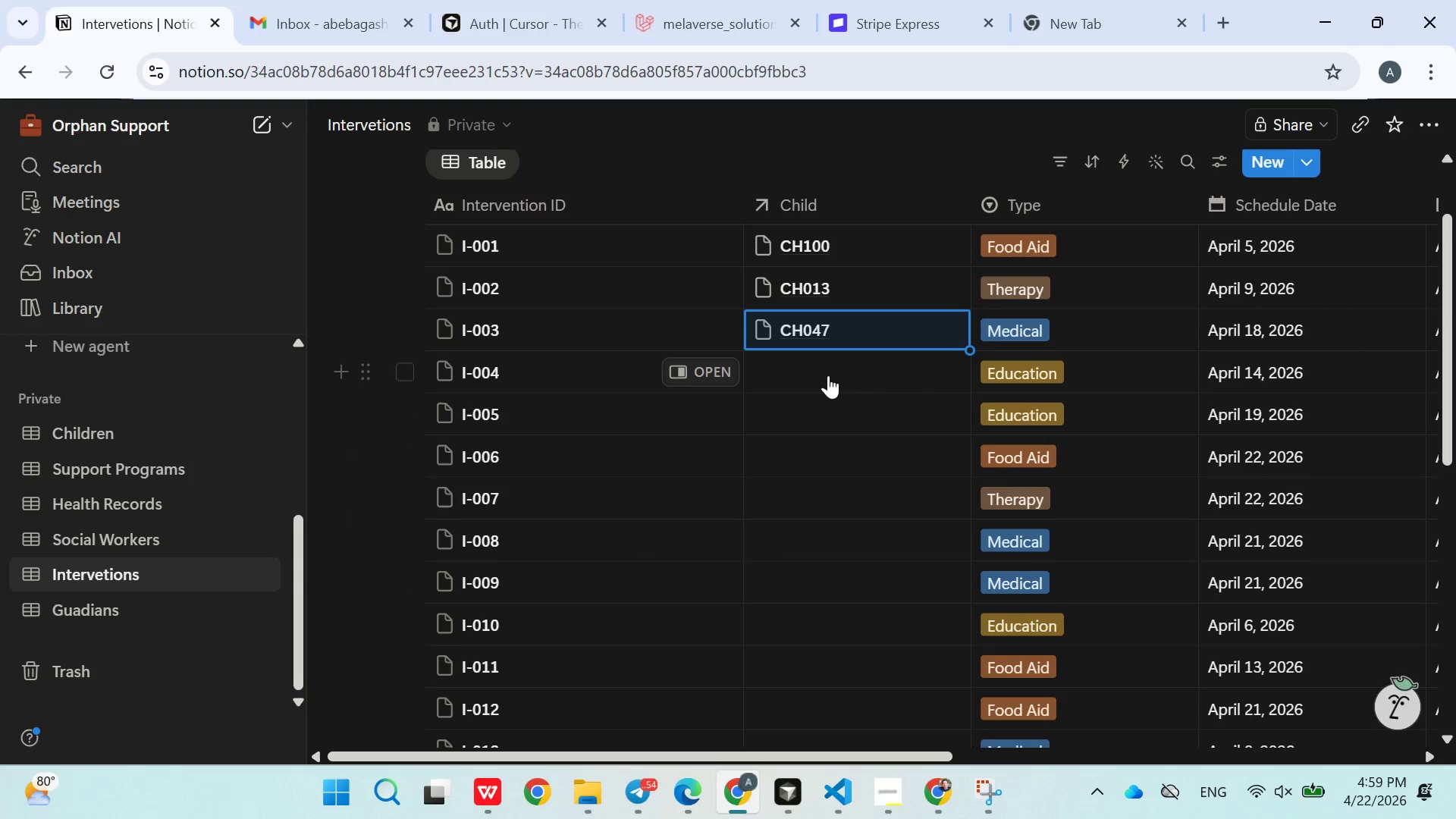 
left_click([828, 375])
 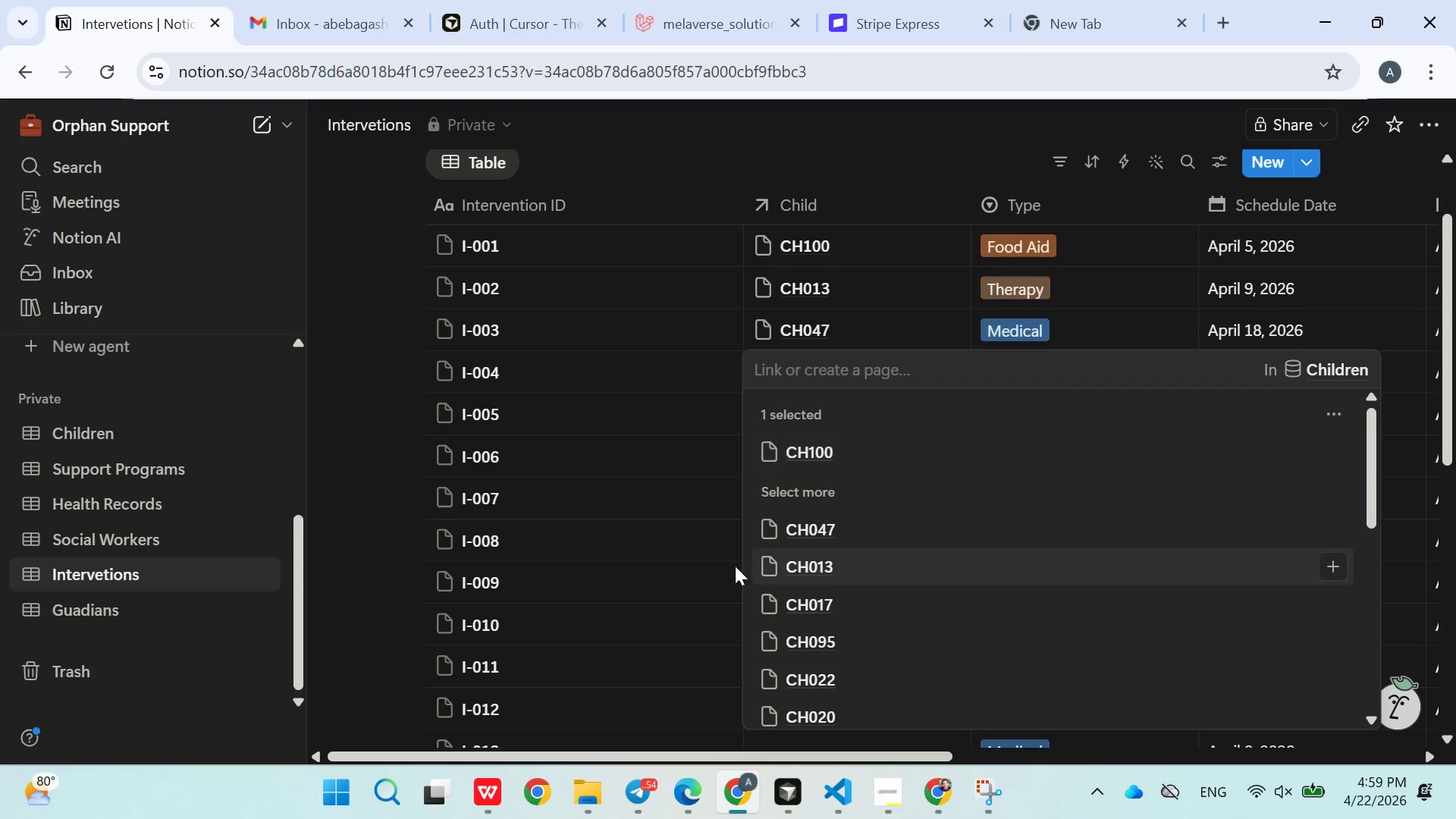 
double_click([717, 565])
 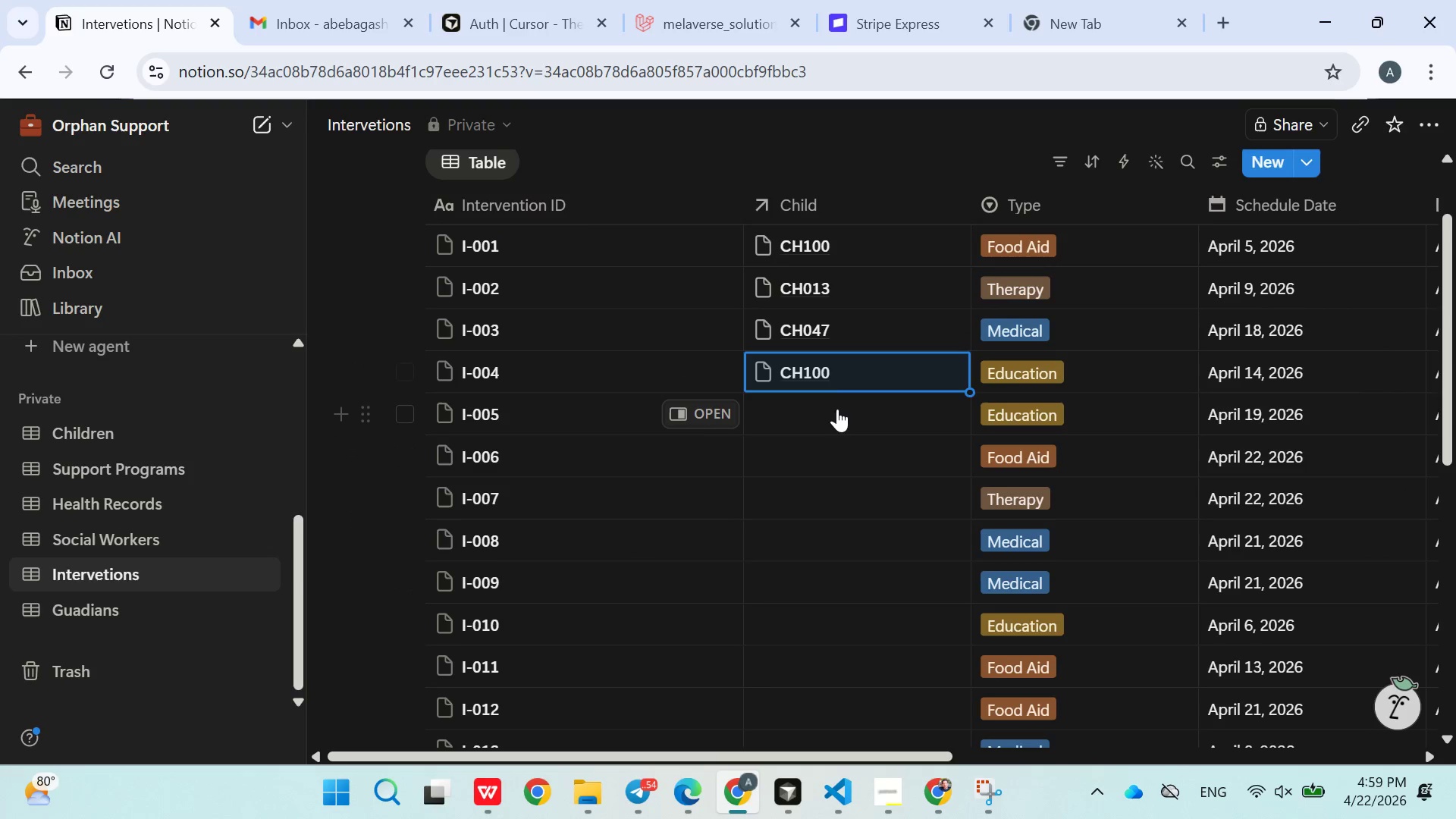 
left_click([837, 411])
 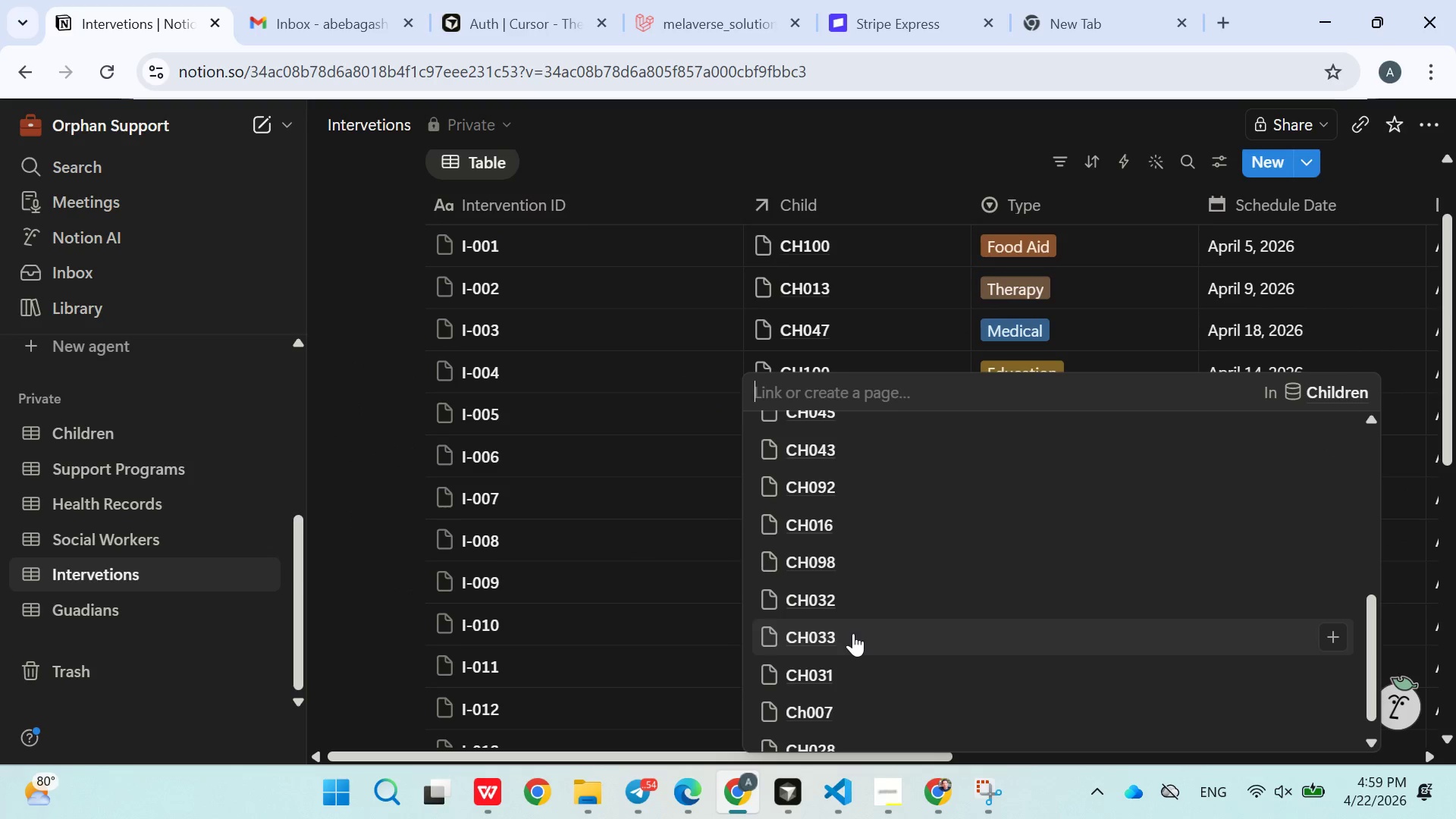 
left_click([684, 653])
 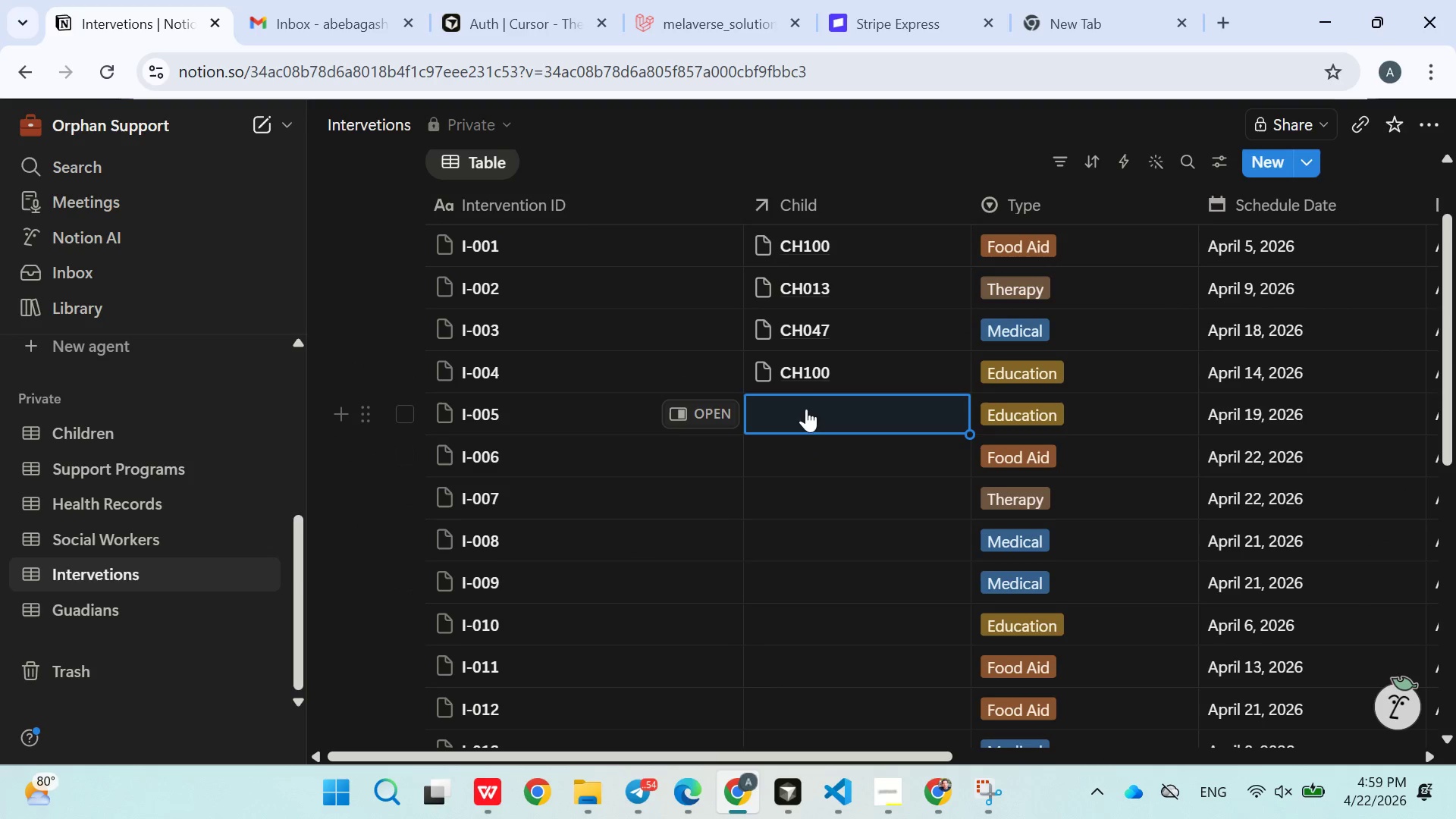 
left_click([806, 414])
 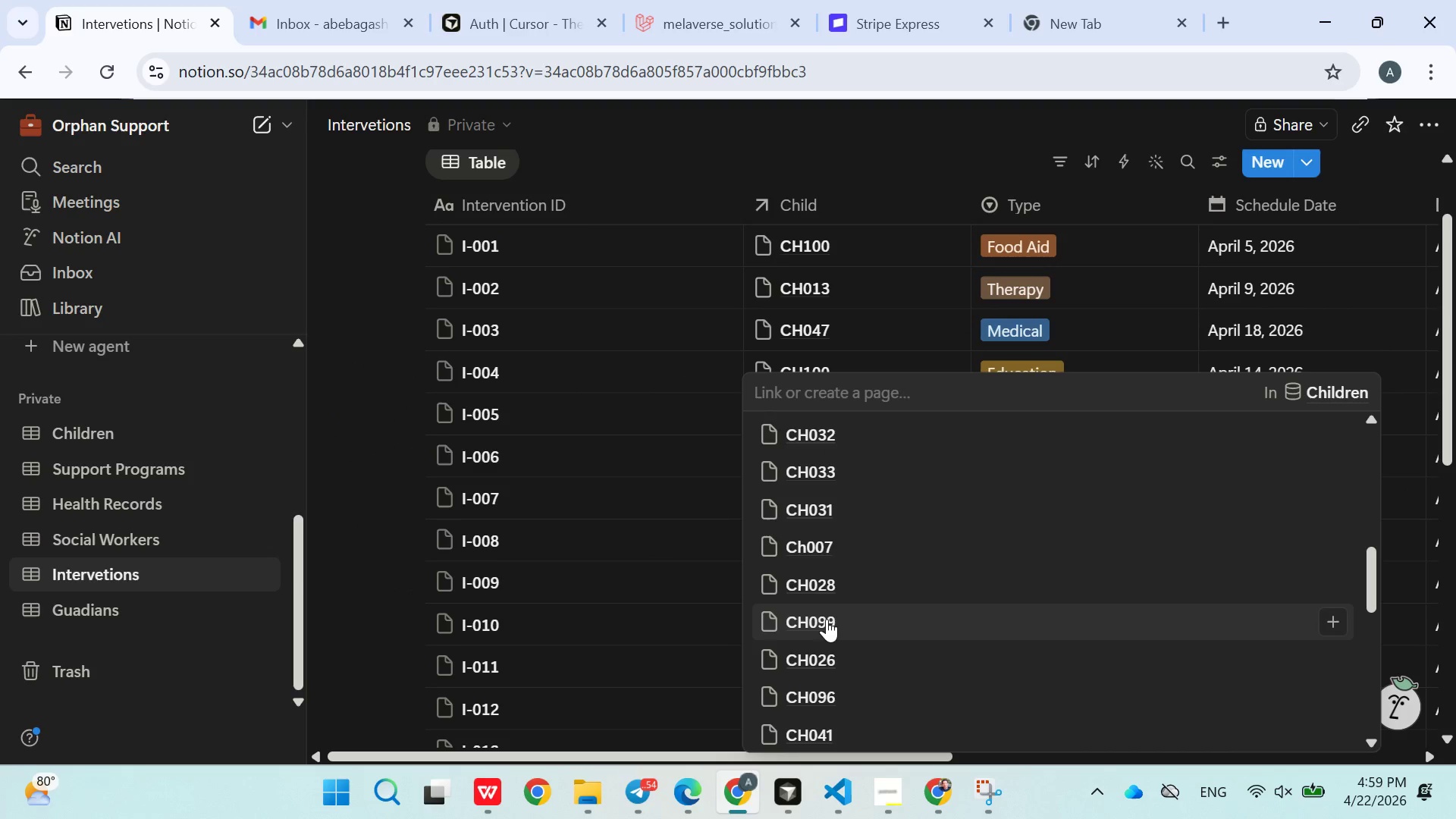 
left_click([826, 616])
 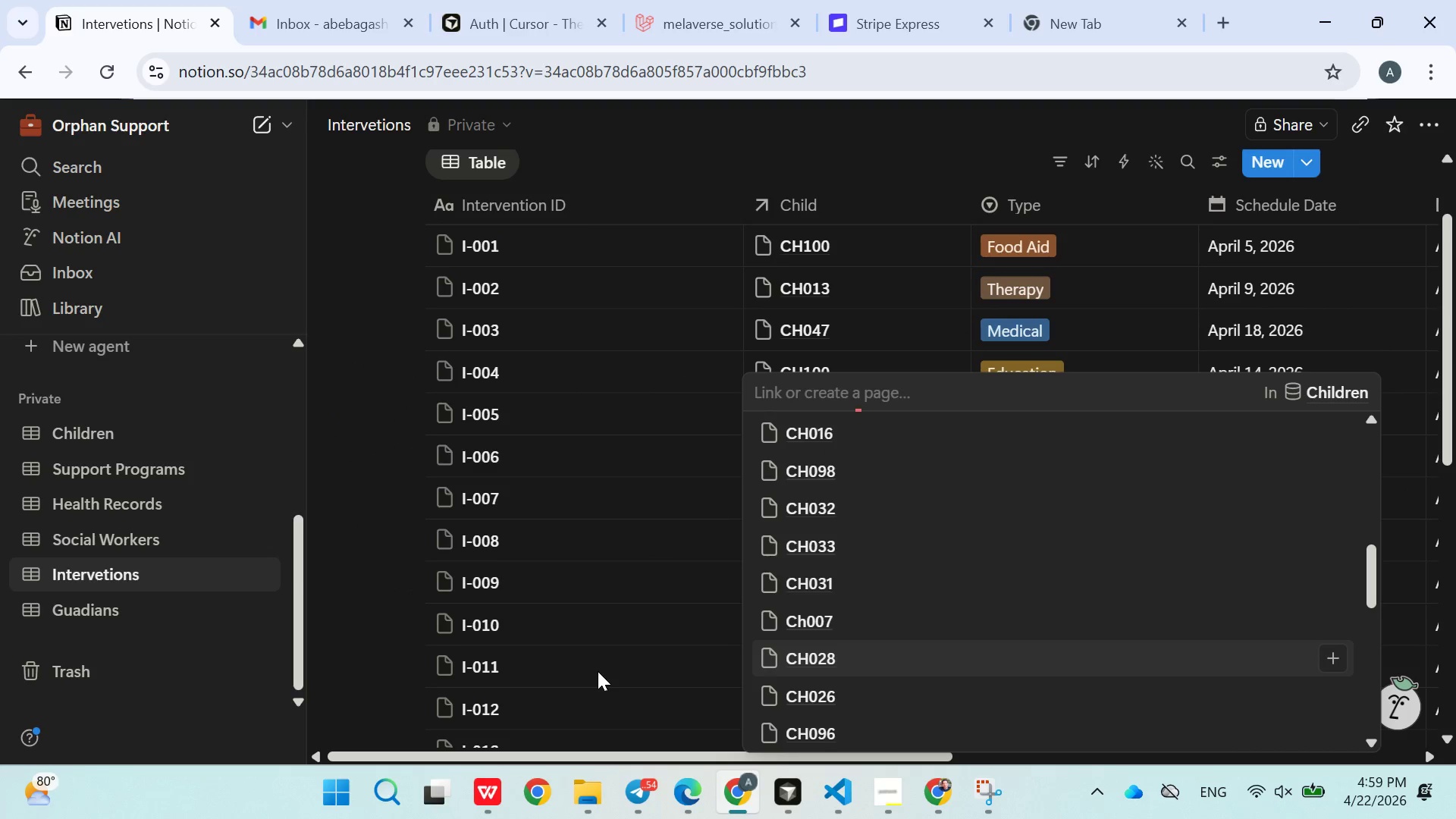 
left_click([598, 671])
 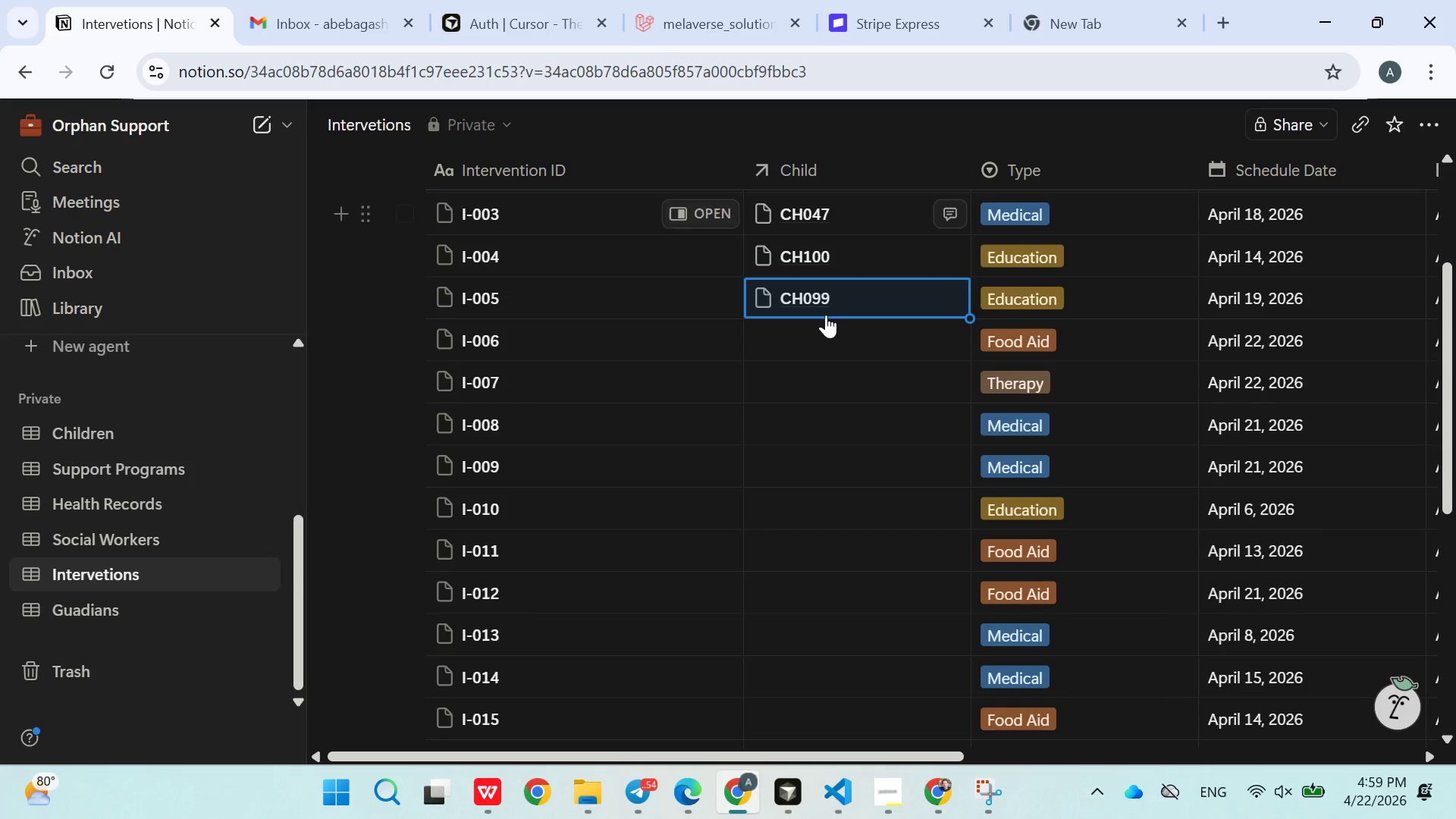 
left_click([824, 333])
 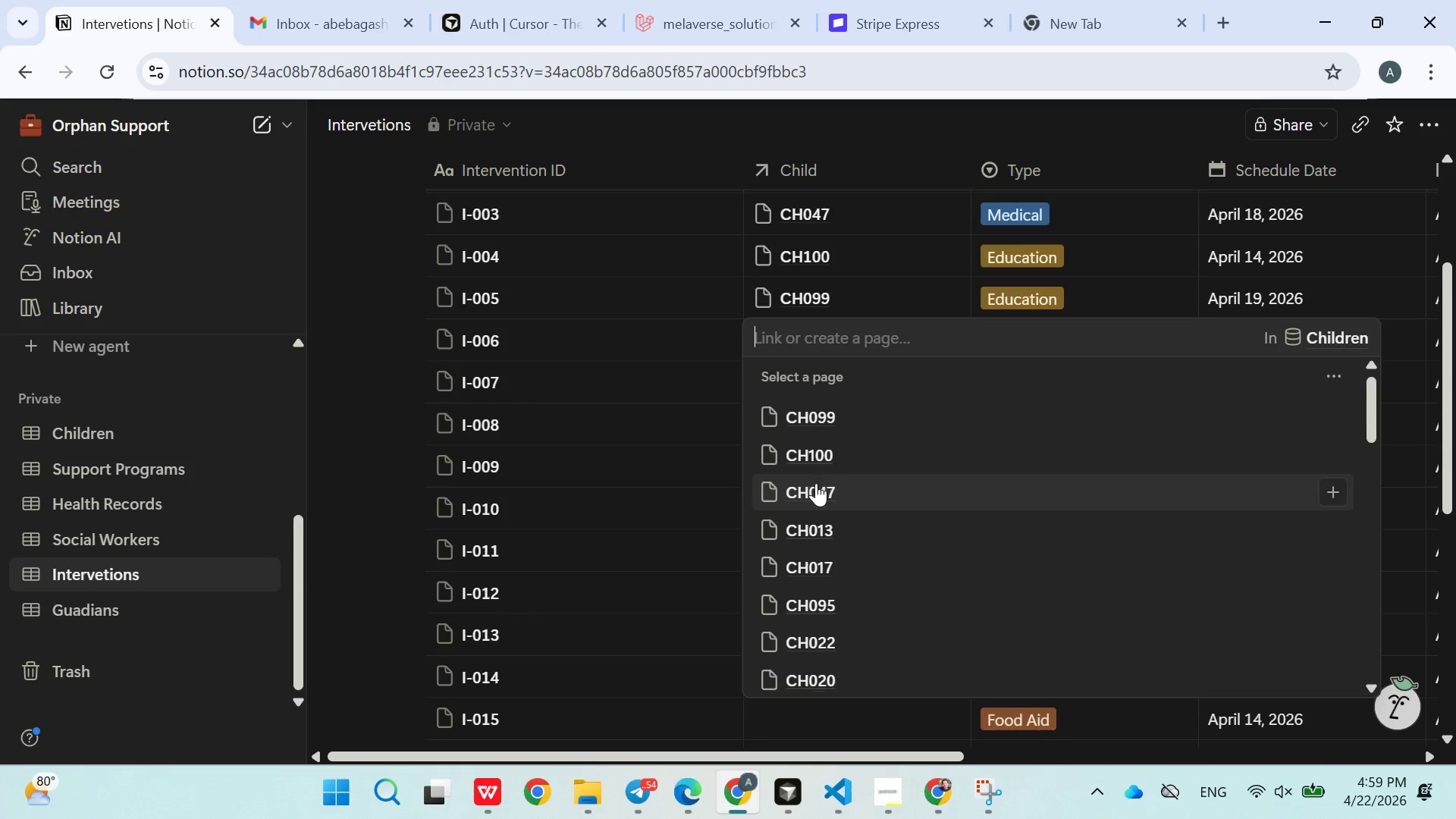 
scroll: coordinate [816, 483], scroll_direction: down, amount: 5.0
 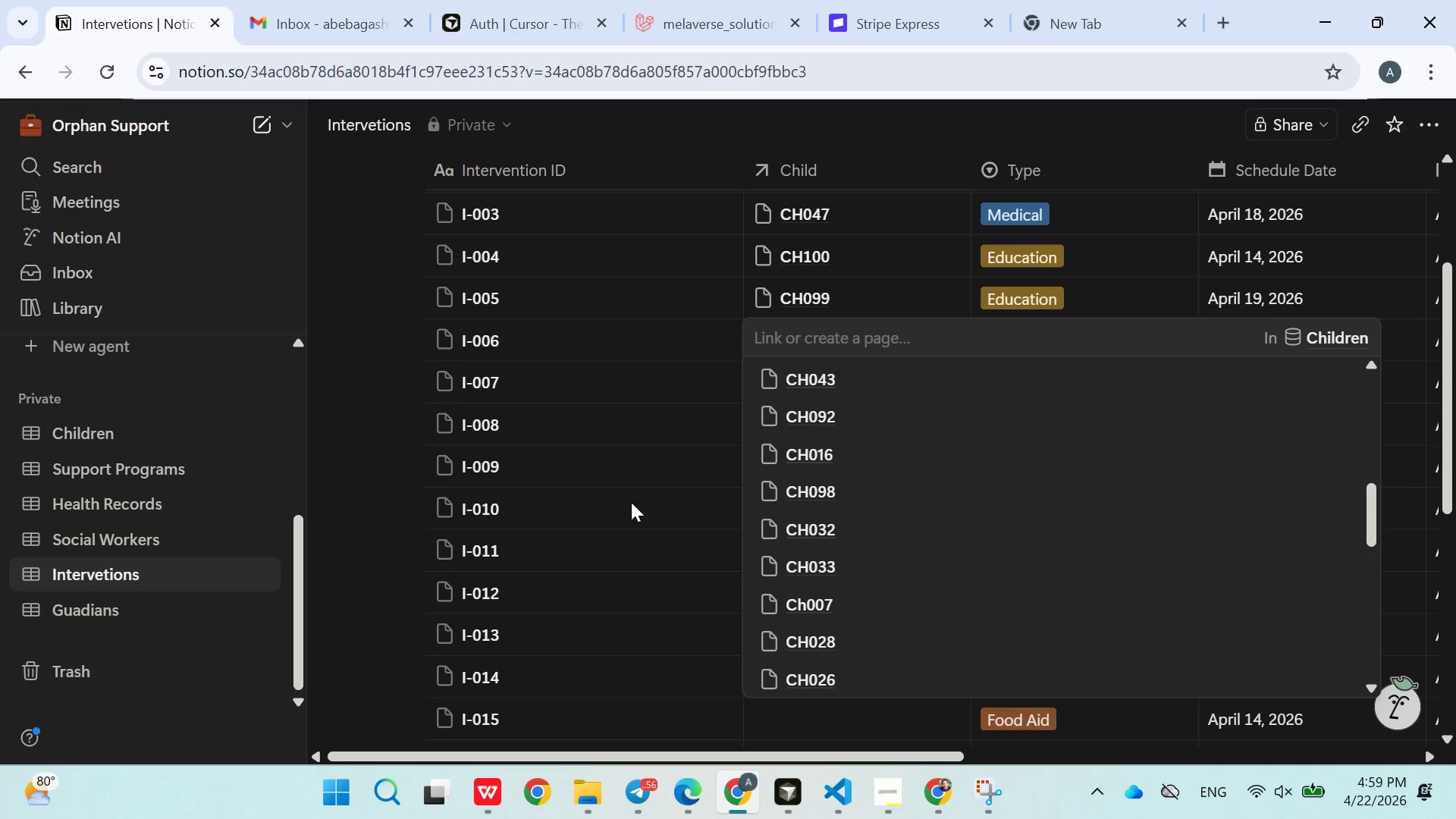 
double_click([631, 502])
 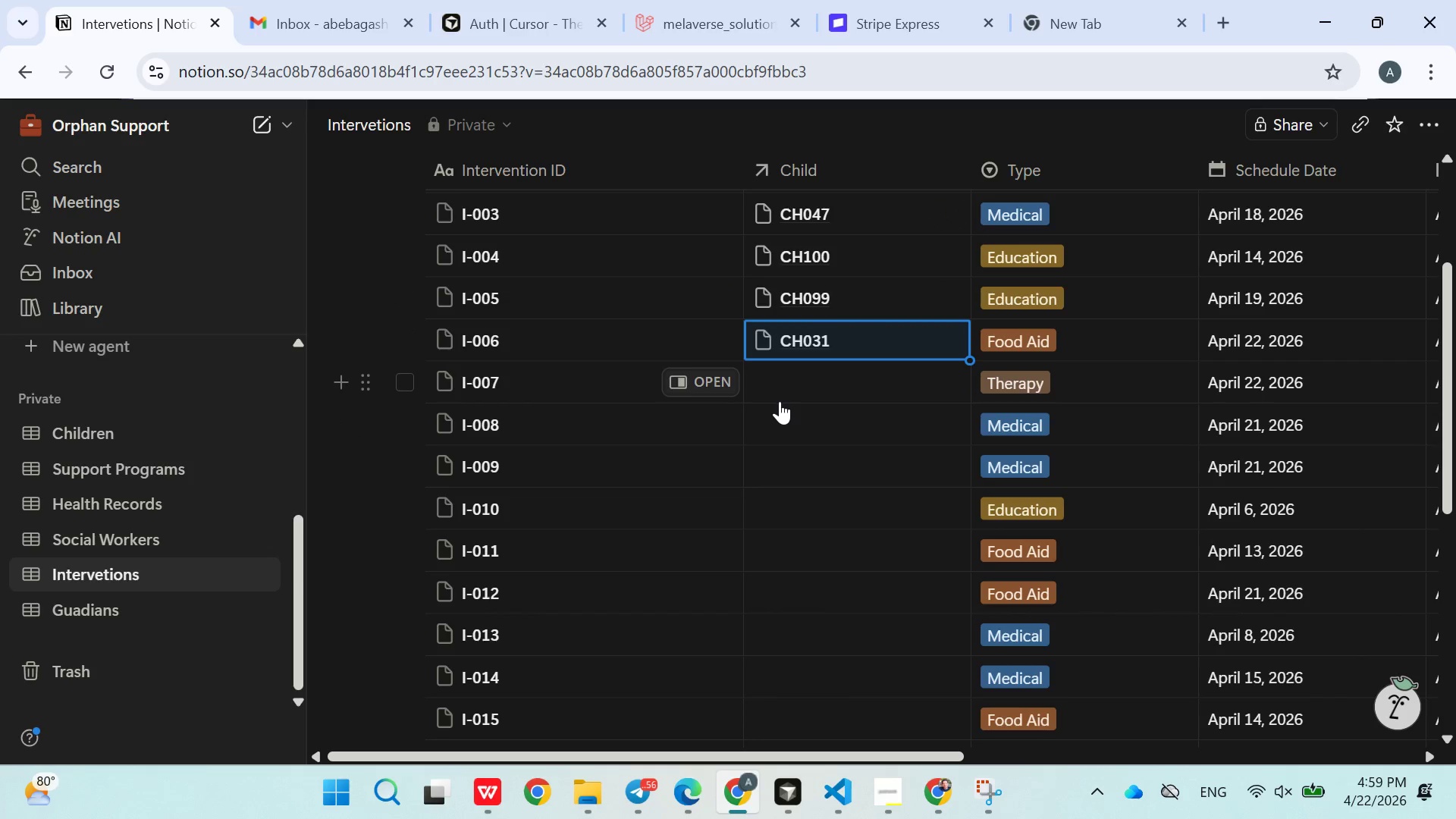 
left_click([792, 383])
 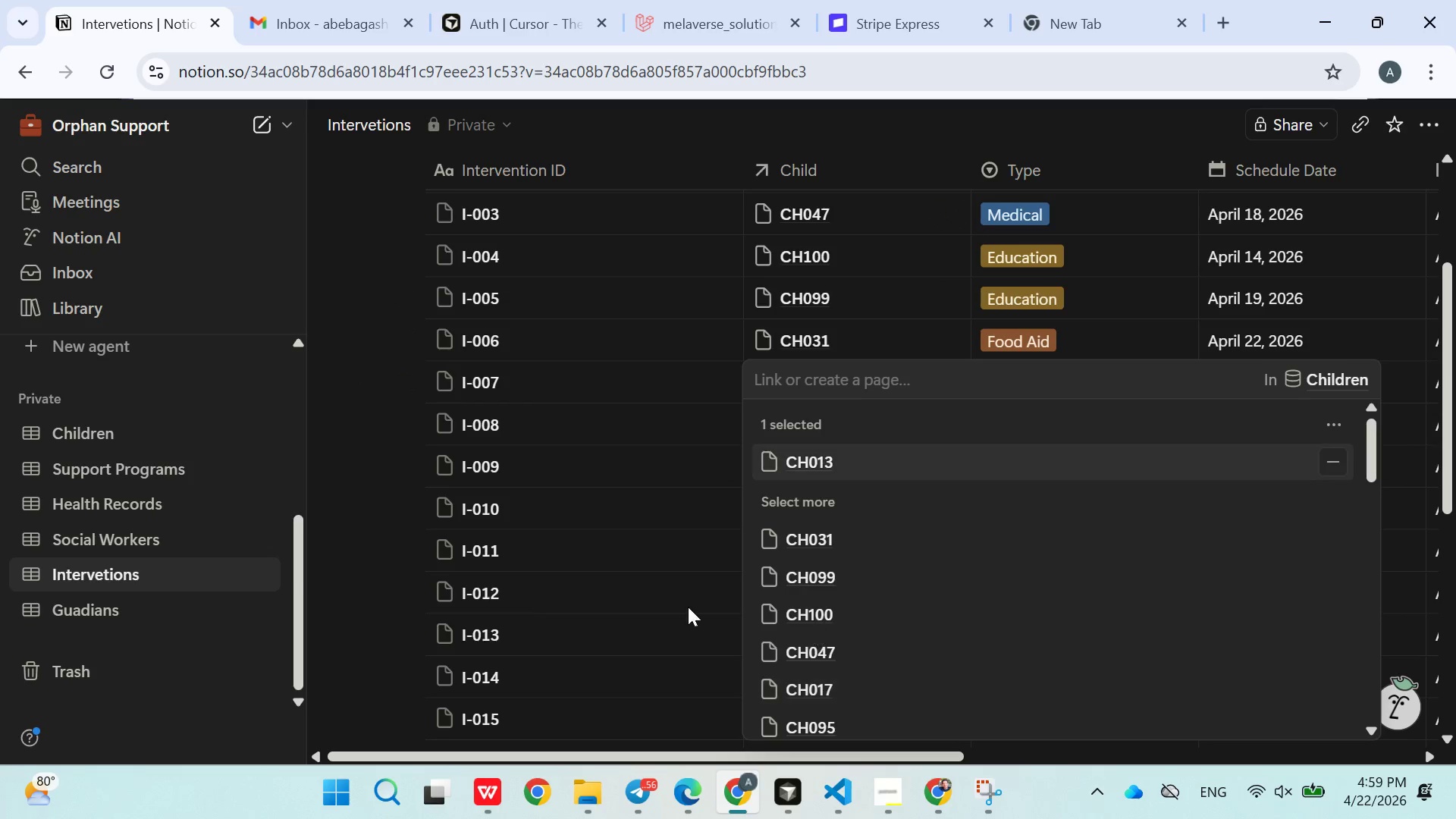 
double_click([689, 605])
 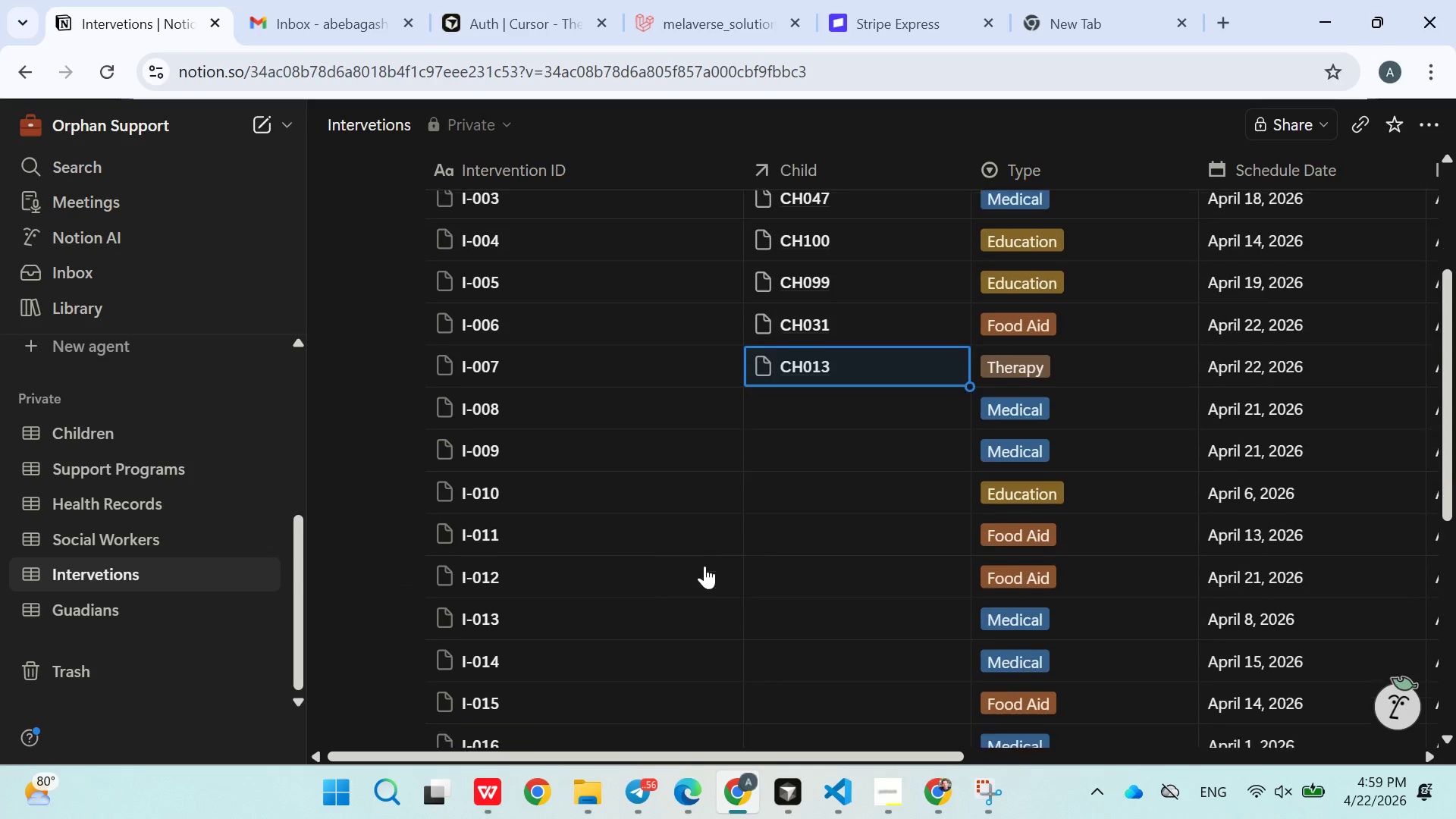 
scroll: coordinate [704, 566], scroll_direction: down, amount: 1.0
 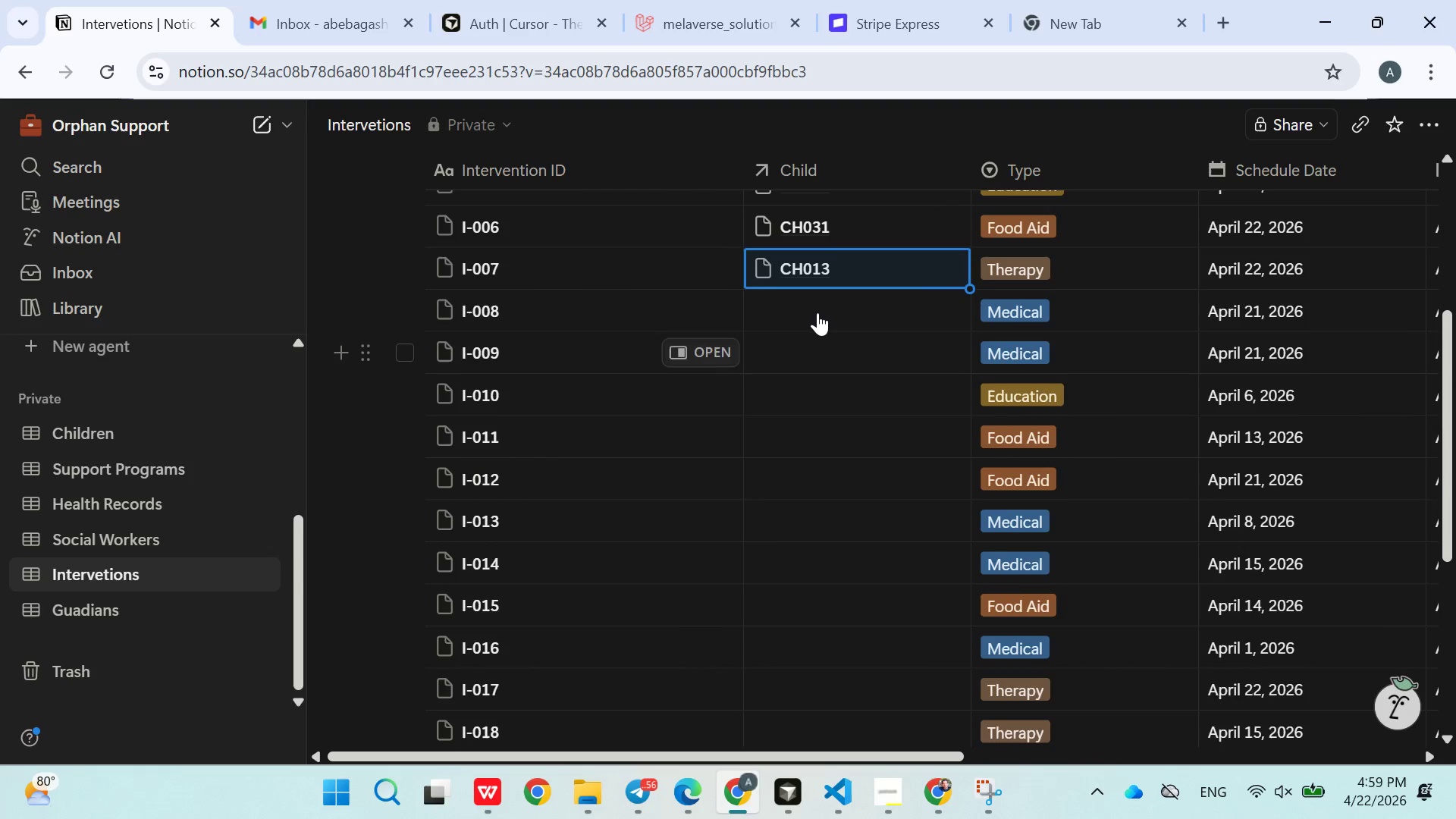 
left_click([817, 311])
 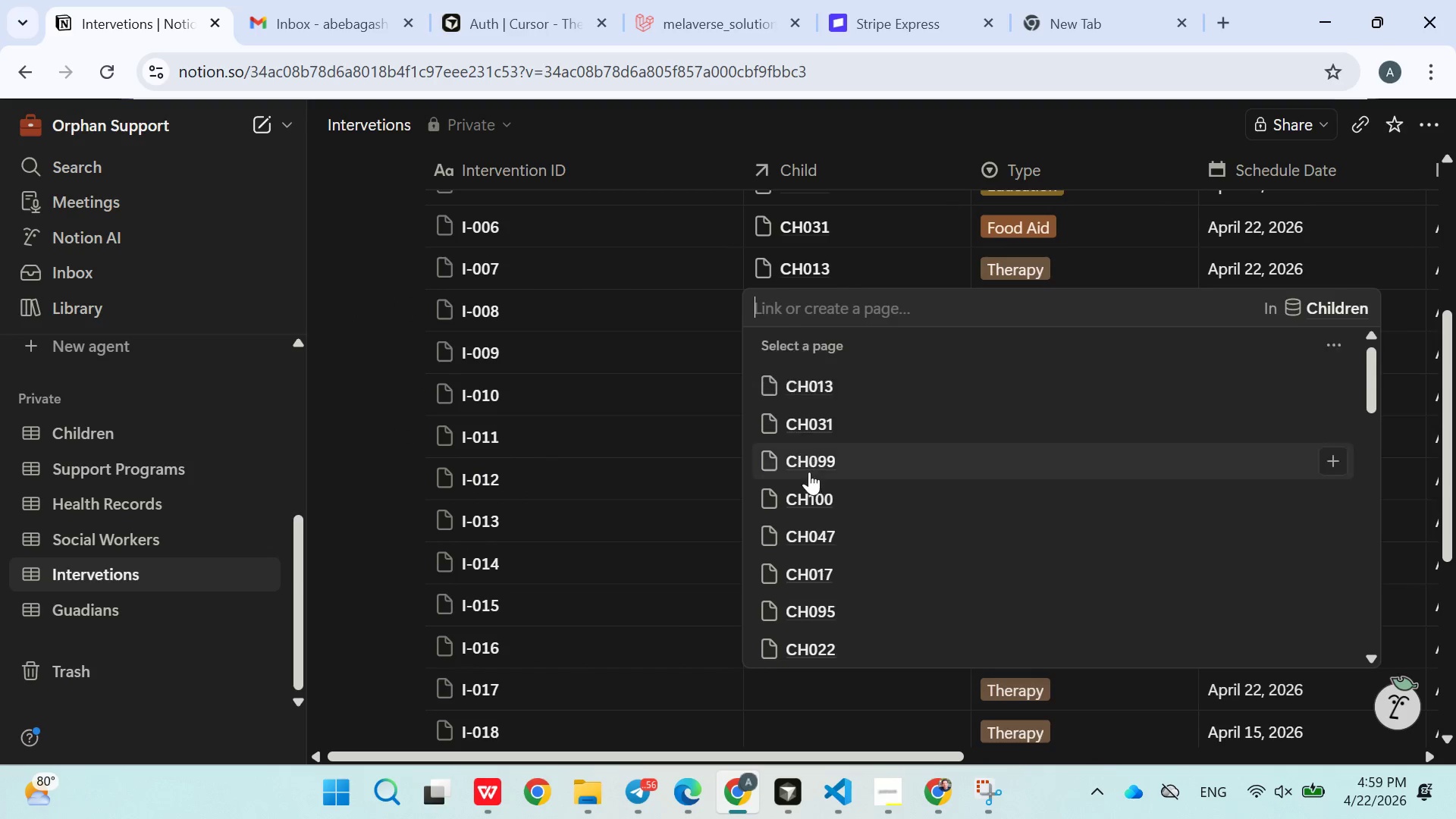 
left_click([843, 566])
 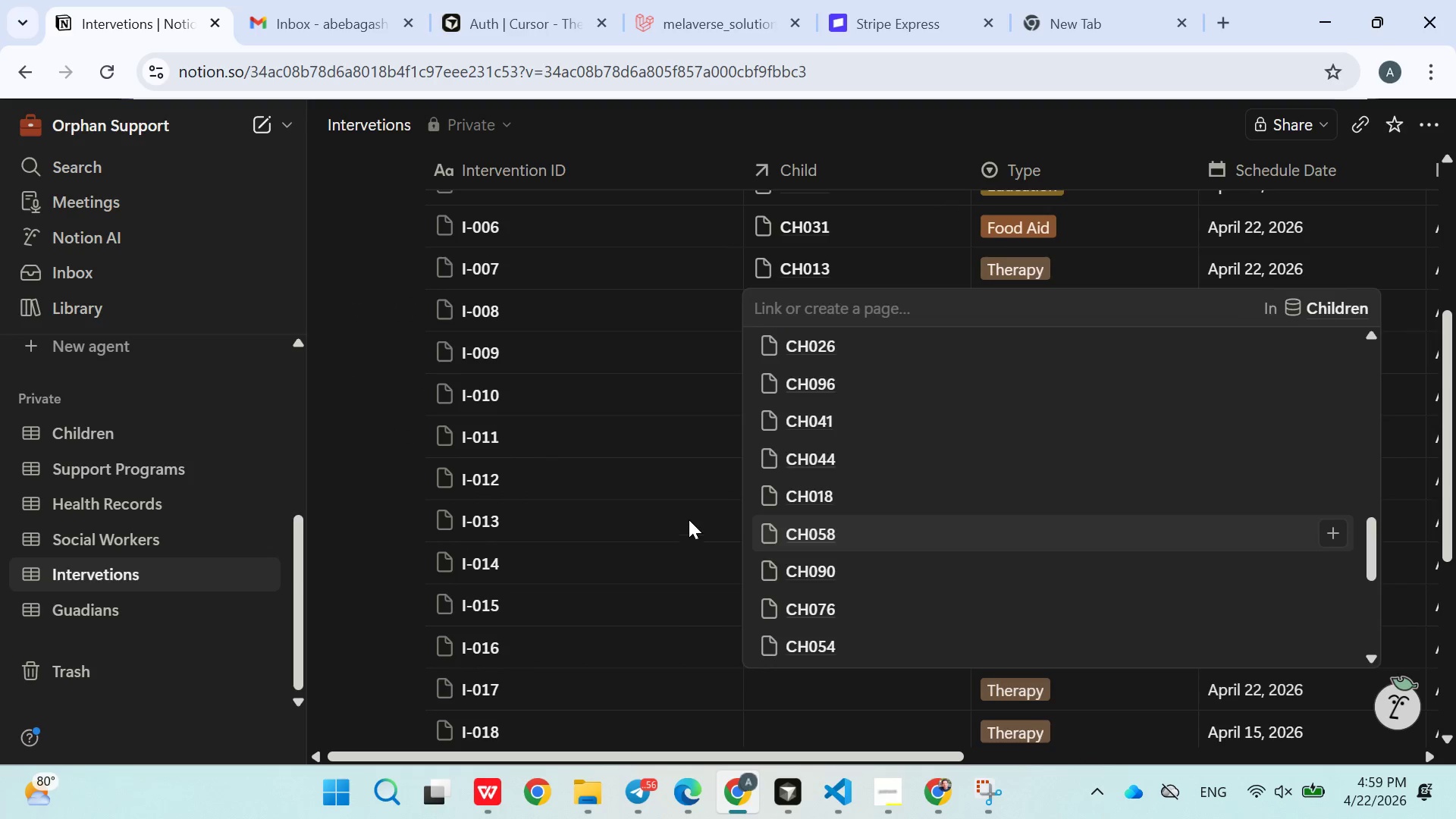 
scroll: coordinate [852, 570], scroll_direction: down, amount: 8.0
 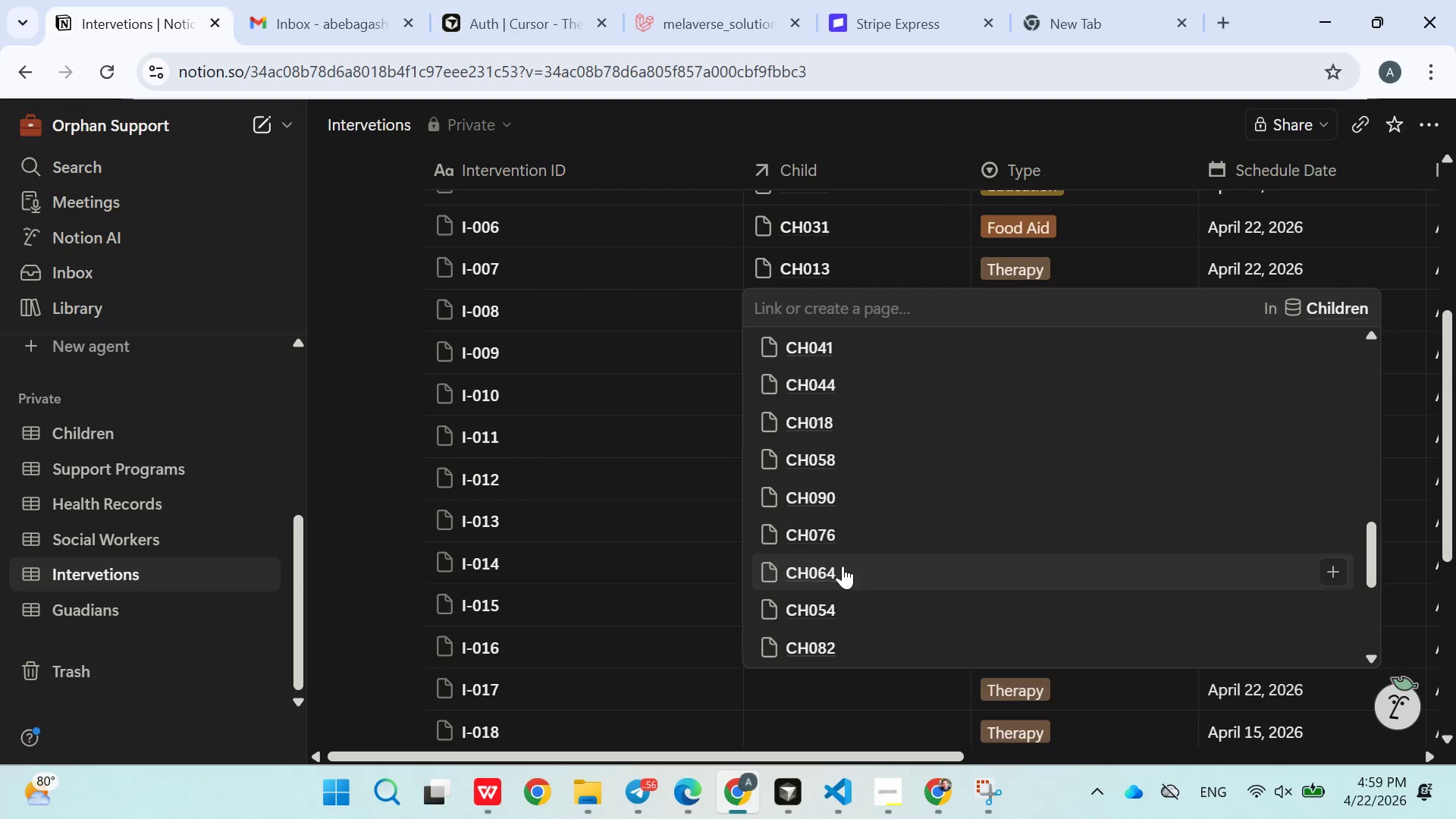 
double_click([686, 526])
 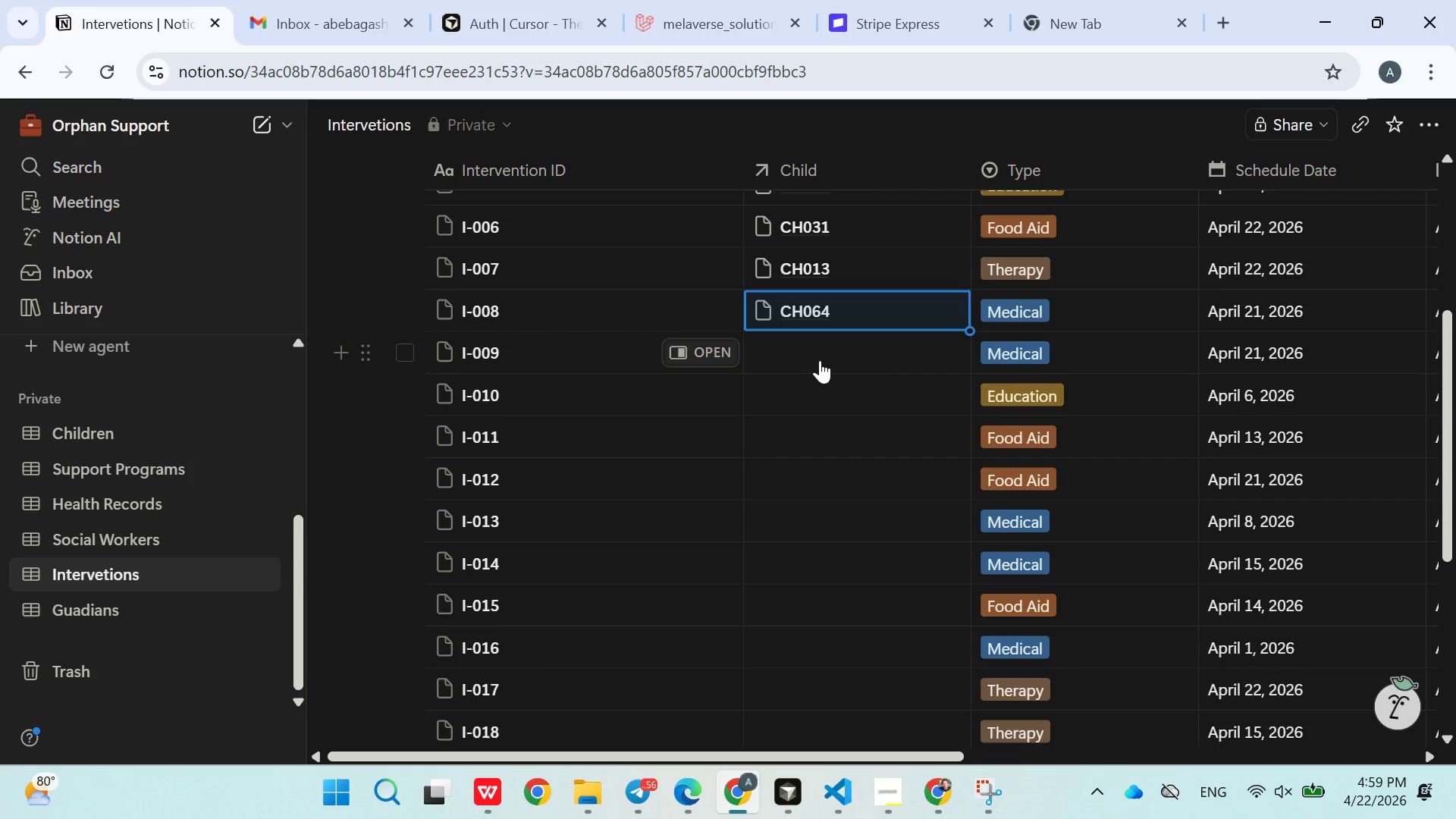 
left_click([820, 360])
 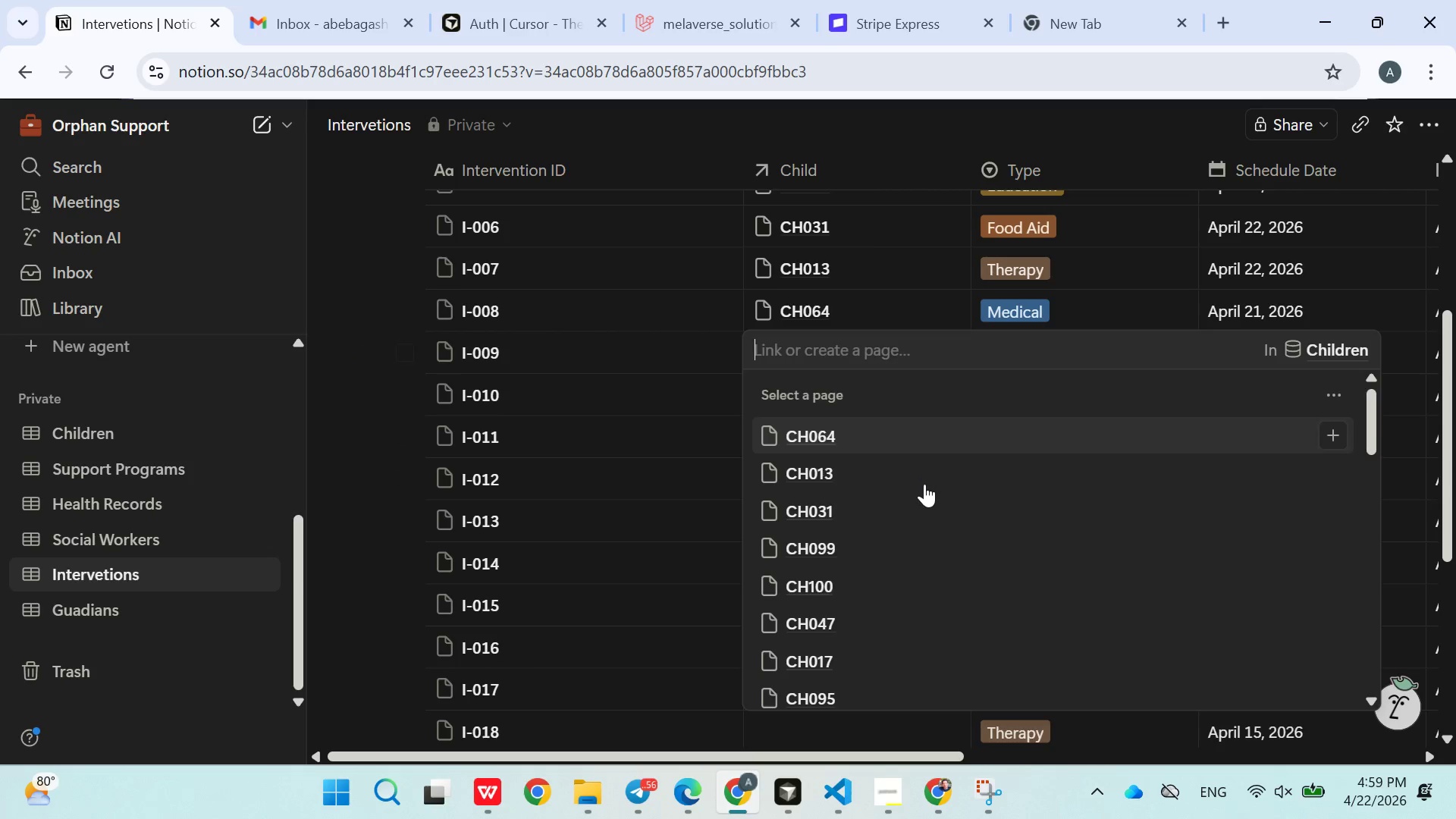 
scroll: coordinate [924, 484], scroll_direction: down, amount: 2.0
 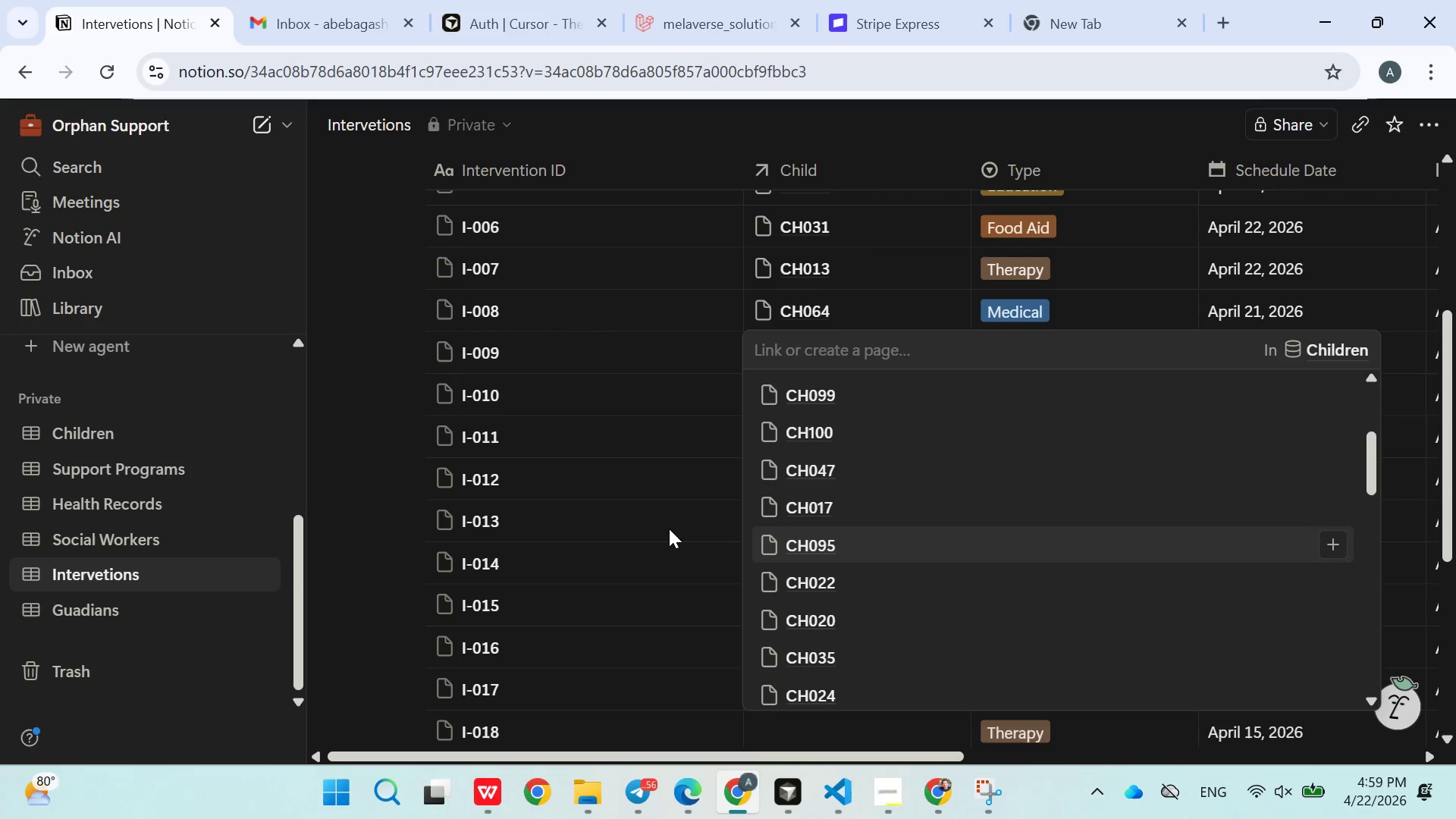 
double_click([669, 529])
 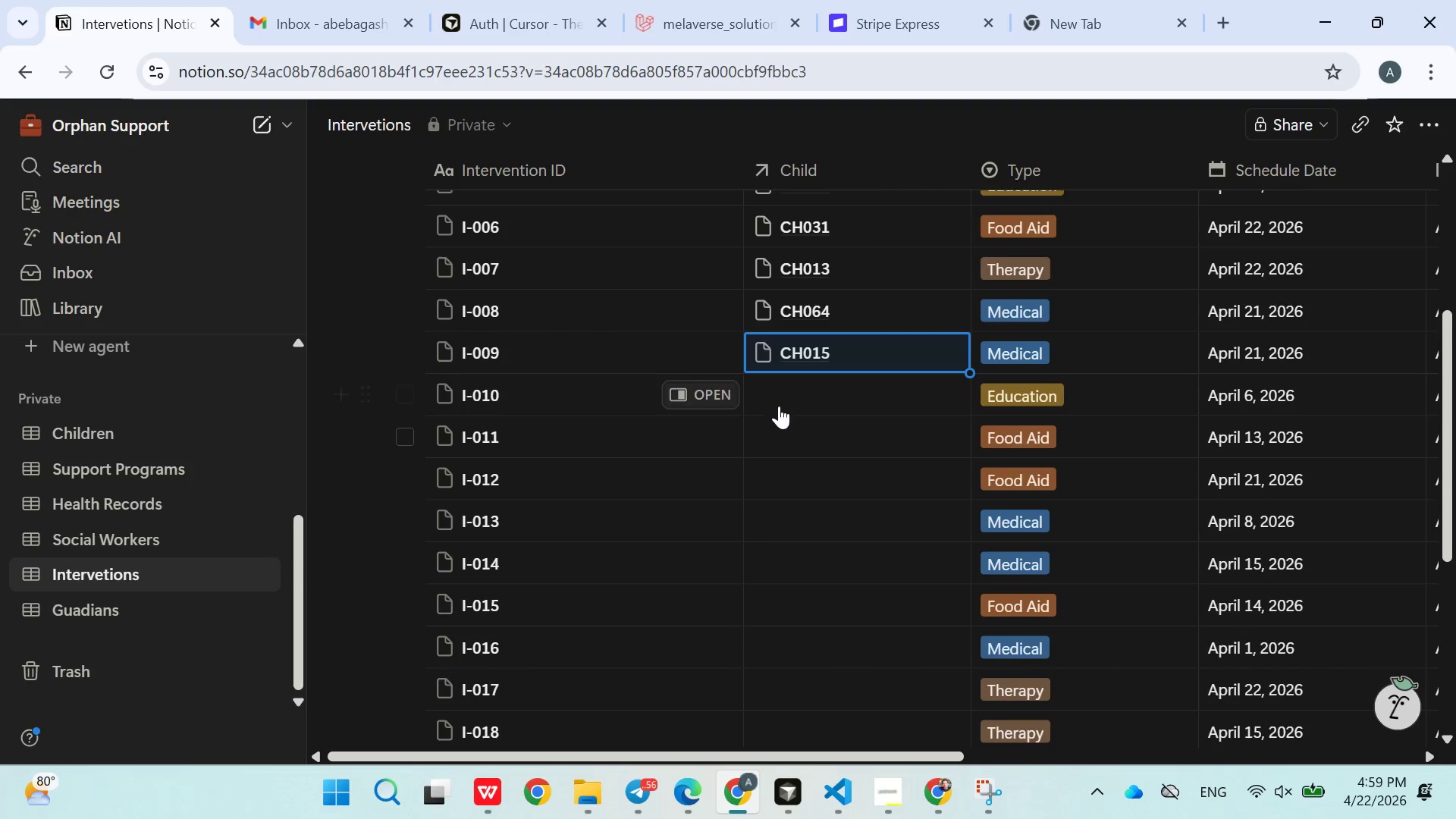 
left_click([779, 406])
 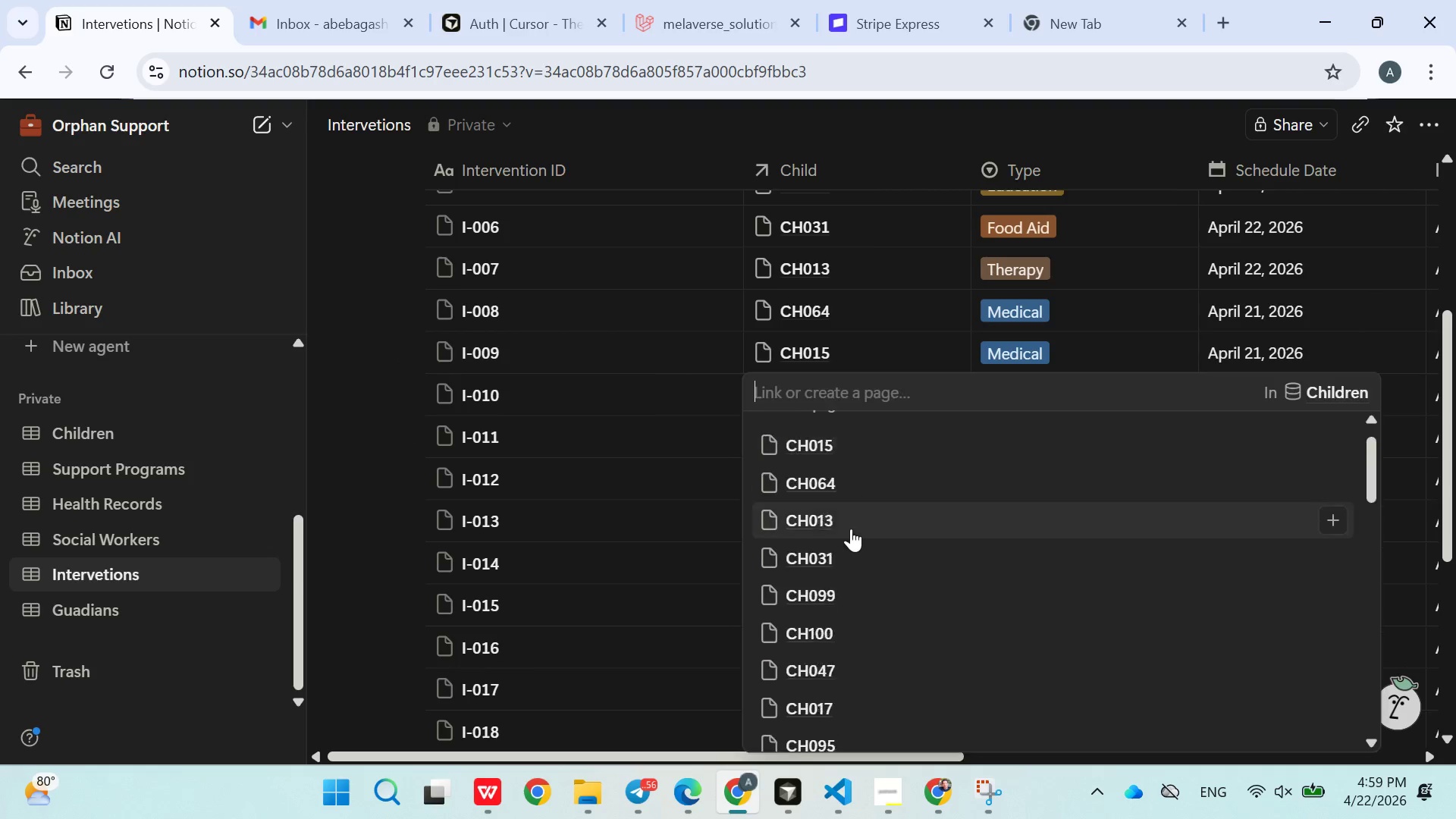 
scroll: coordinate [851, 529], scroll_direction: down, amount: 4.0
 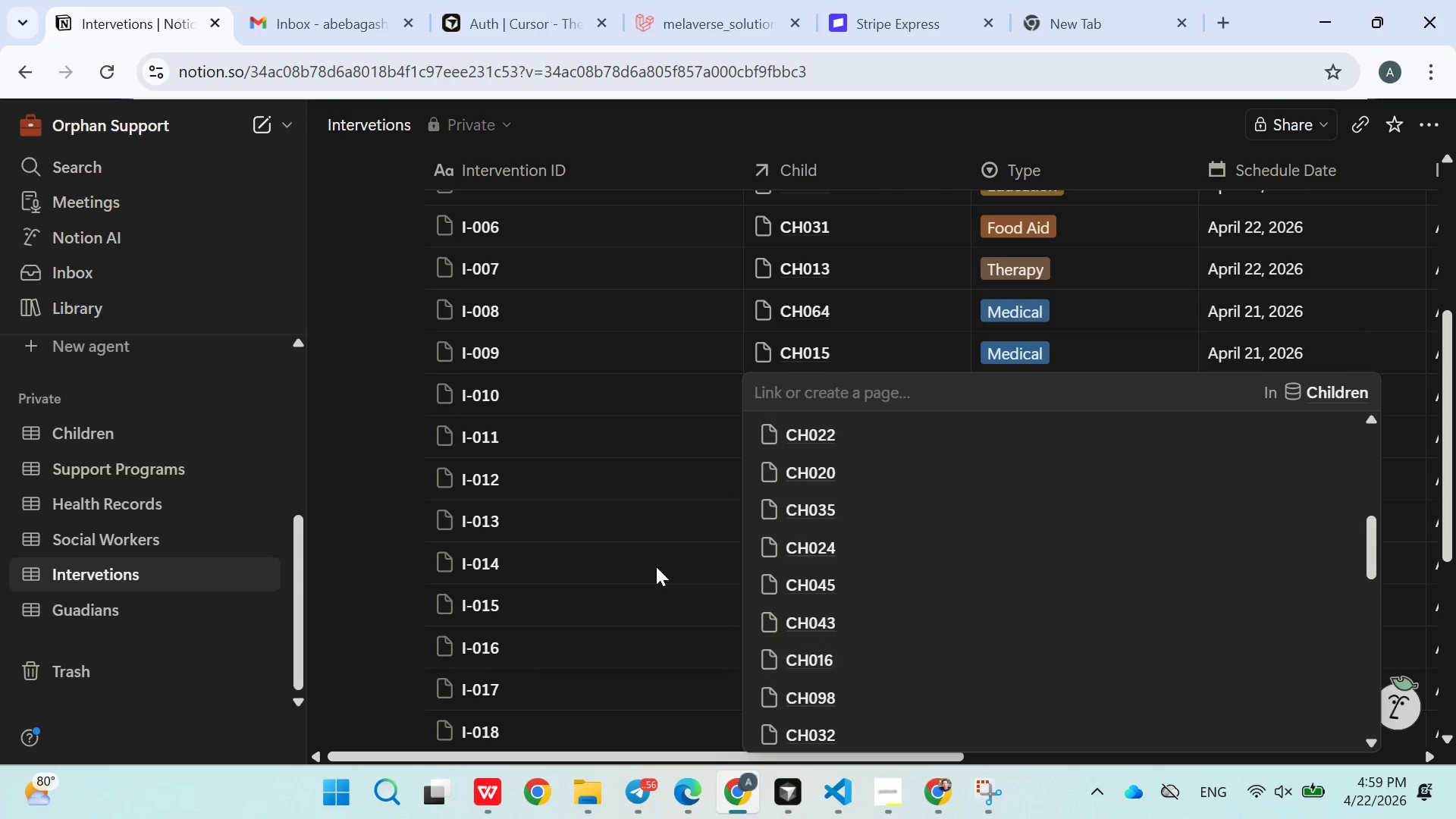 
double_click([656, 566])
 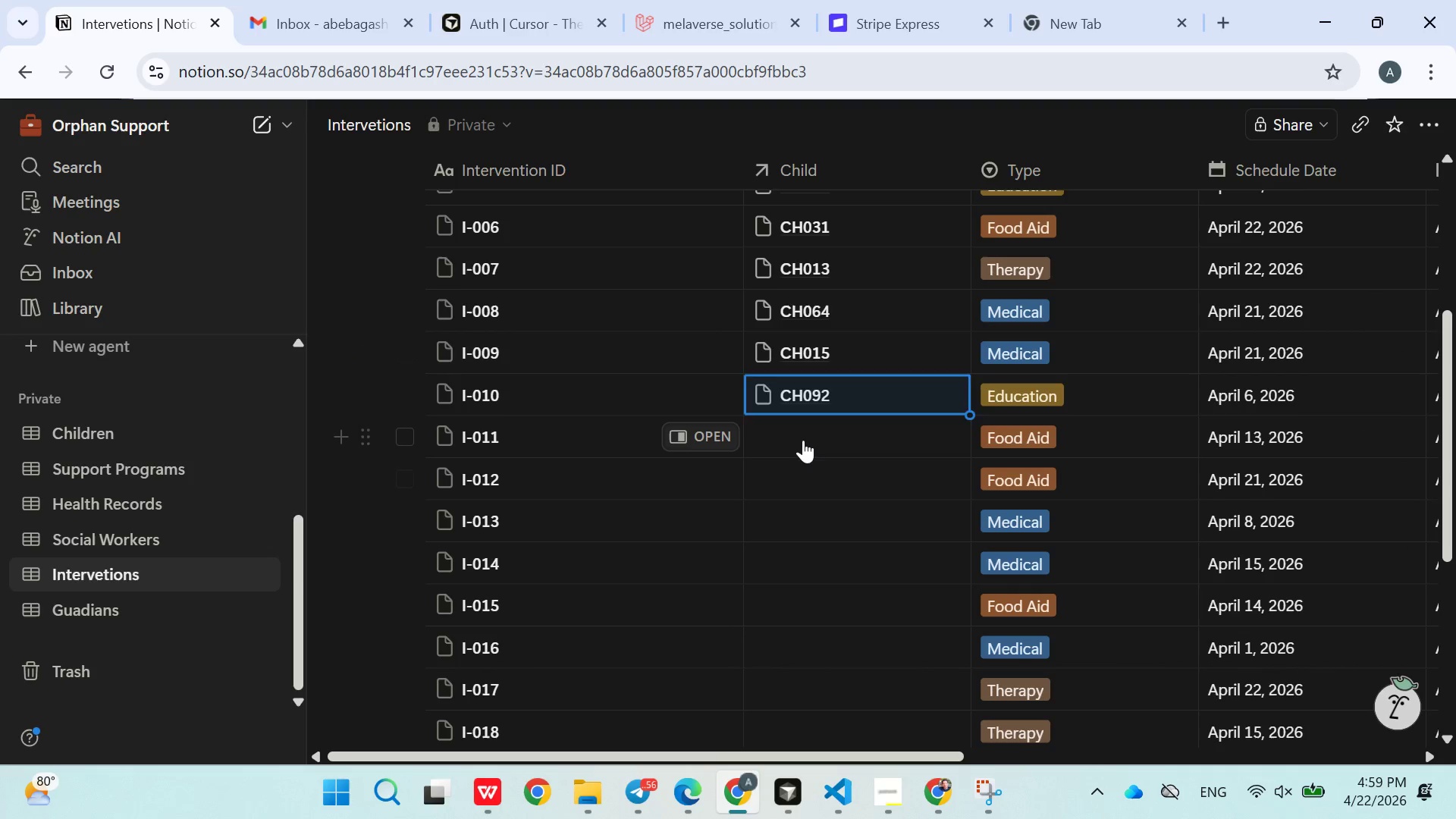 
left_click([803, 440])
 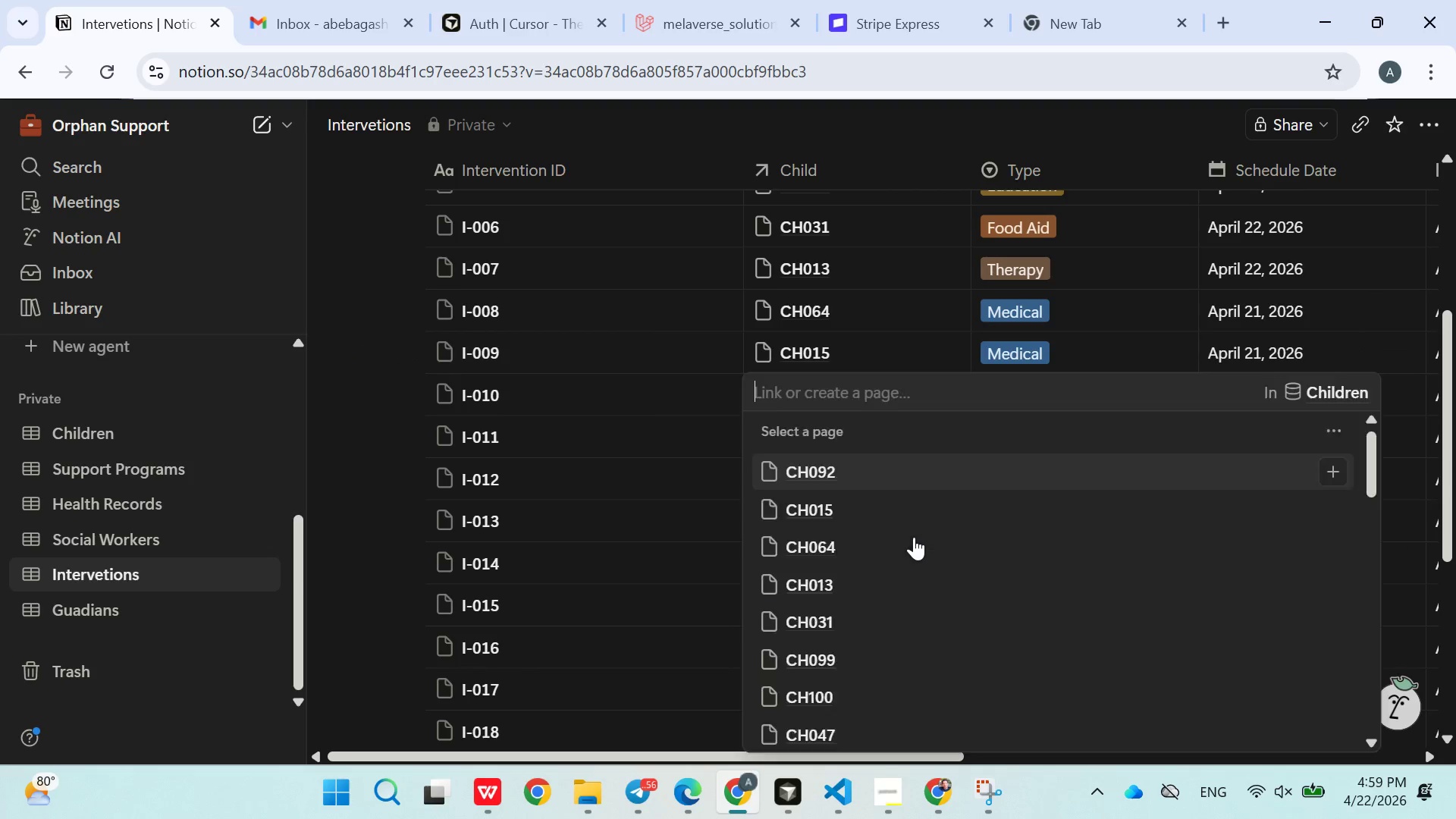 
scroll: coordinate [914, 540], scroll_direction: down, amount: 4.0
 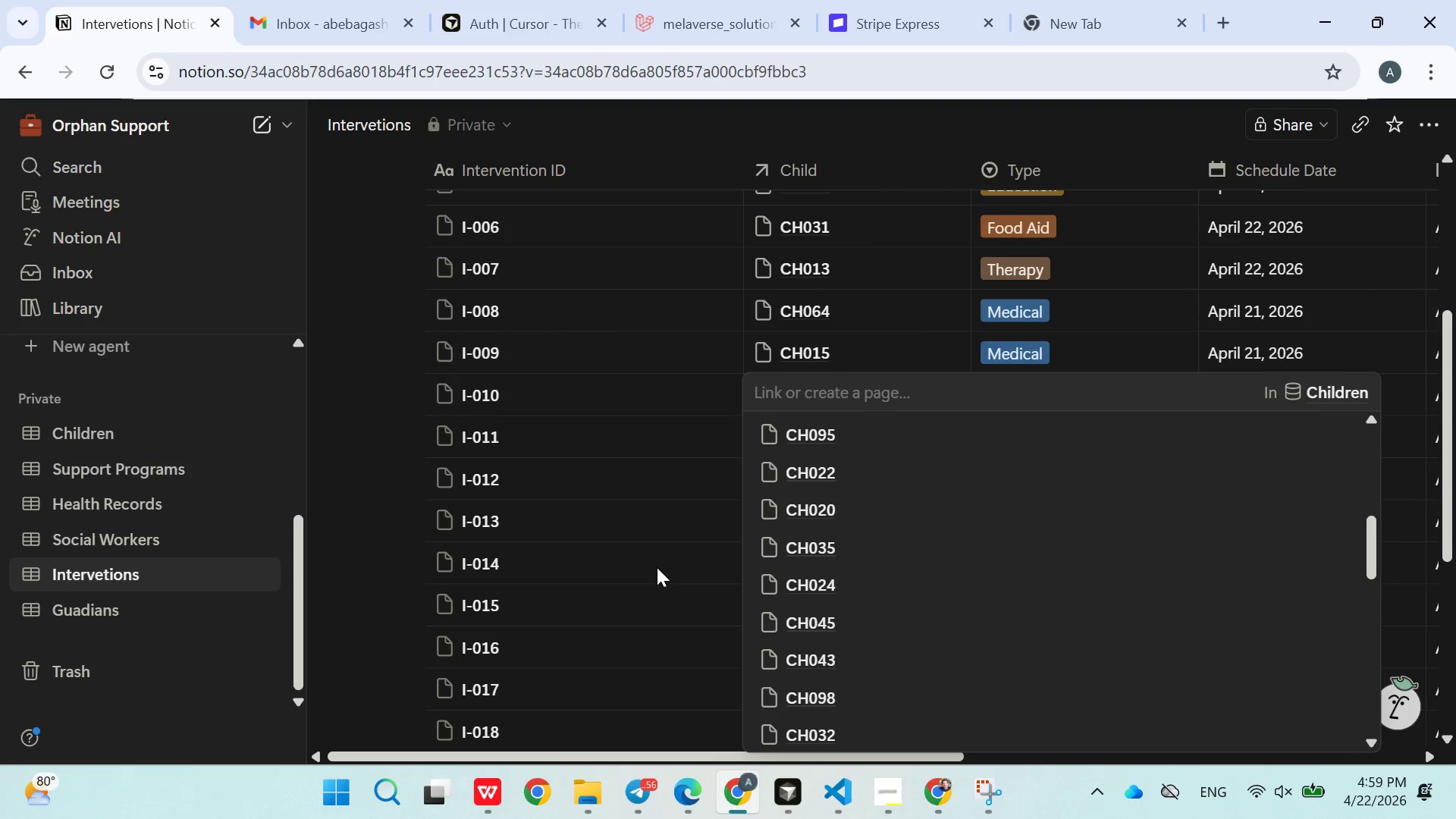 
double_click([657, 567])
 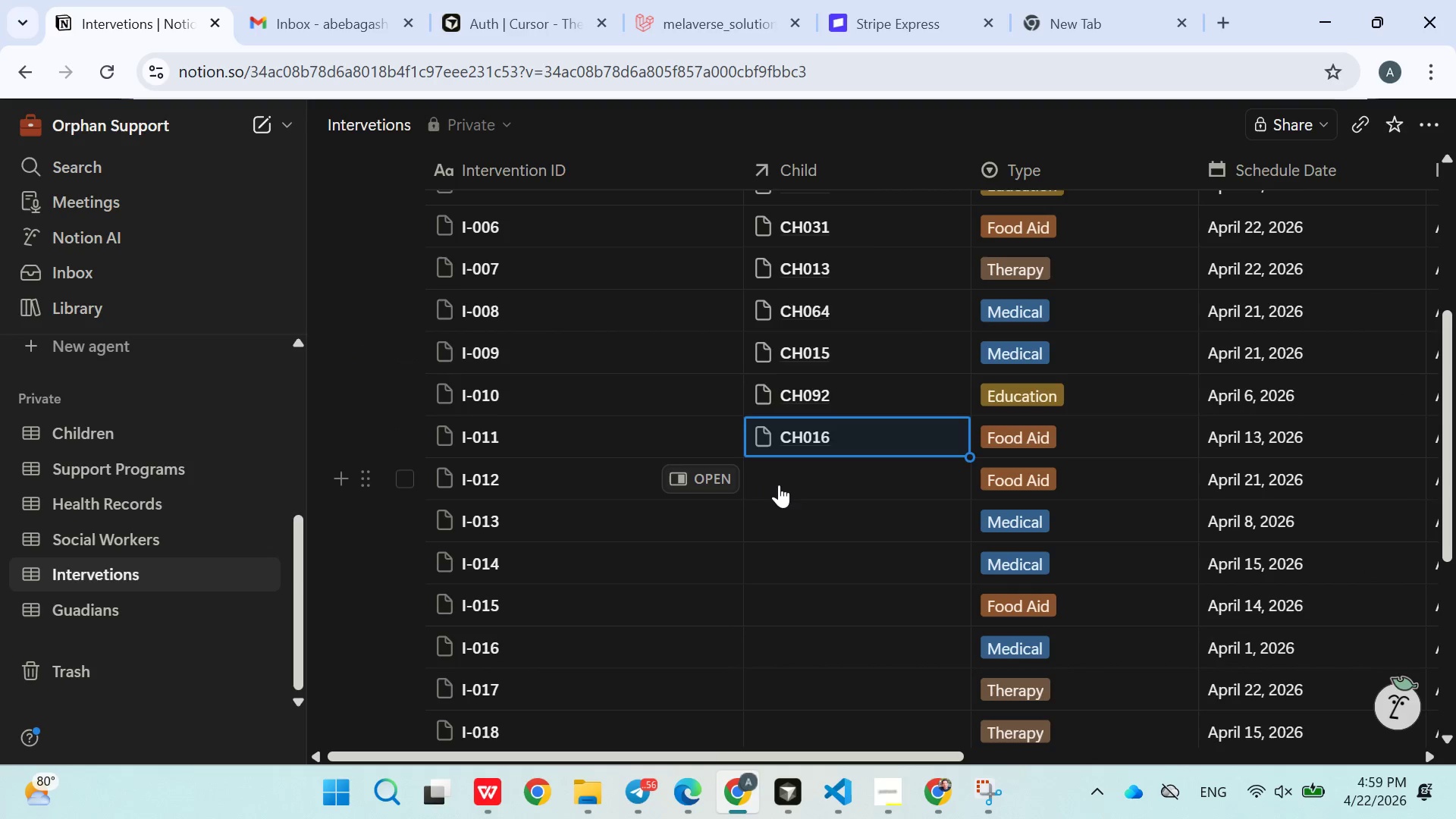 
left_click([779, 485])
 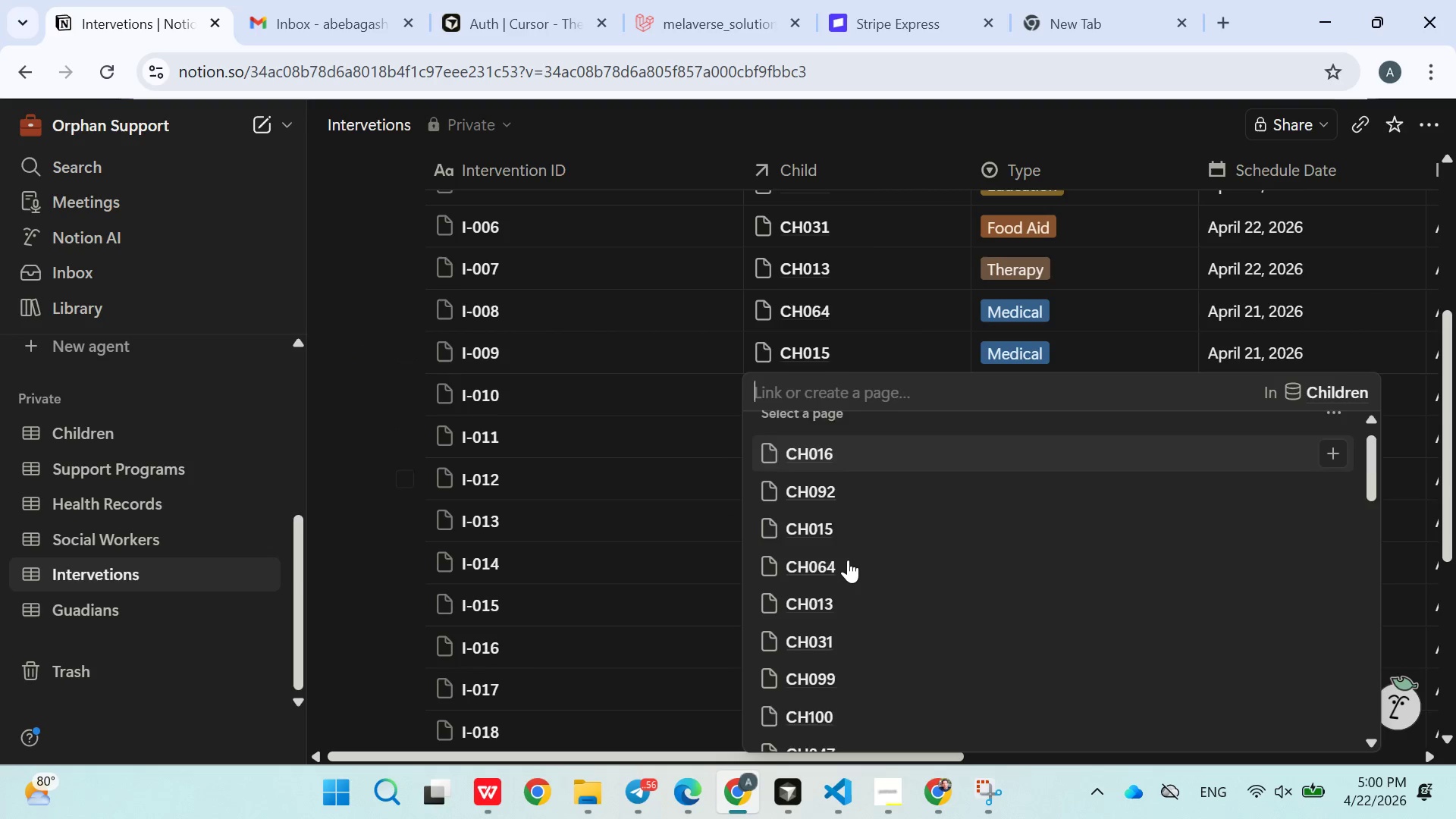 
left_click([849, 560])
 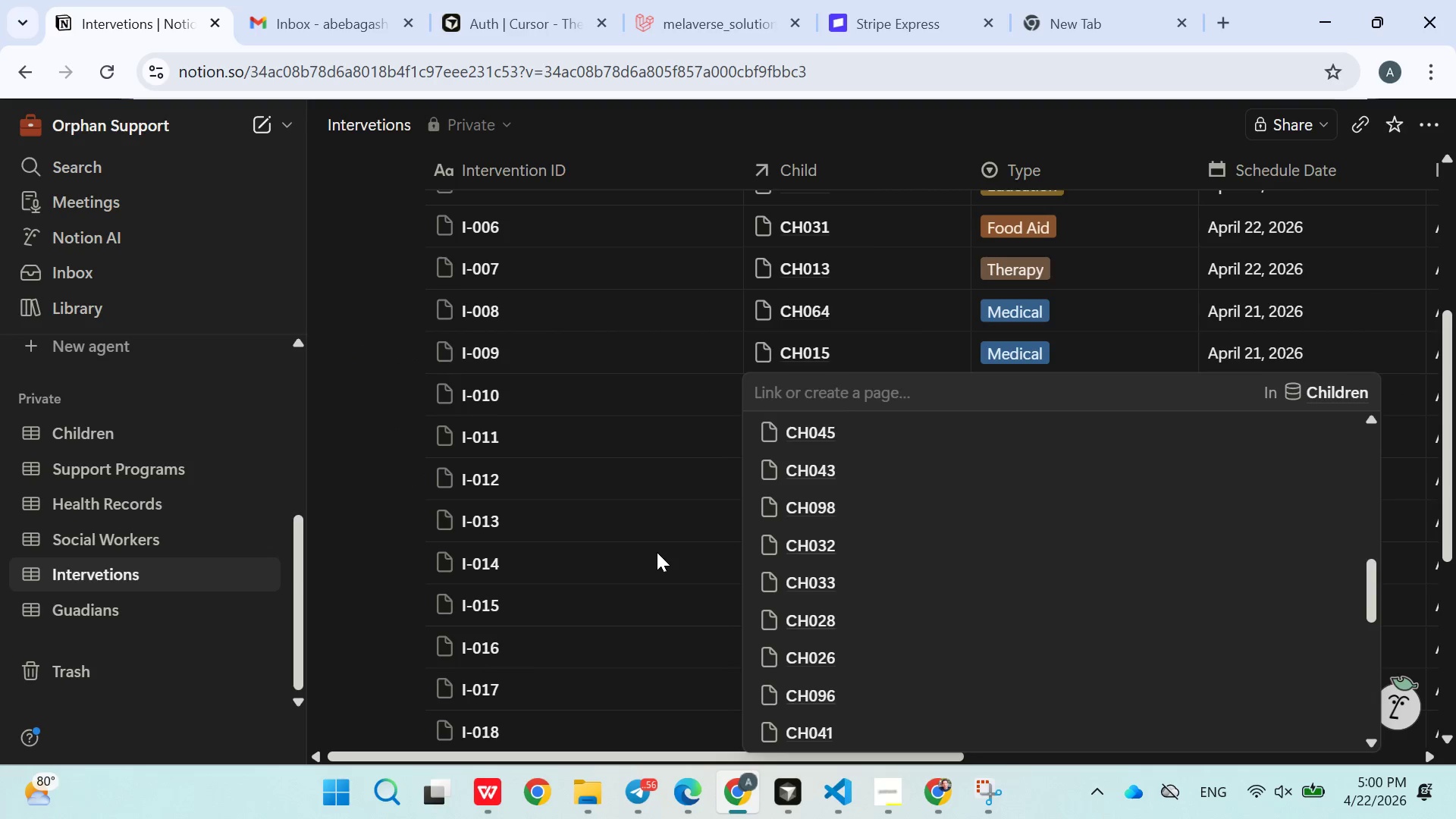 
scroll: coordinate [848, 560], scroll_direction: down, amount: 6.0
 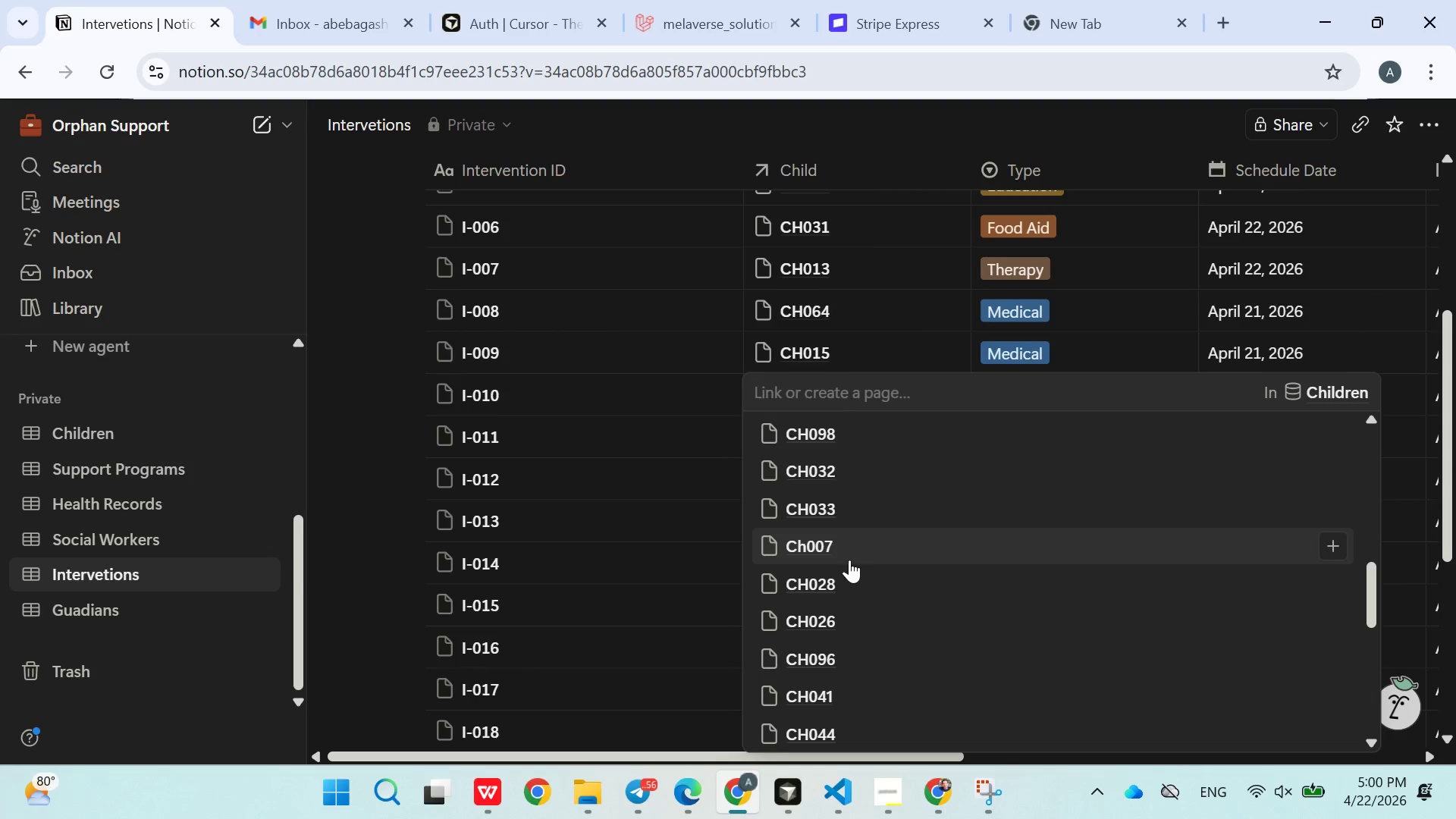 
left_click([657, 552])
 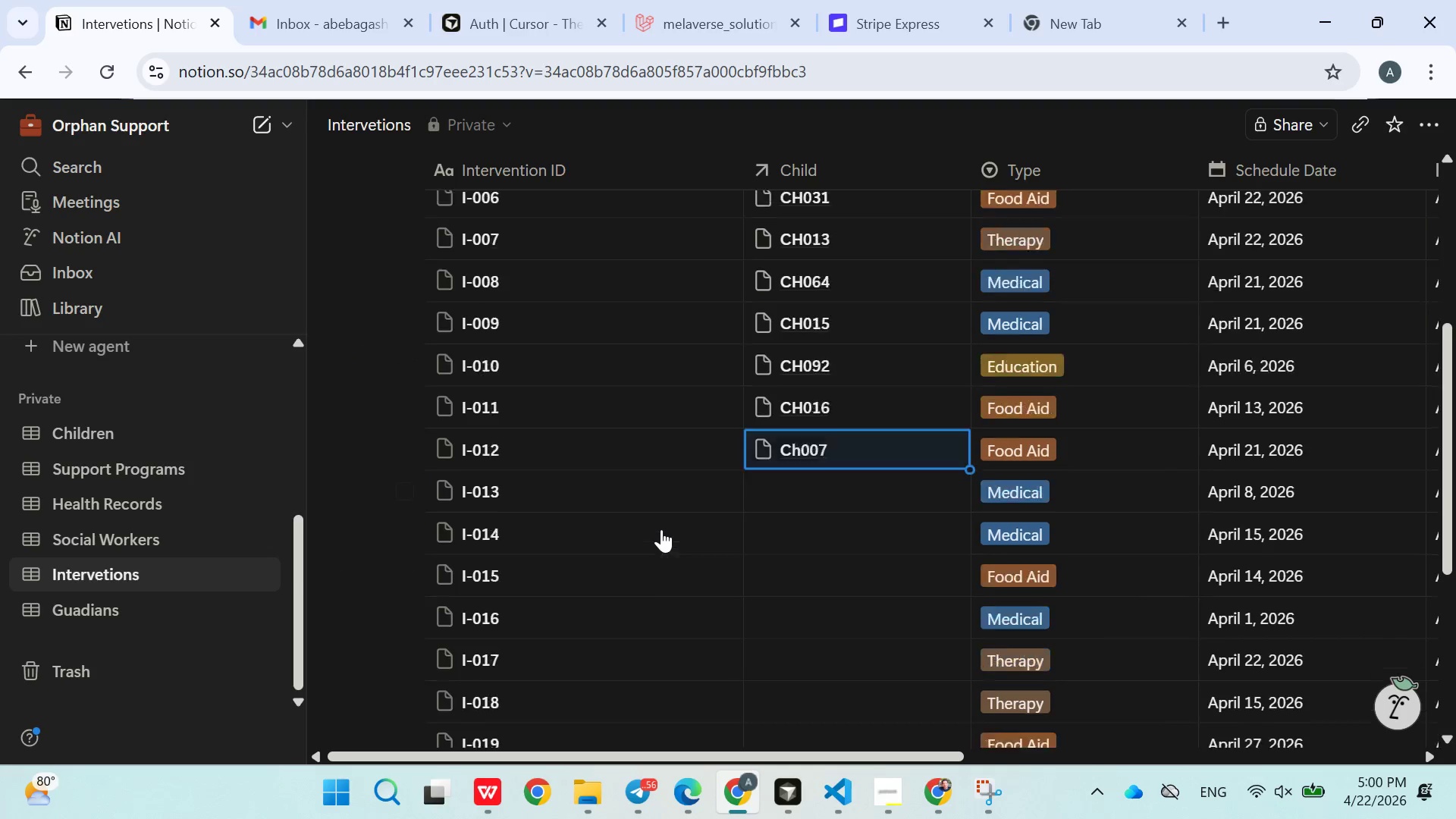 
scroll: coordinate [661, 529], scroll_direction: down, amount: 8.0
 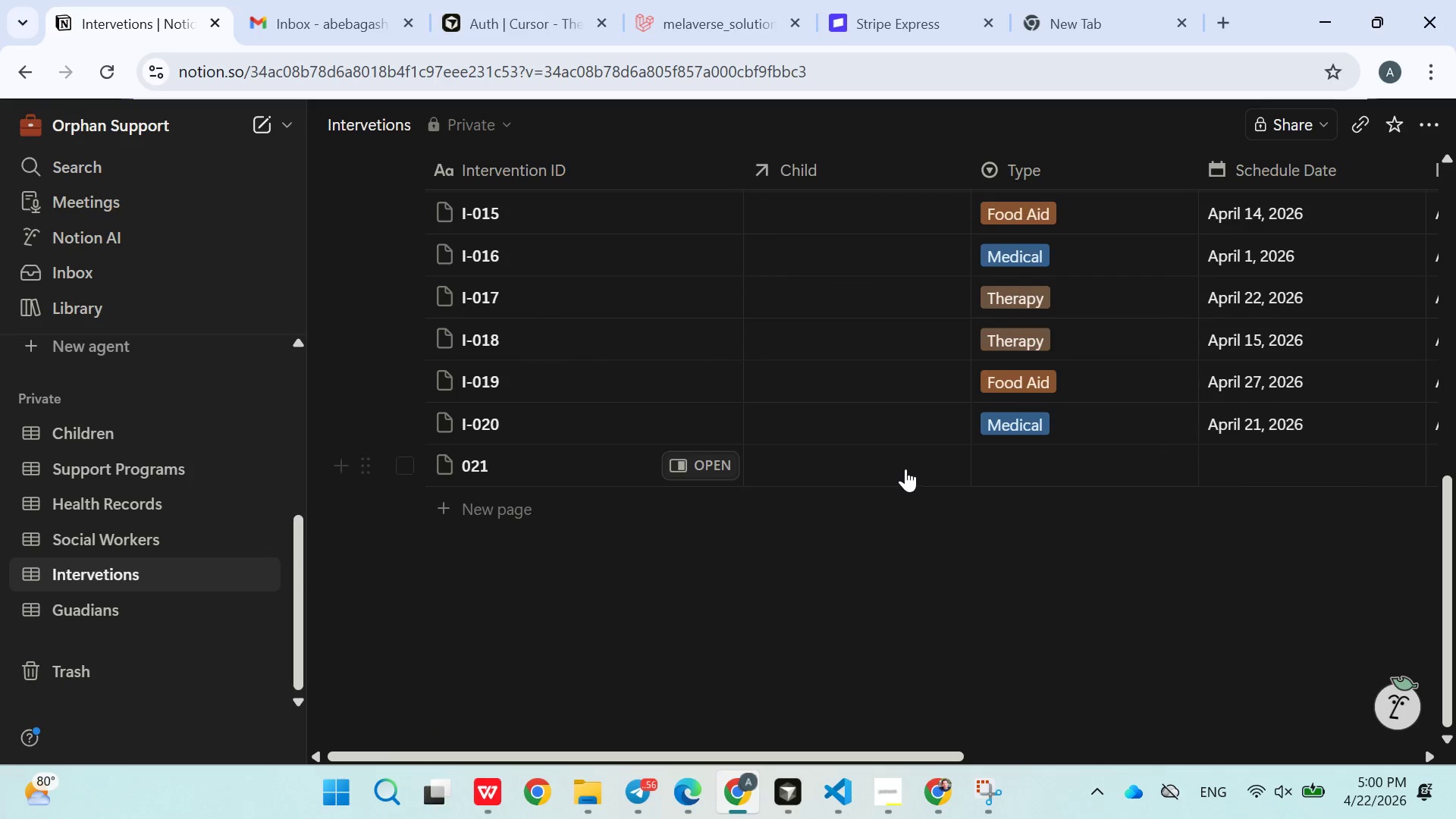 
left_click([905, 469])
 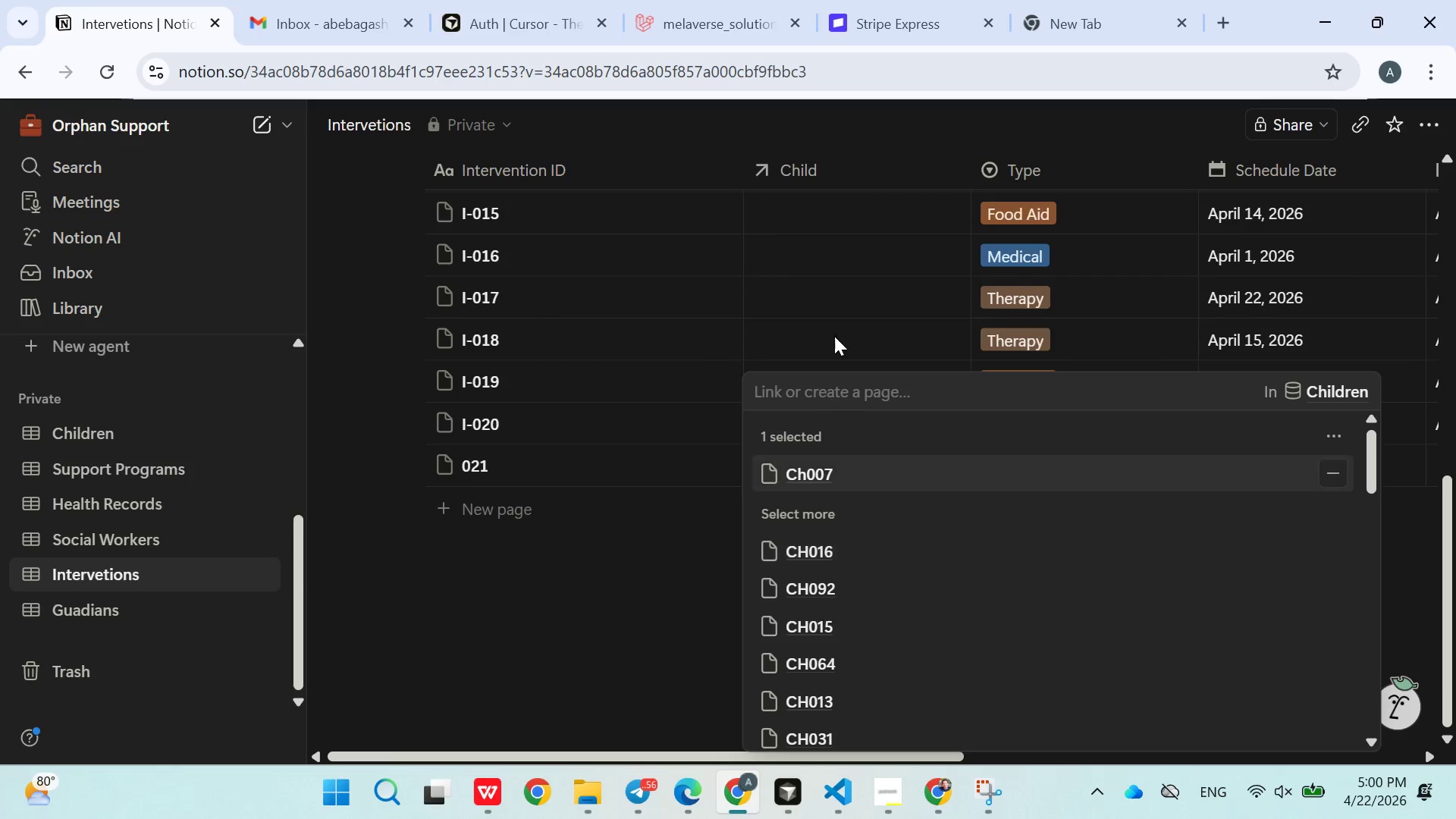 
double_click([838, 327])
 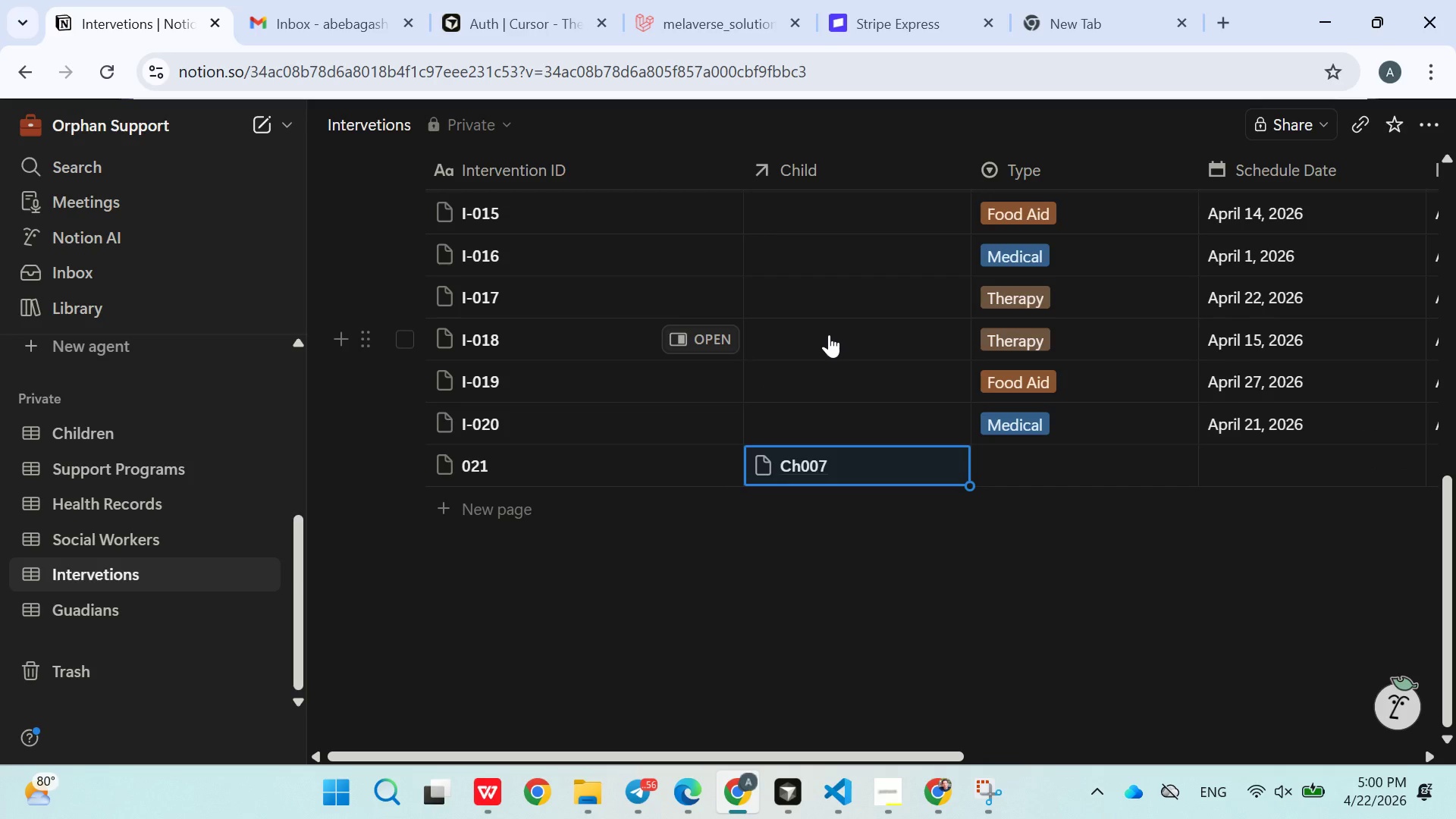 
triple_click([829, 334])
 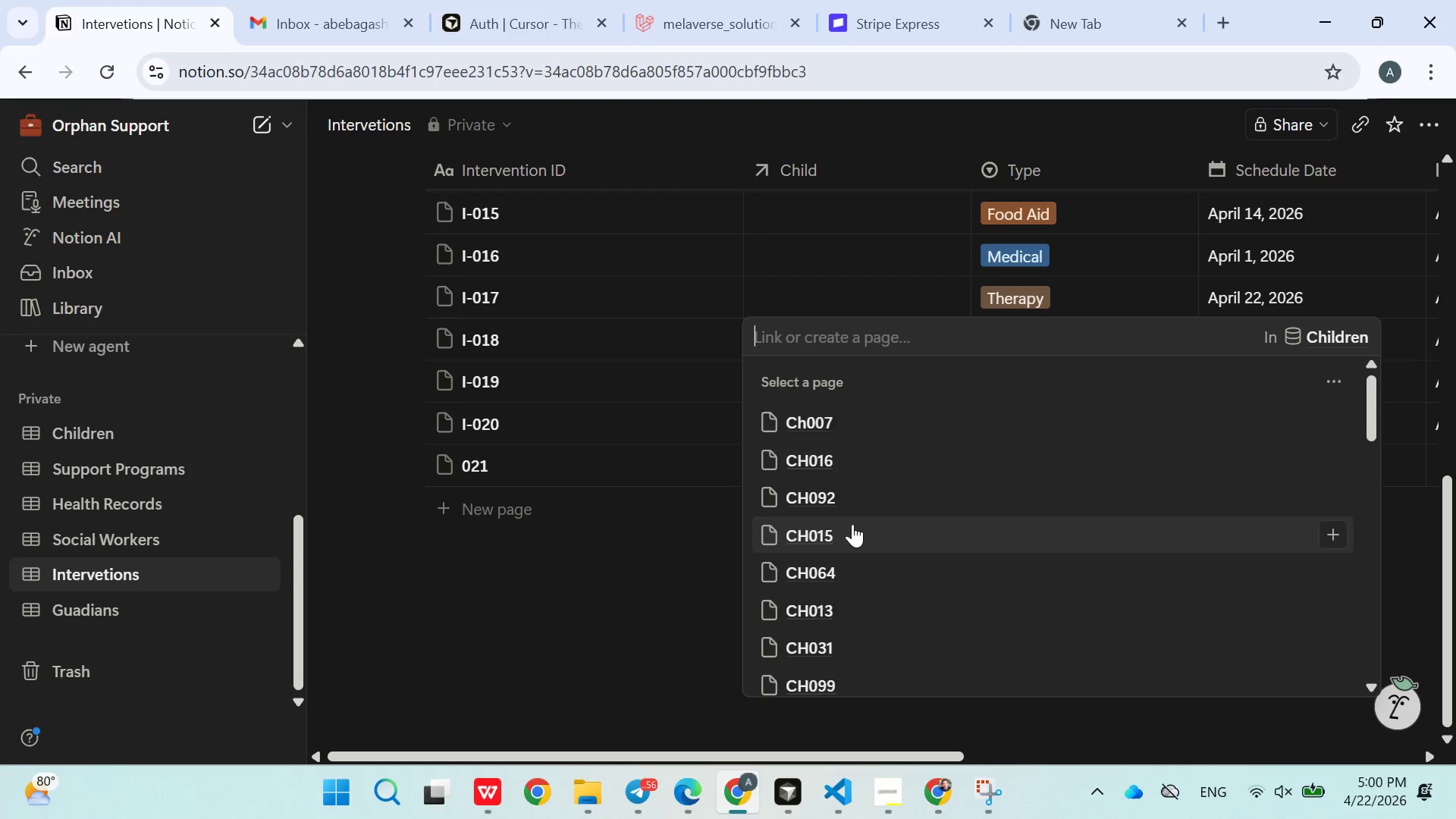 
scroll: coordinate [852, 524], scroll_direction: down, amount: 4.0
 